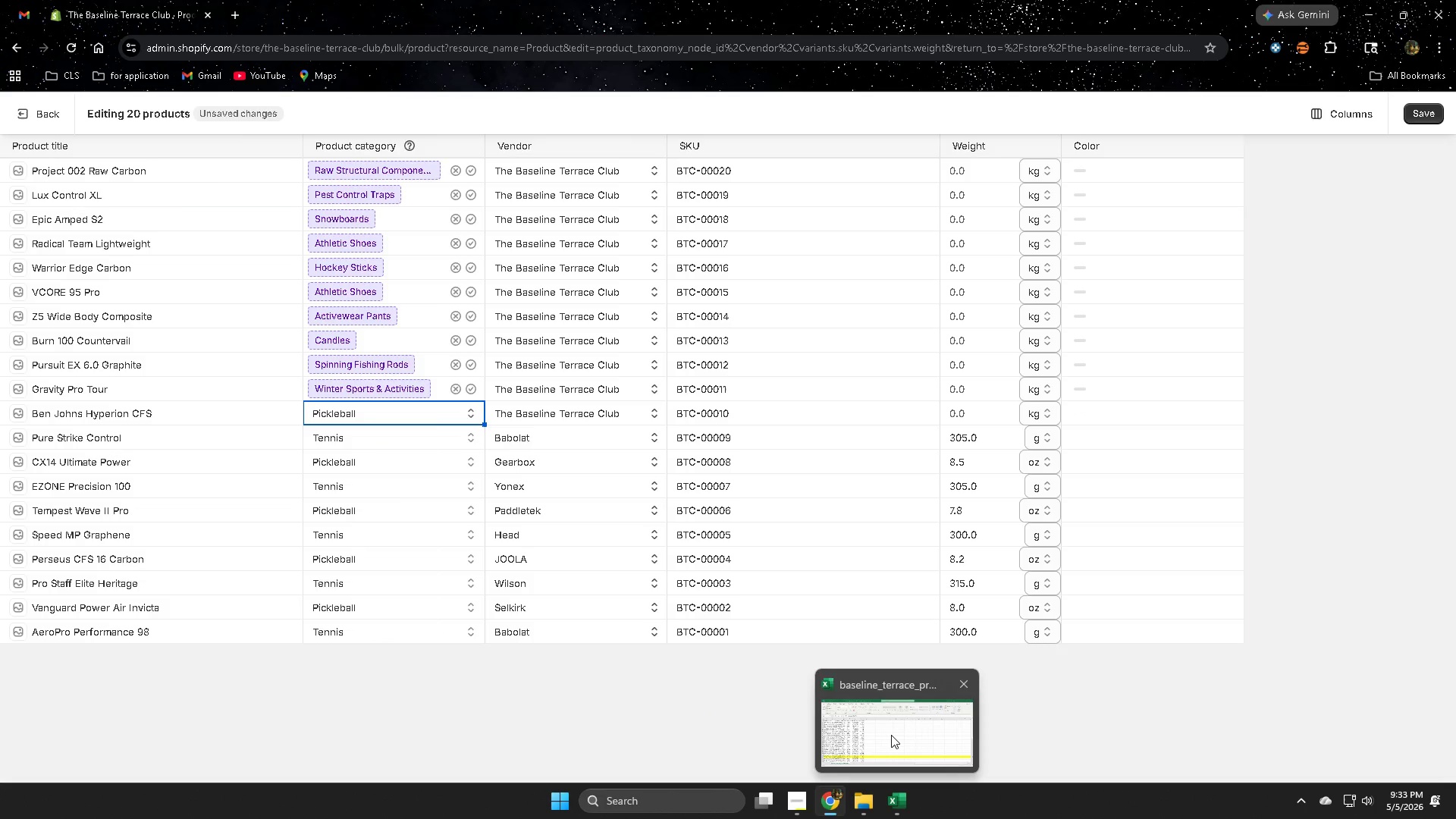 
left_click([891, 735])
 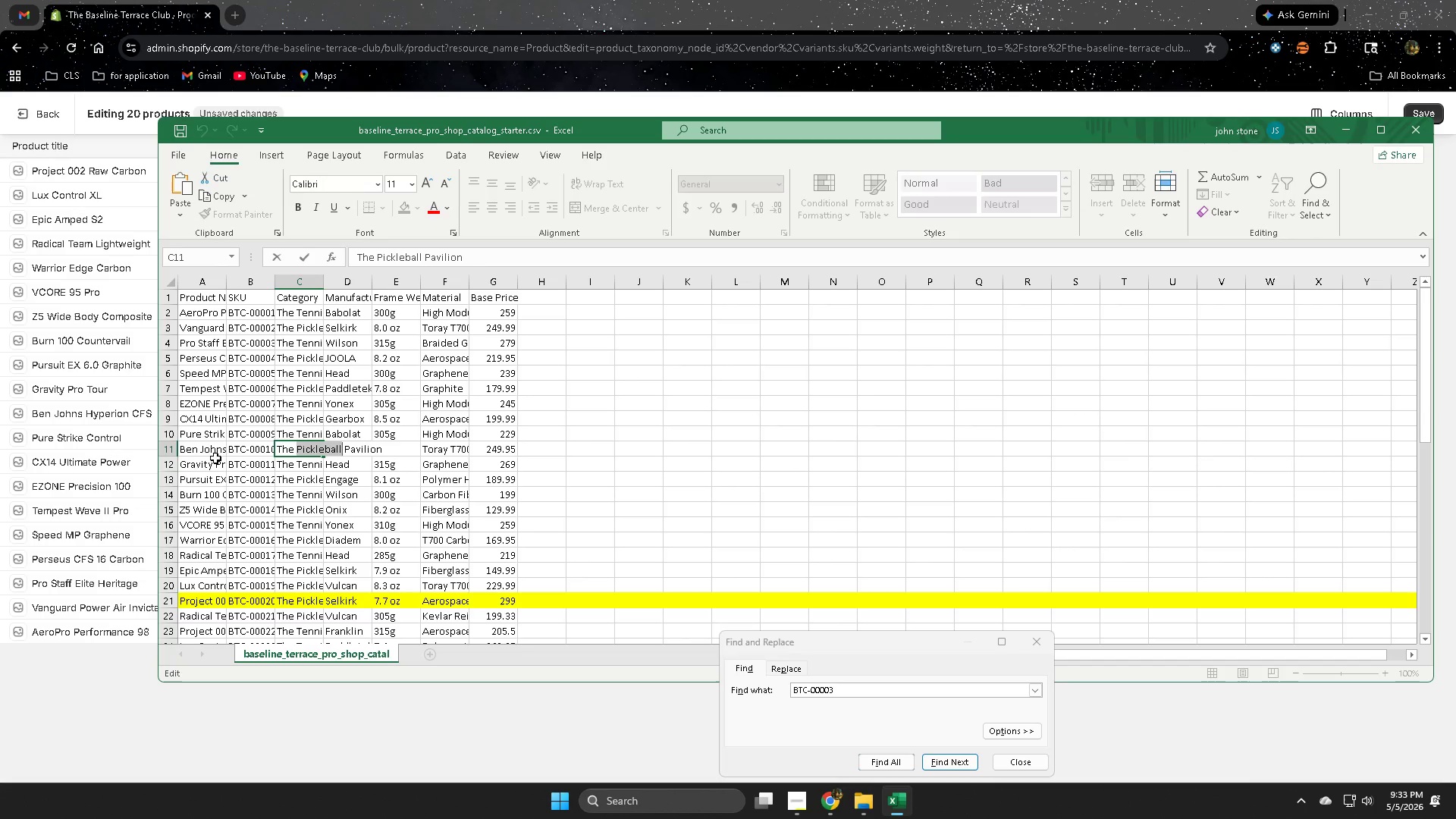 
left_click([167, 447])
 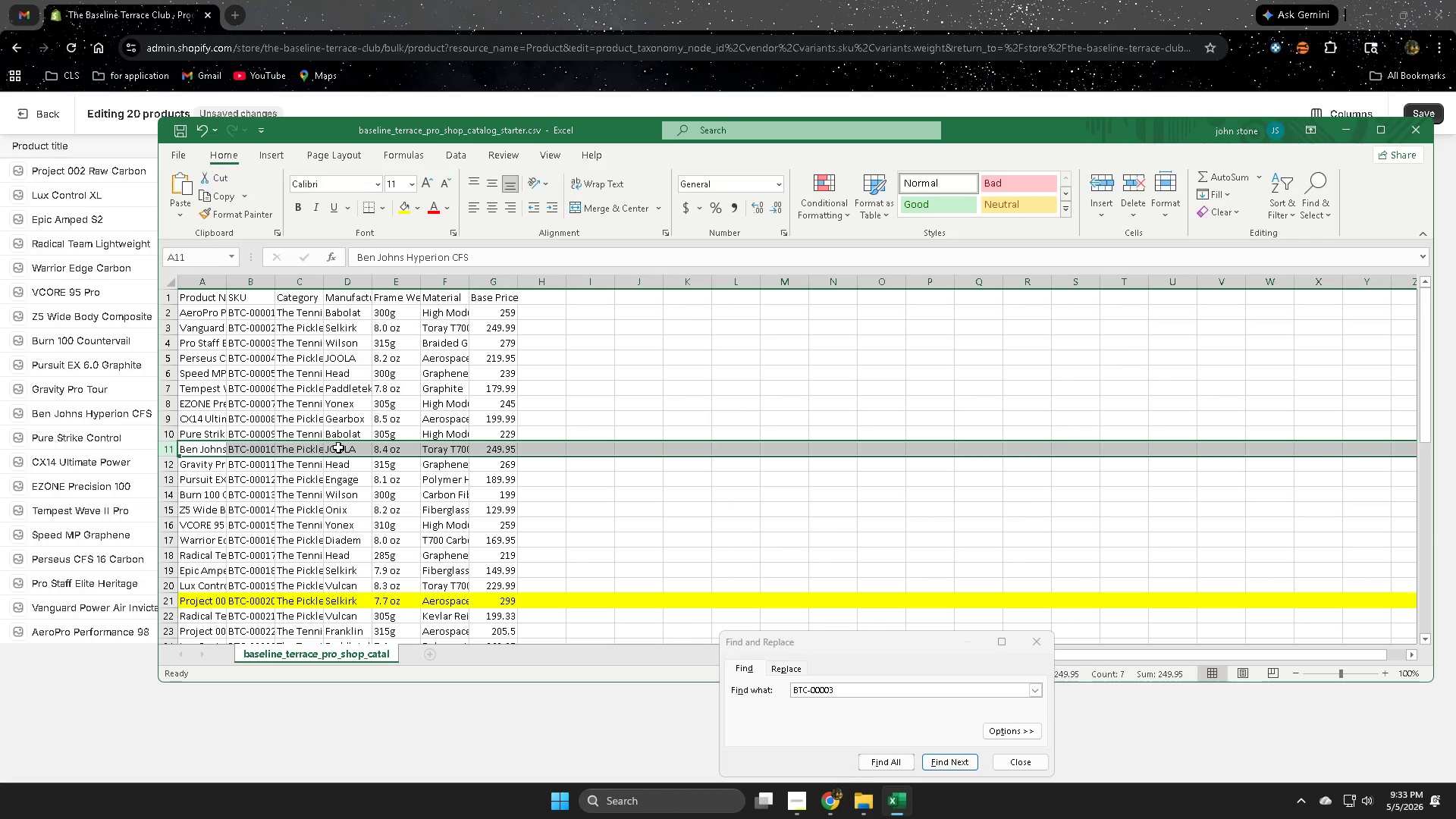 
double_click([338, 447])
 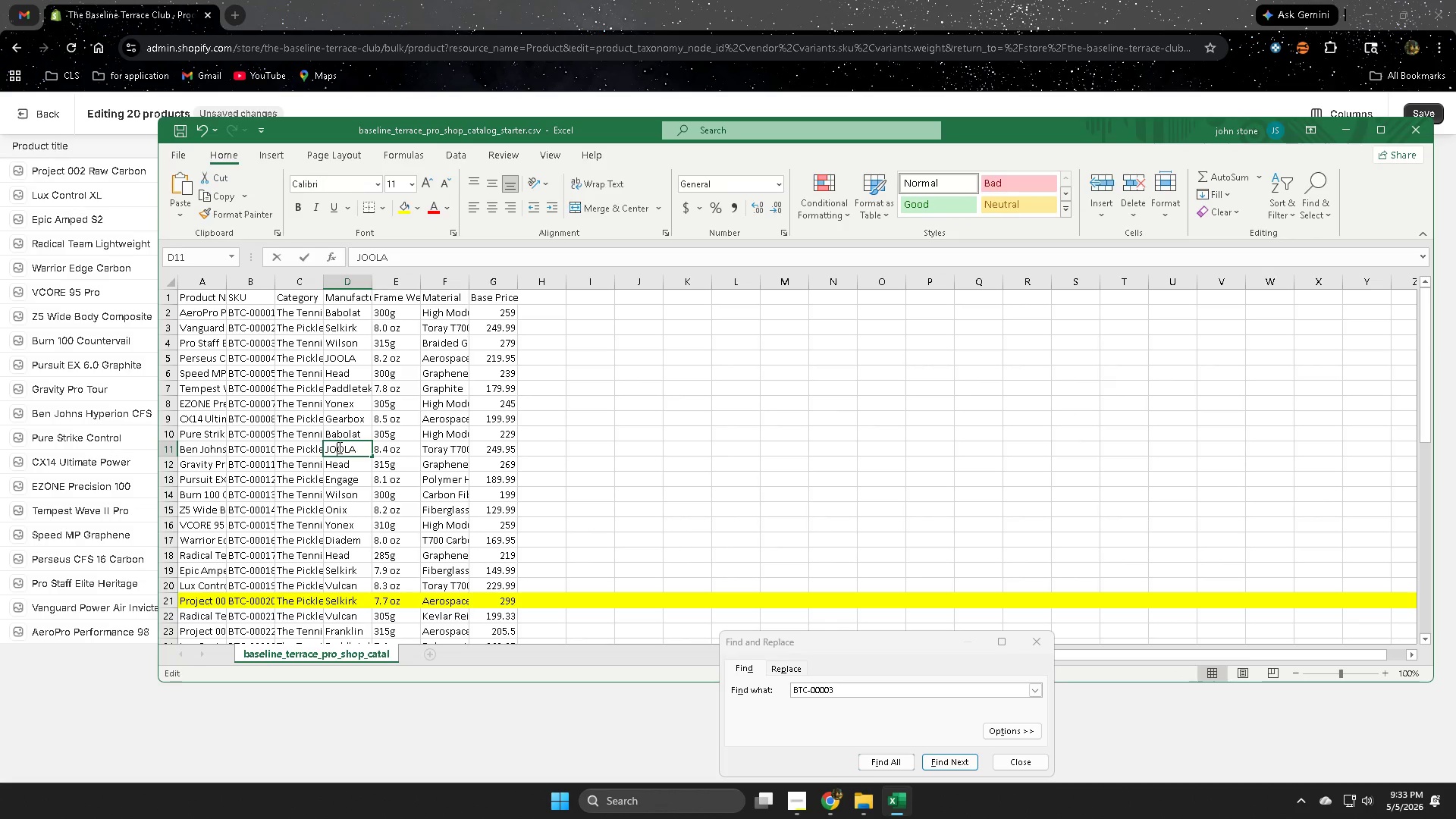 
triple_click([338, 447])
 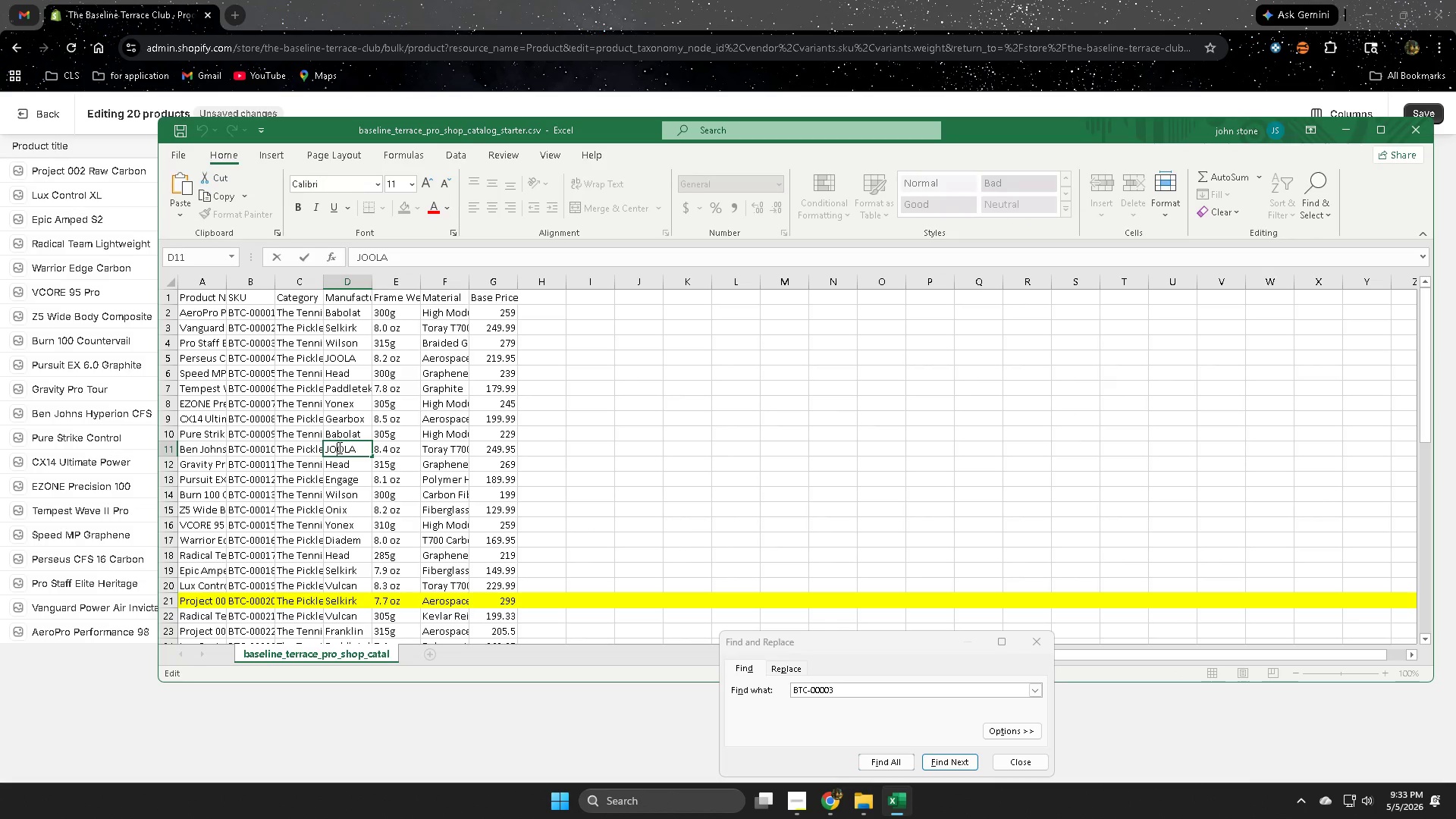 
triple_click([338, 447])
 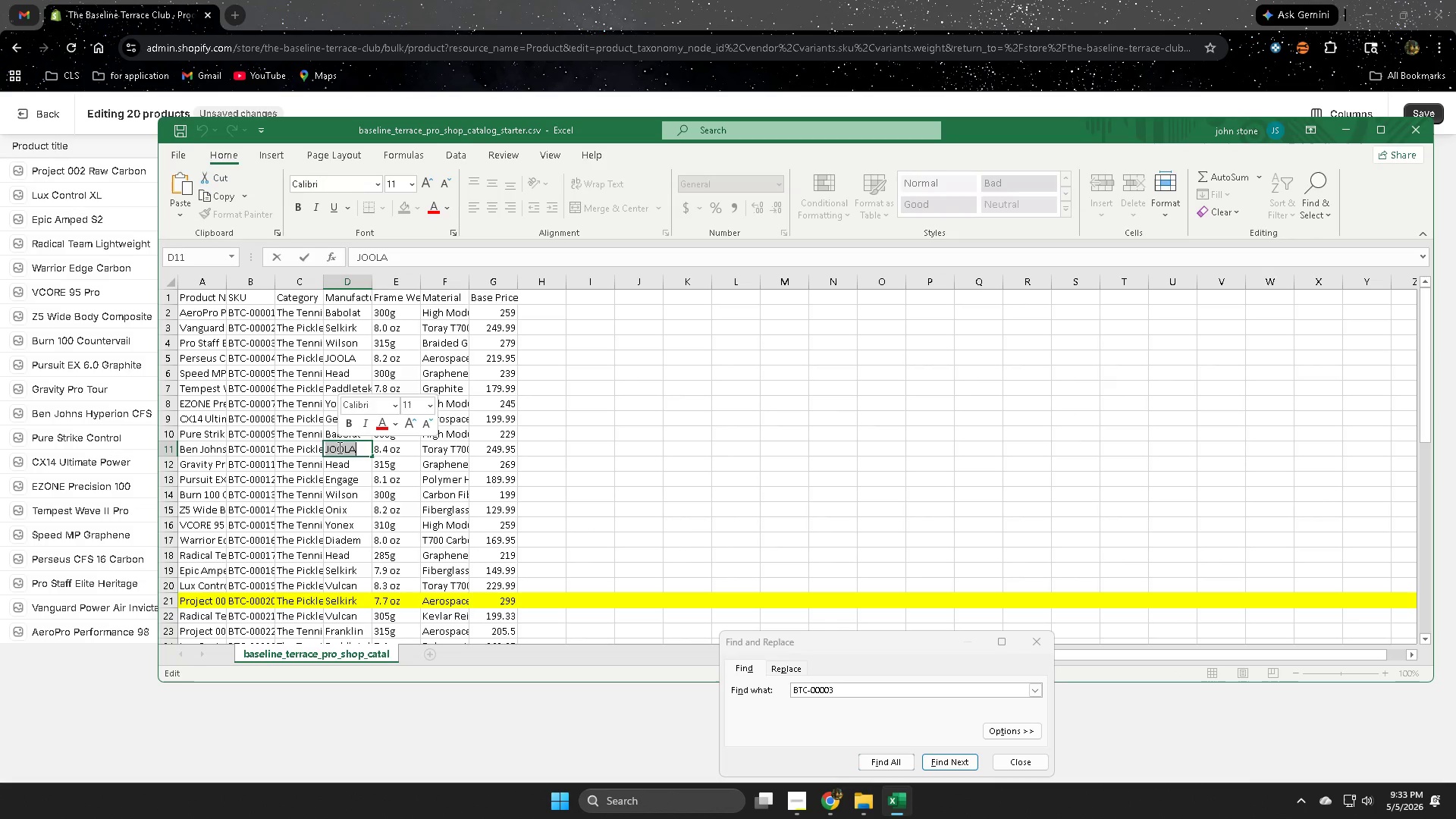 
key(Control+ControlLeft)
 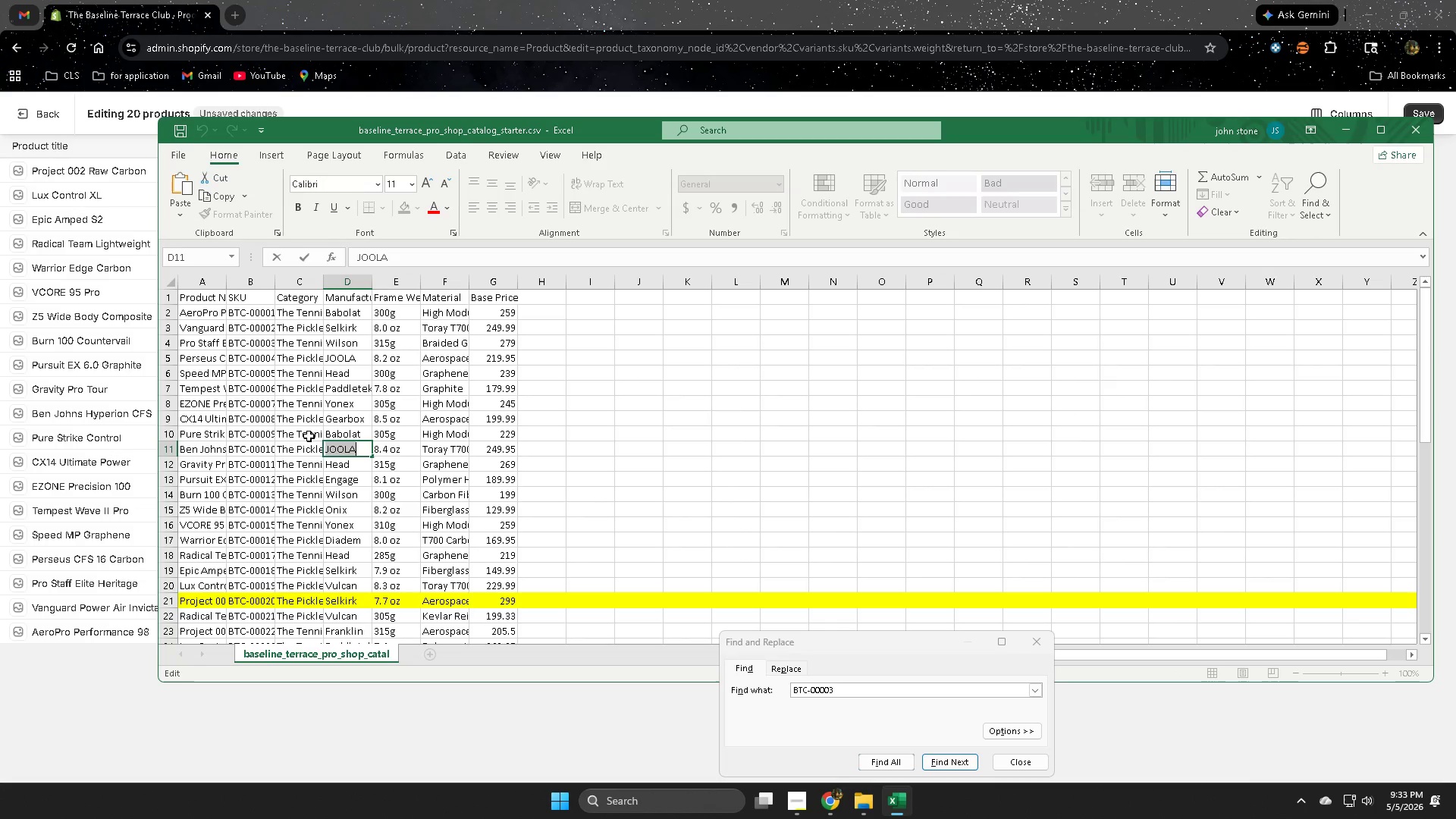 
key(Control+C)
 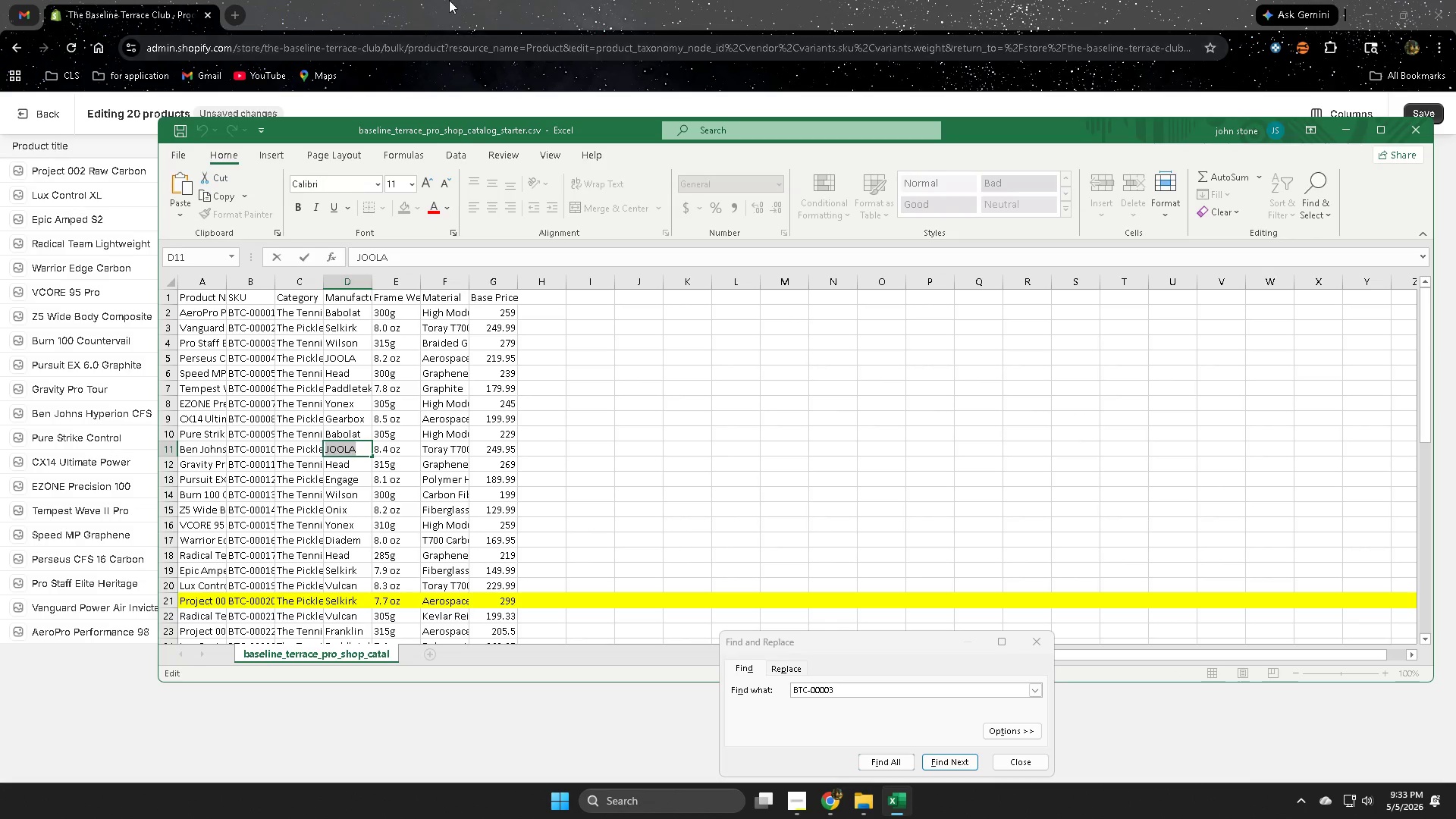 
left_click([455, 0])
 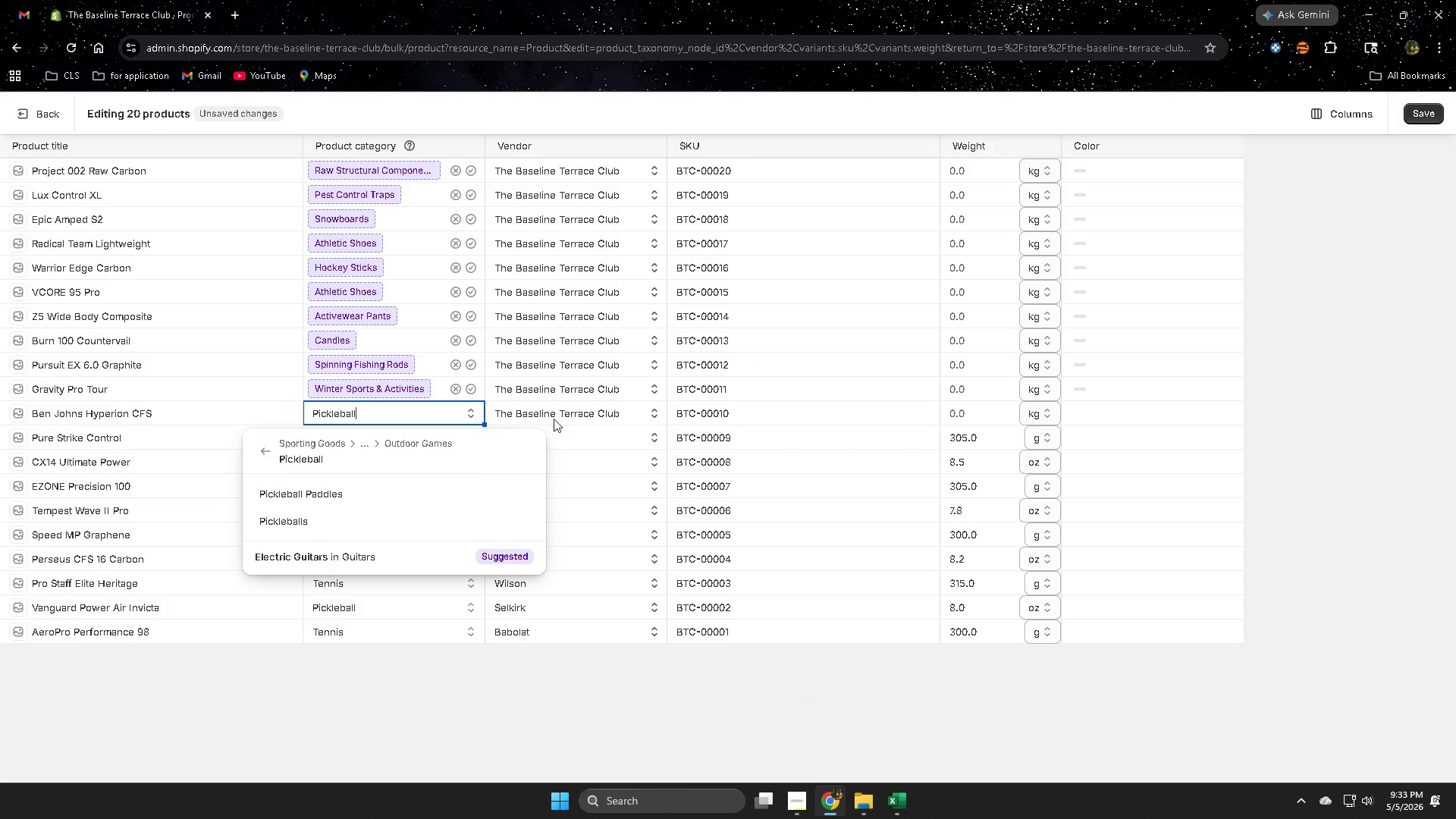 
double_click([554, 415])
 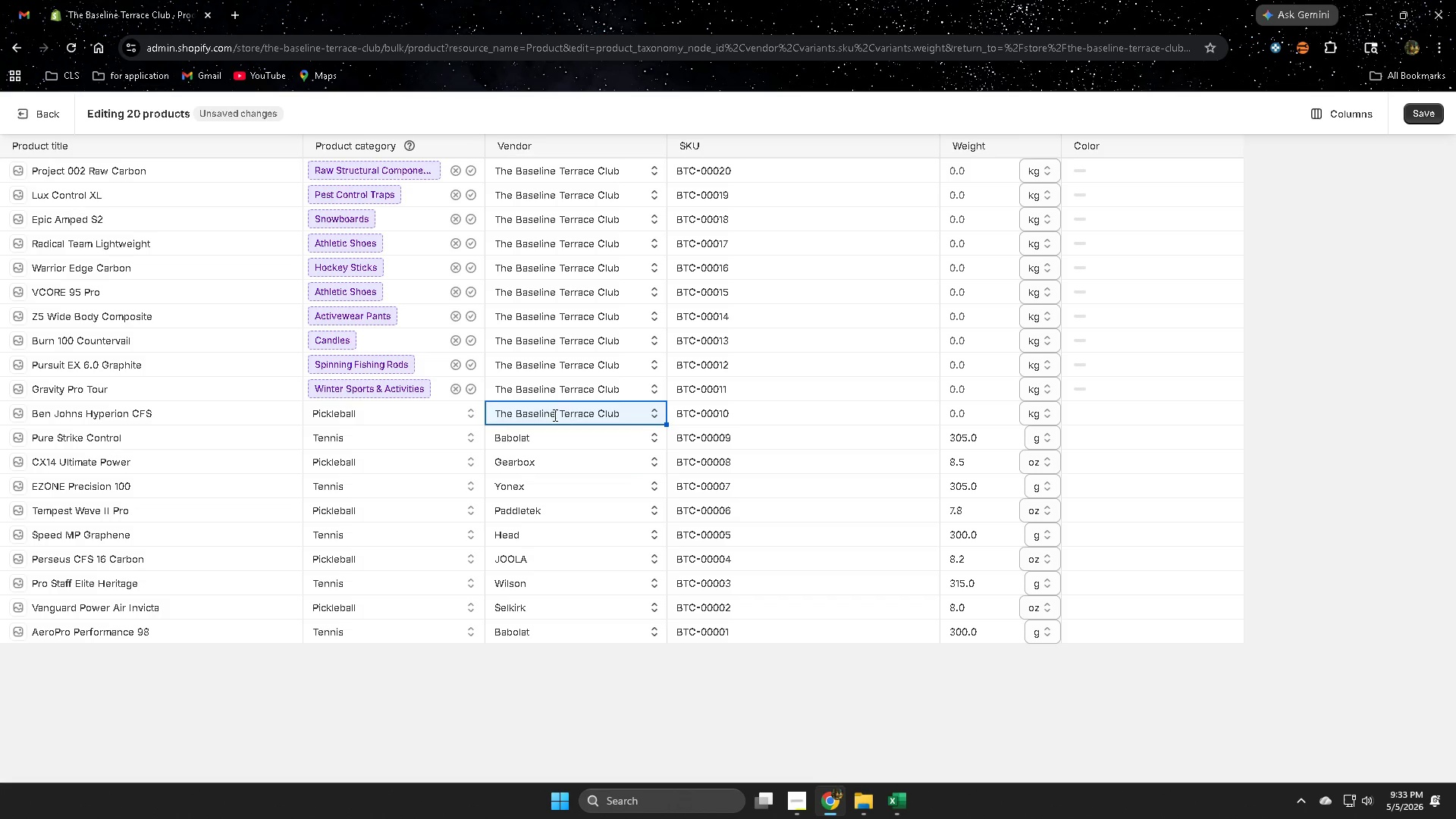 
triple_click([554, 415])
 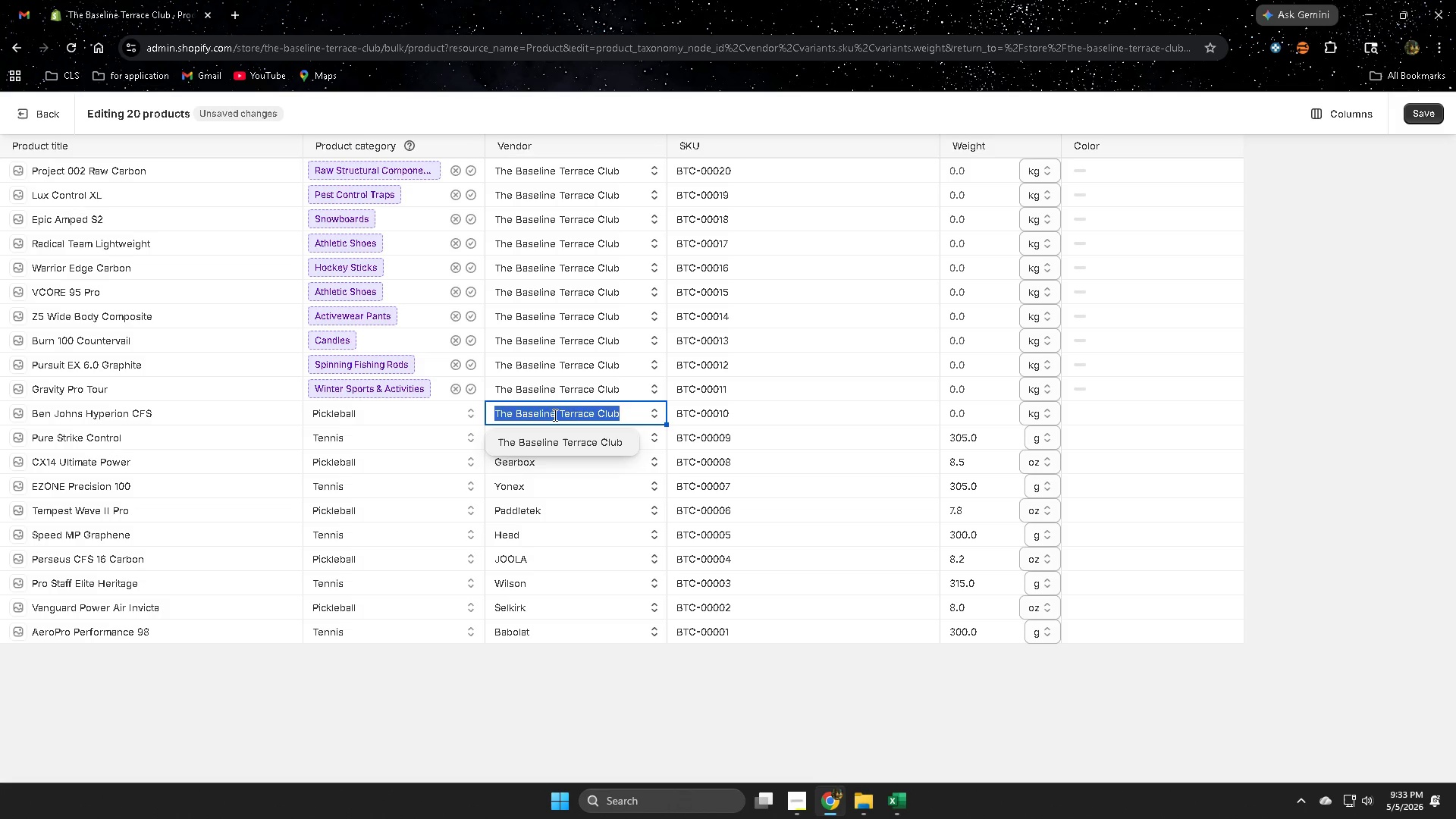 
key(Control+V)
 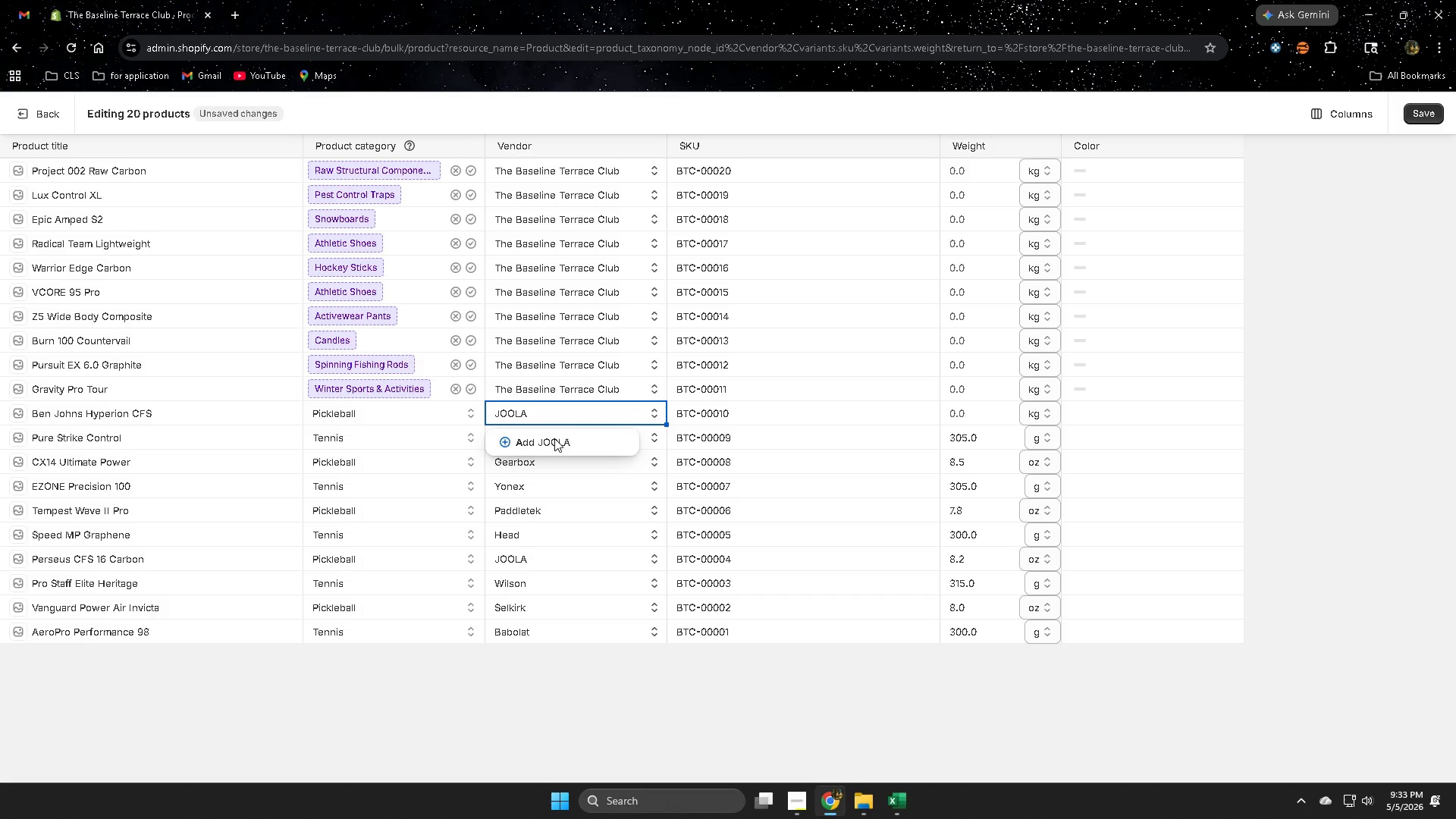 
left_click([553, 443])
 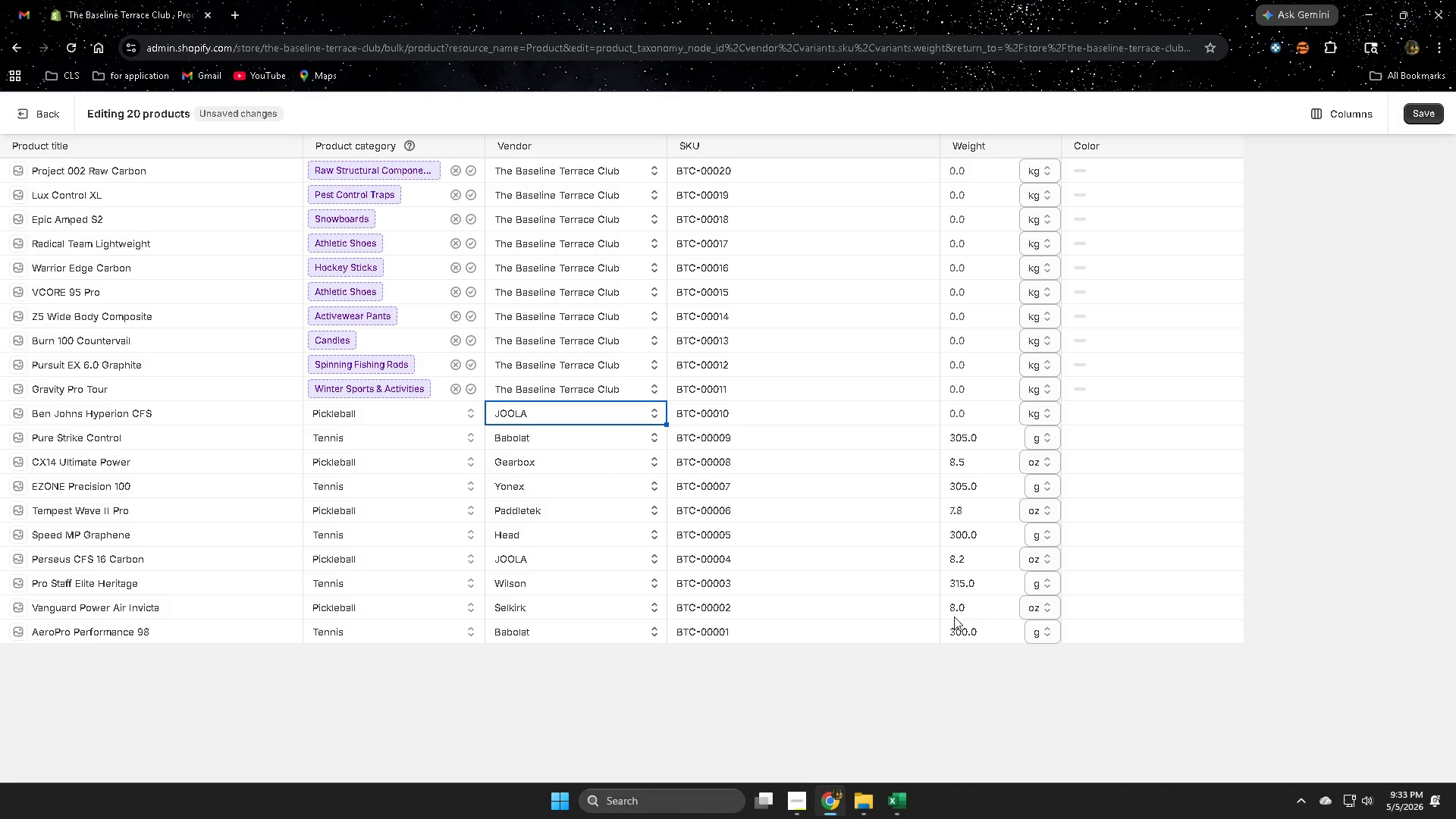 
left_click([892, 798])
 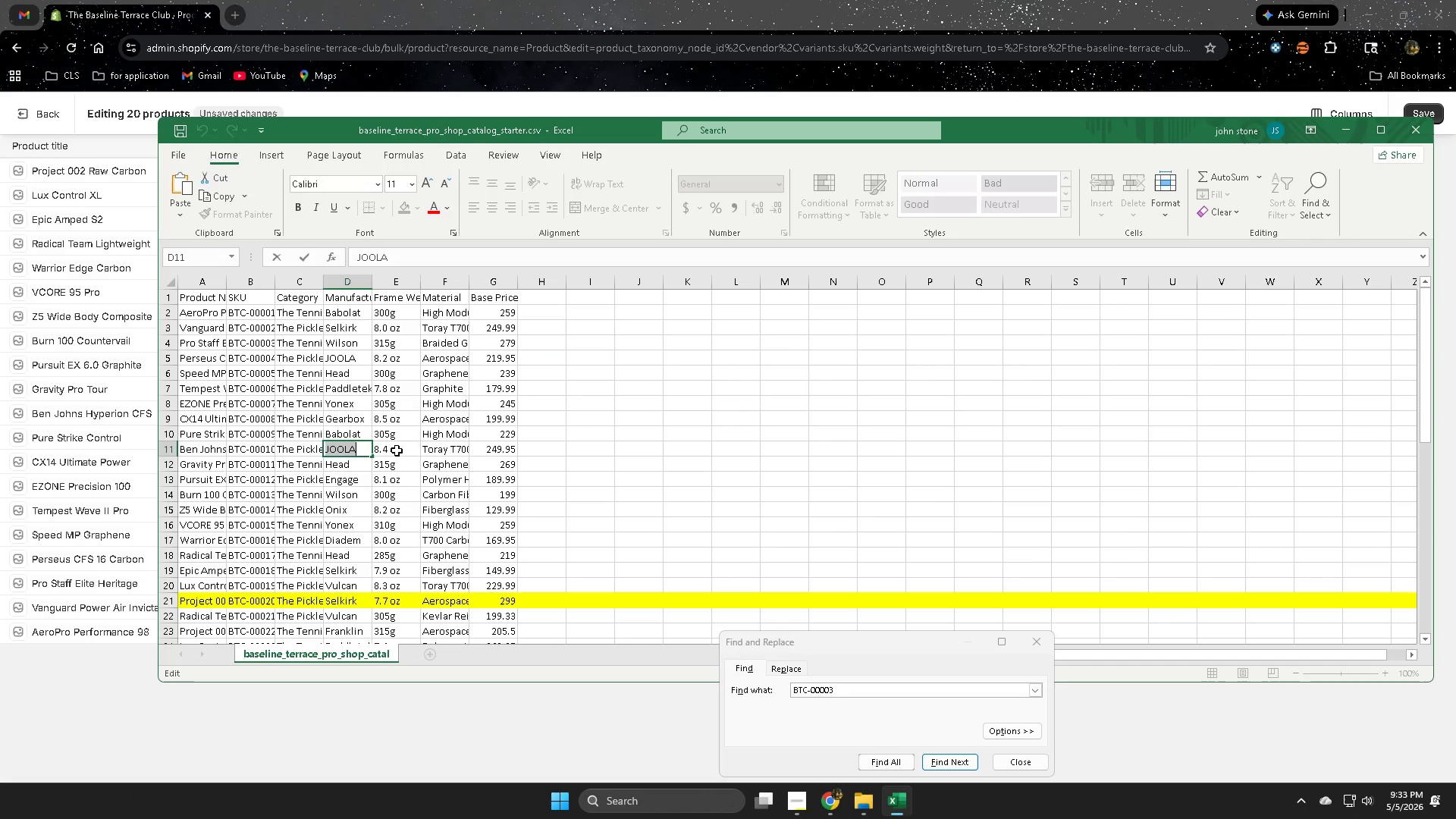 
double_click([397, 450])
 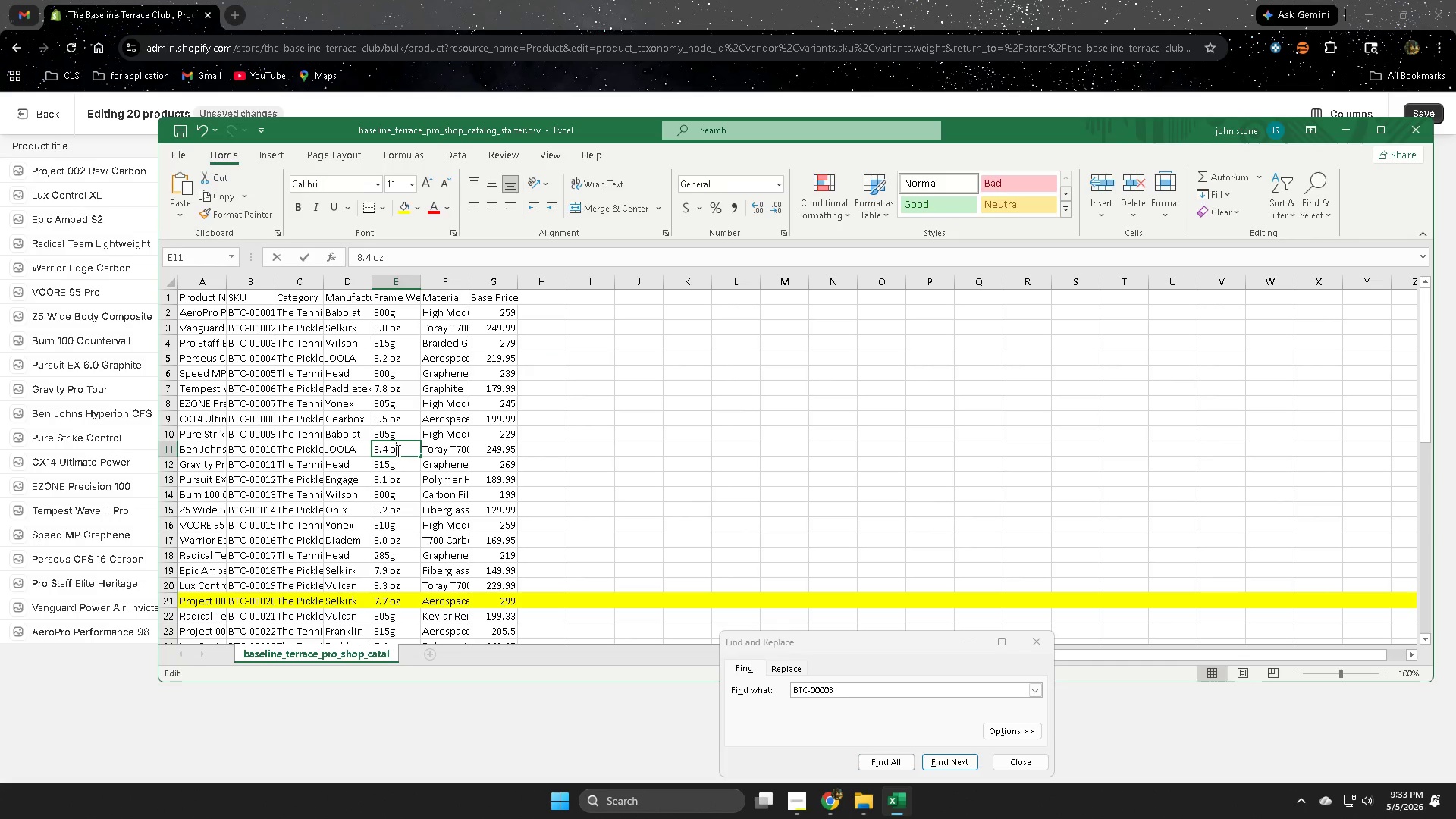 
triple_click([397, 450])
 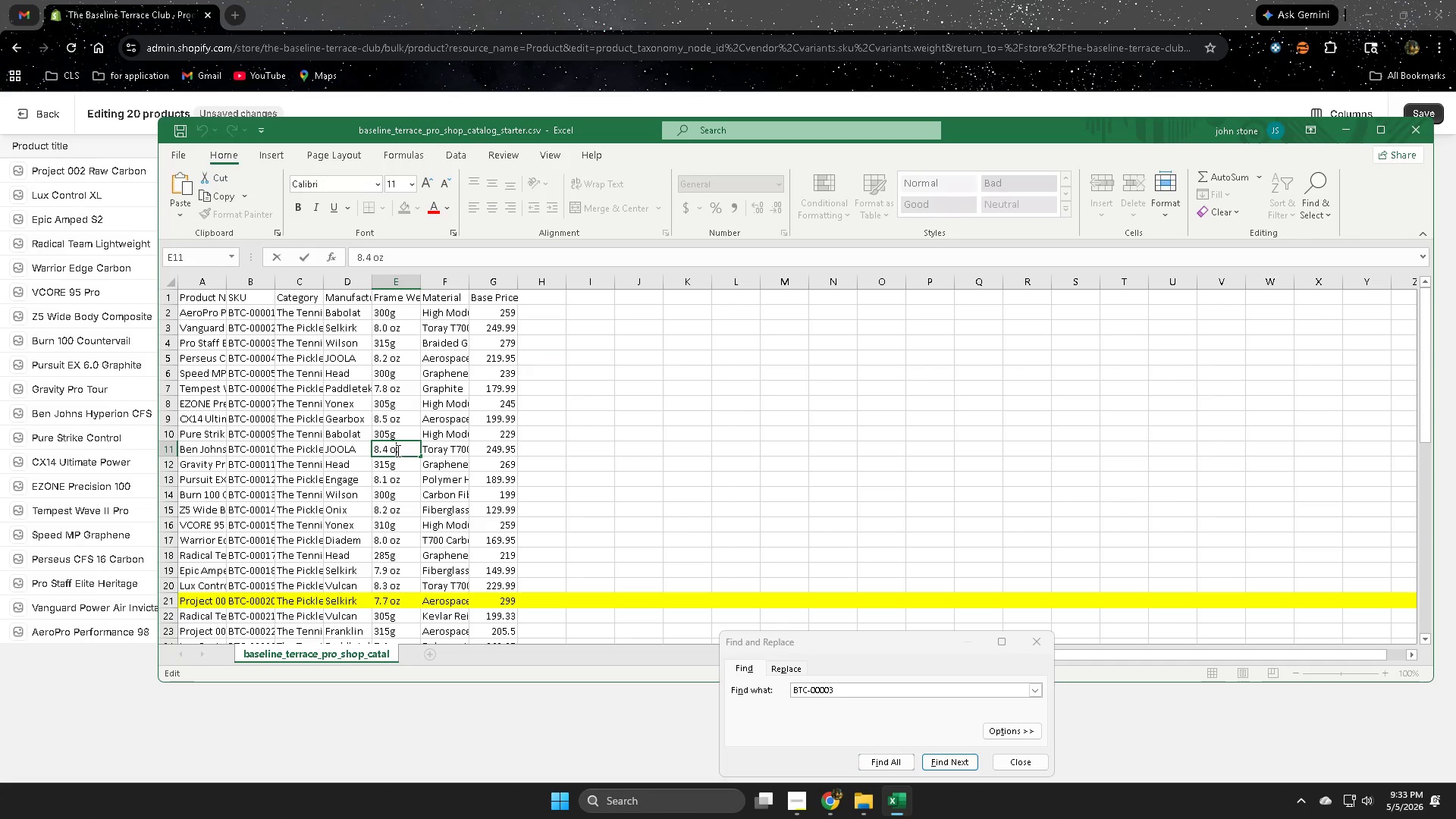 
triple_click([397, 450])
 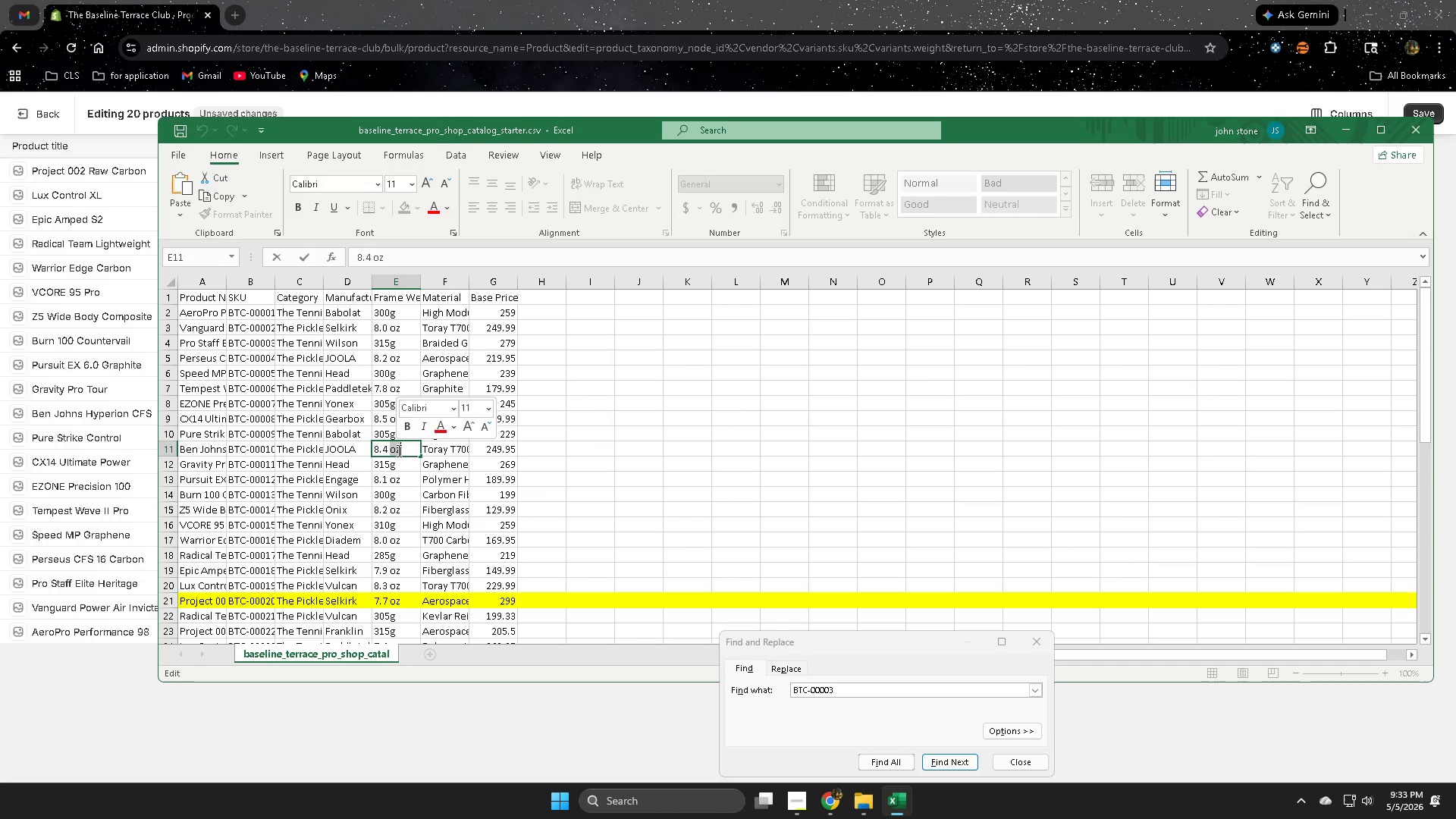 
hold_key(key=ControlLeft, duration=0.33)
 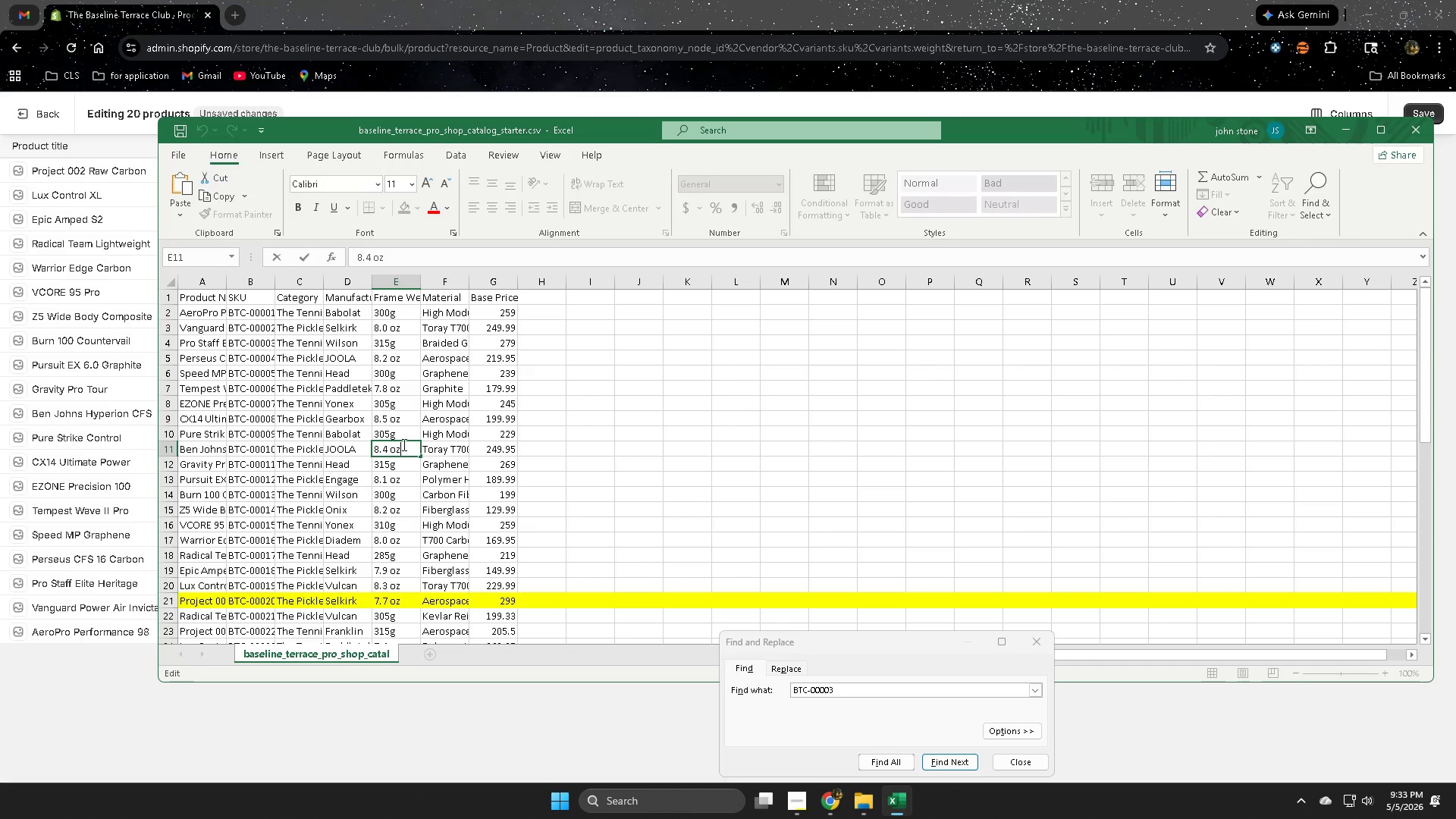 
double_click([403, 444])
 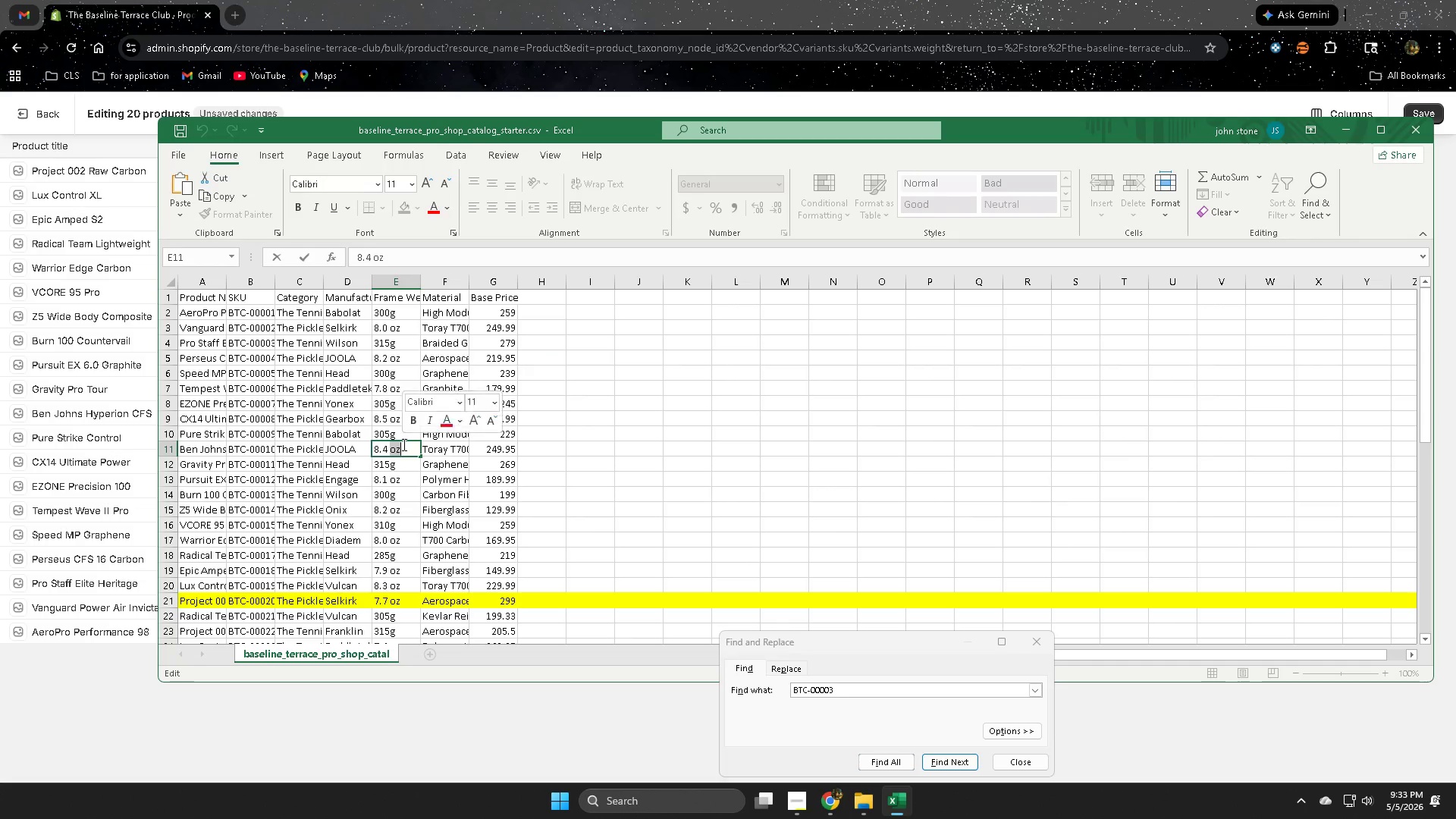 
triple_click([403, 444])
 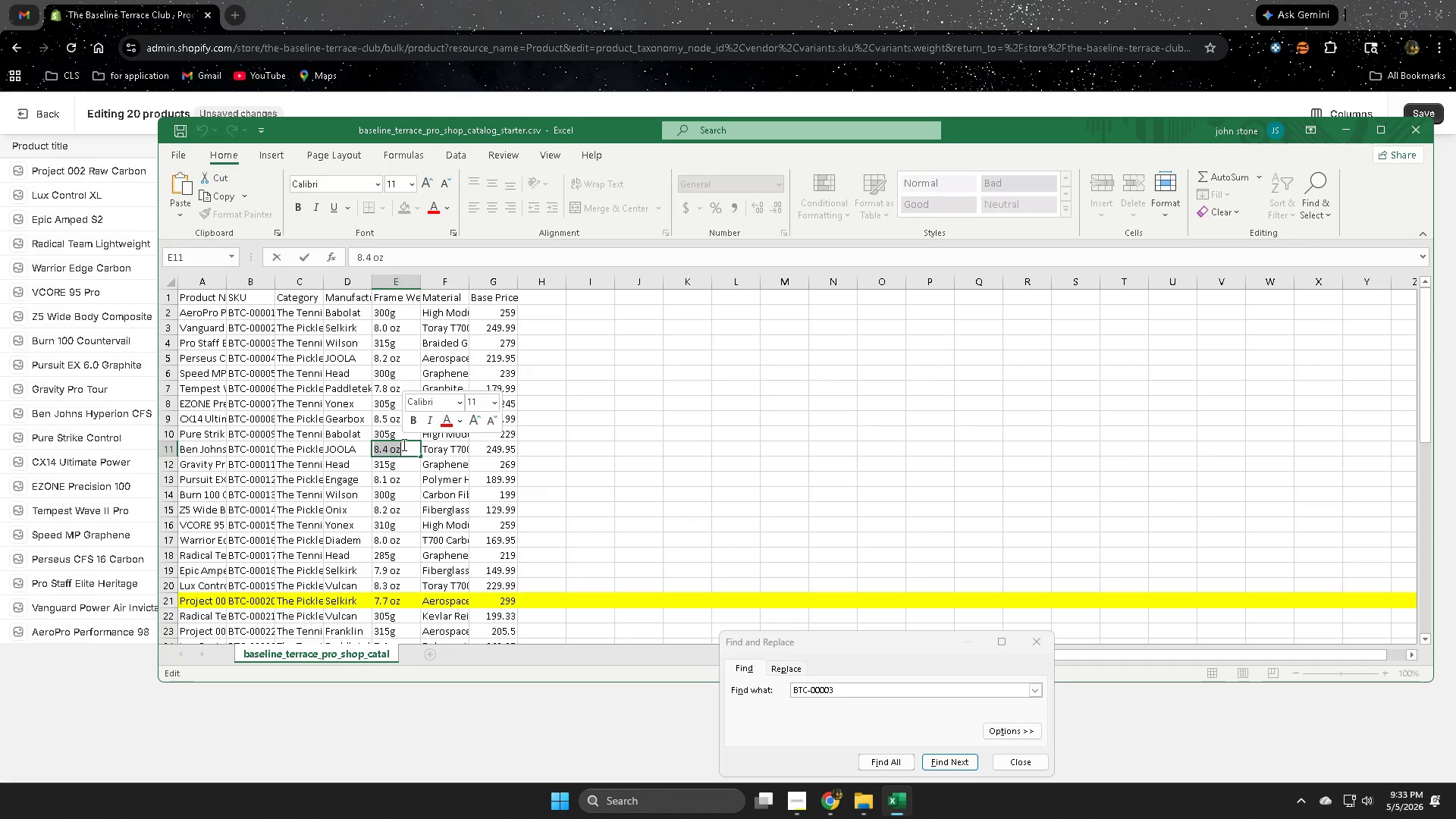 
key(Control+ControlLeft)
 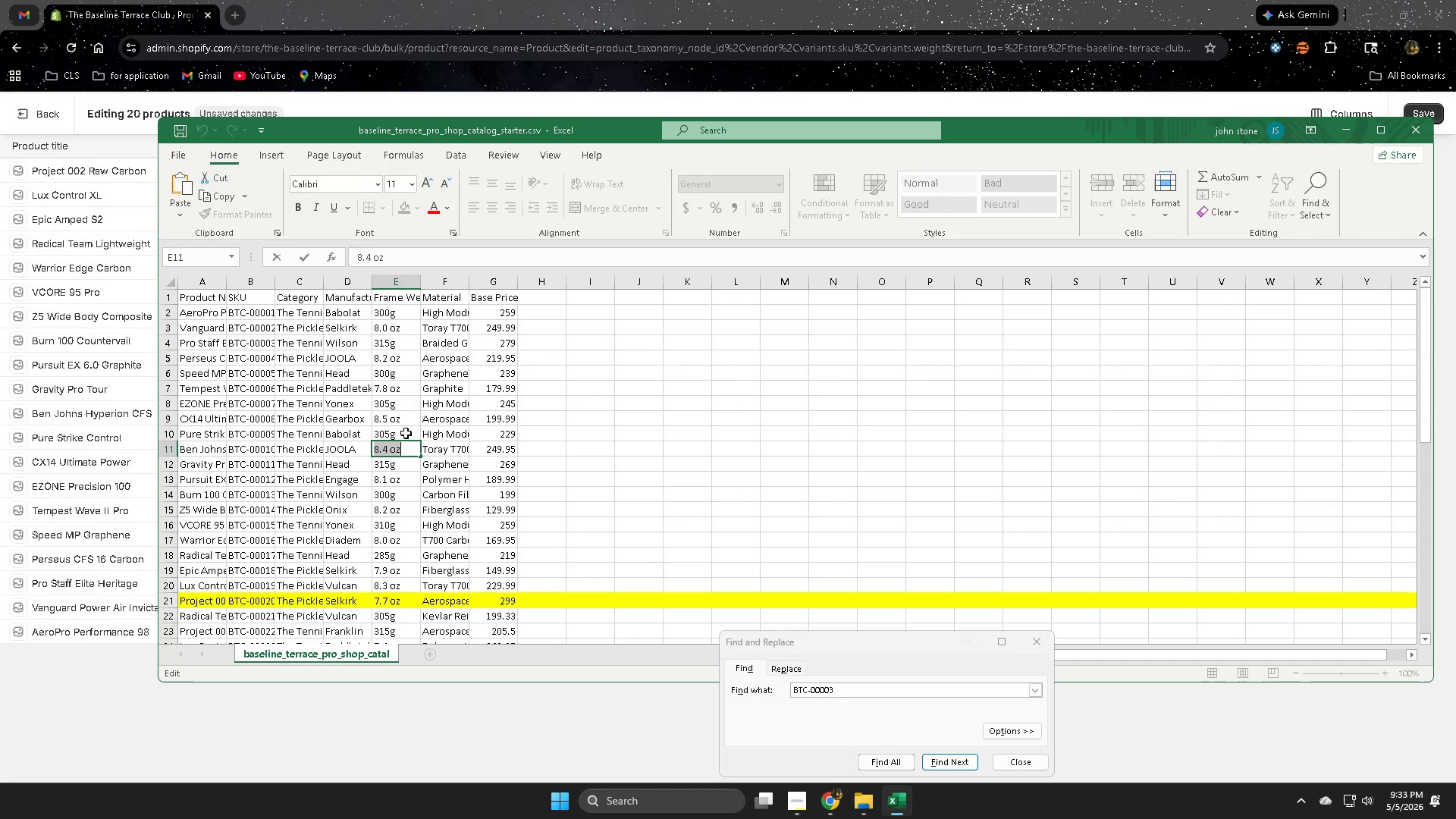 
key(Control+C)
 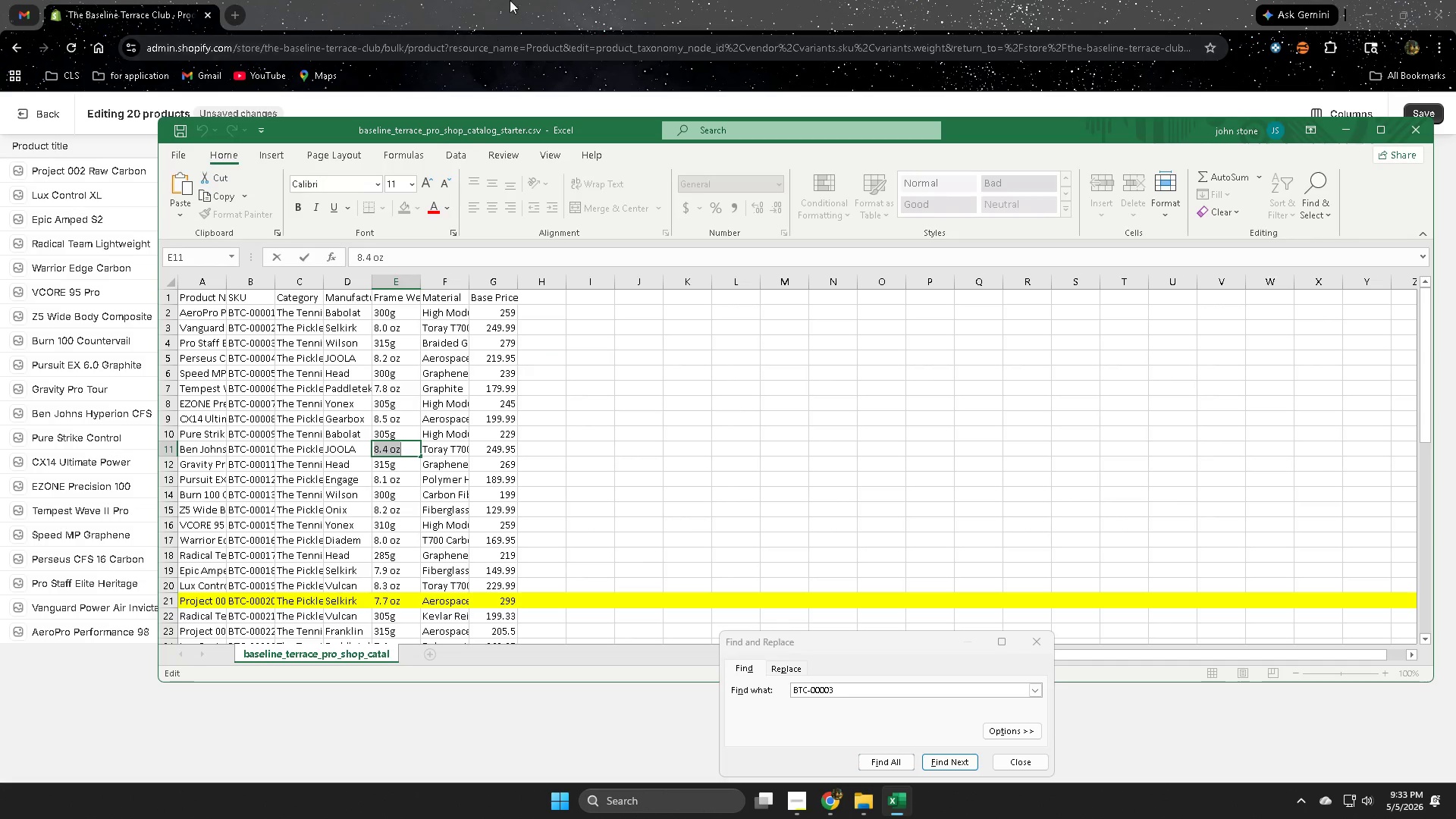 
left_click([519, 0])
 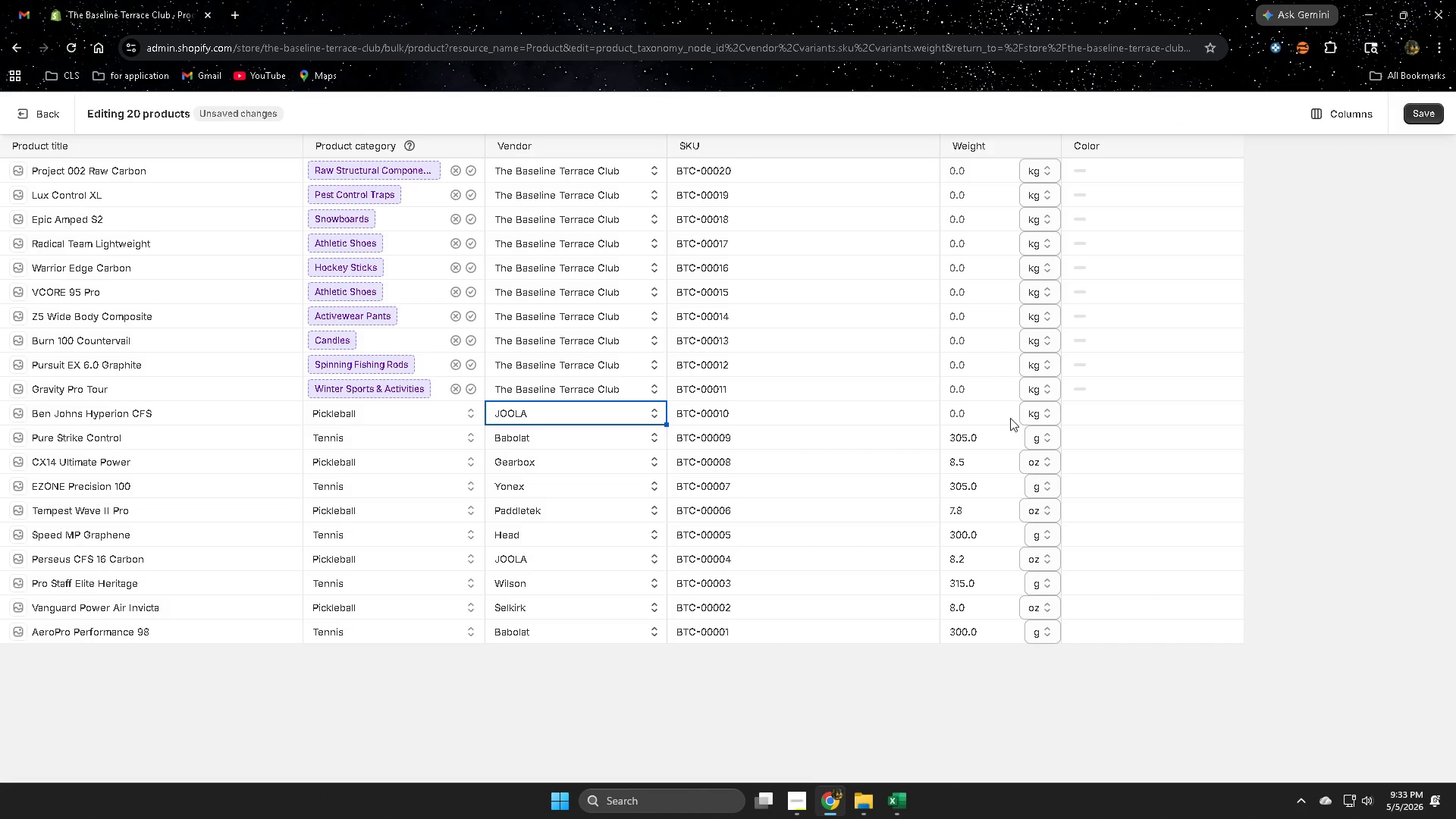 
double_click([1007, 413])
 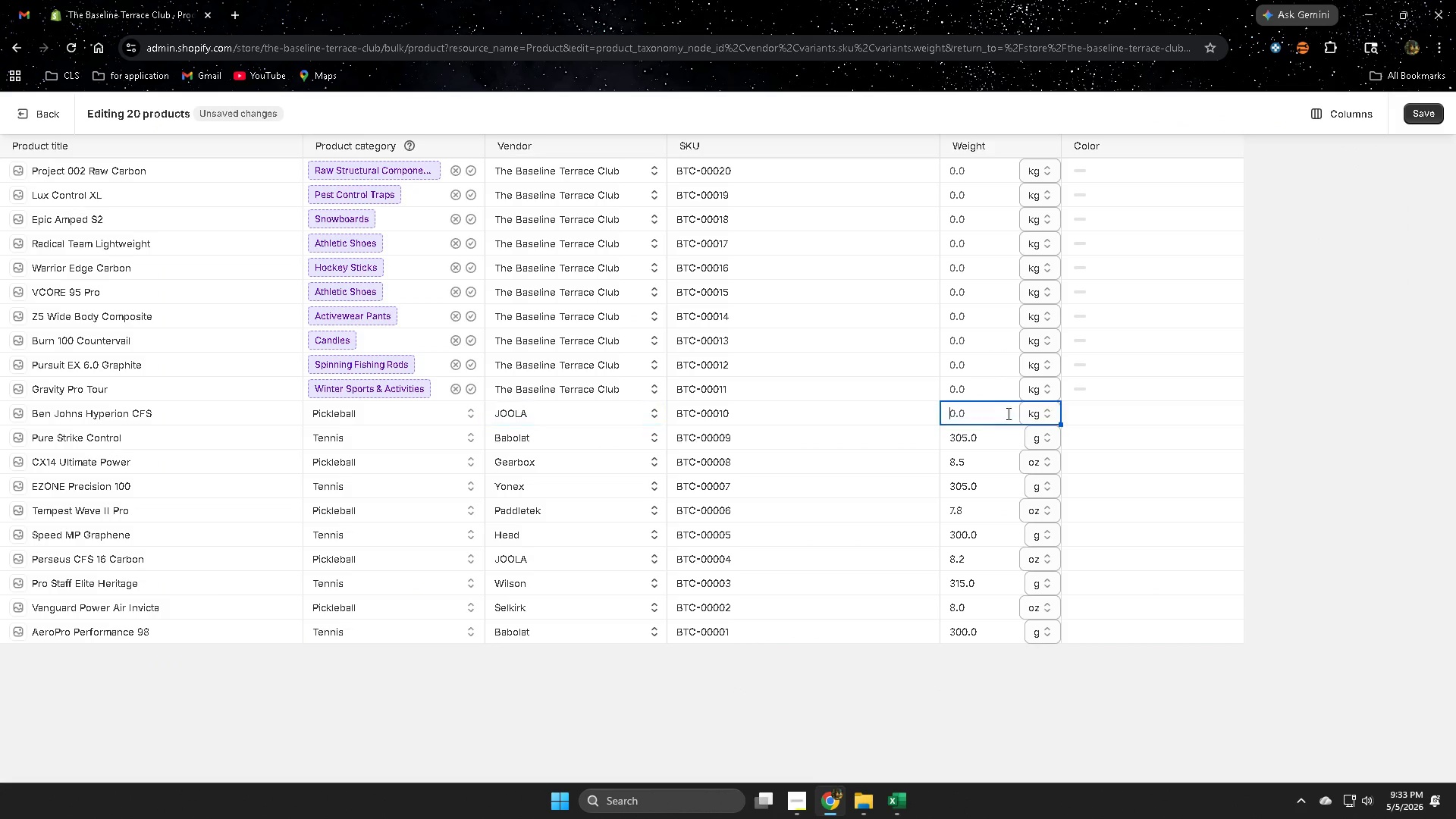 
triple_click([1007, 413])
 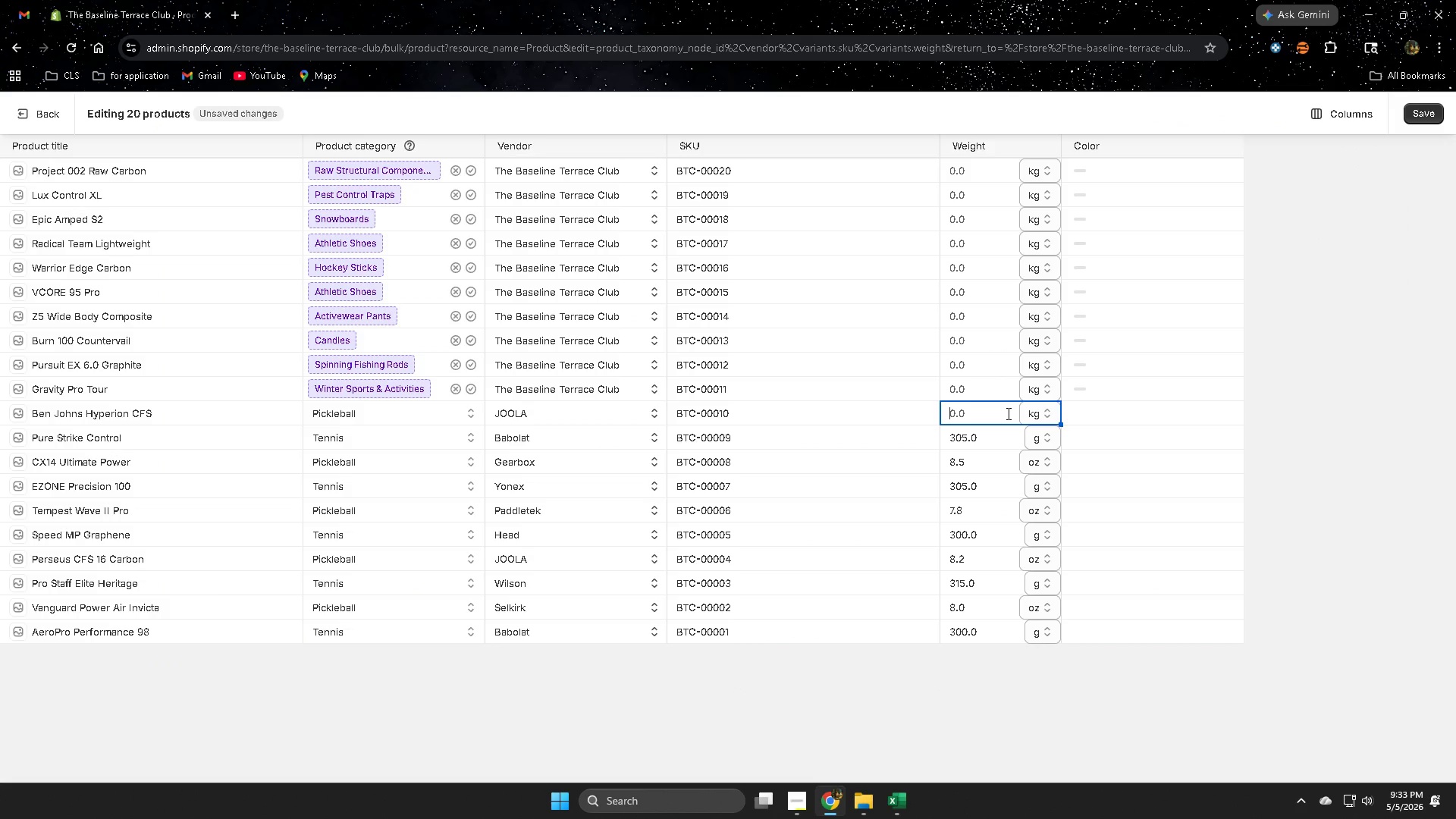 
key(Control+V)
 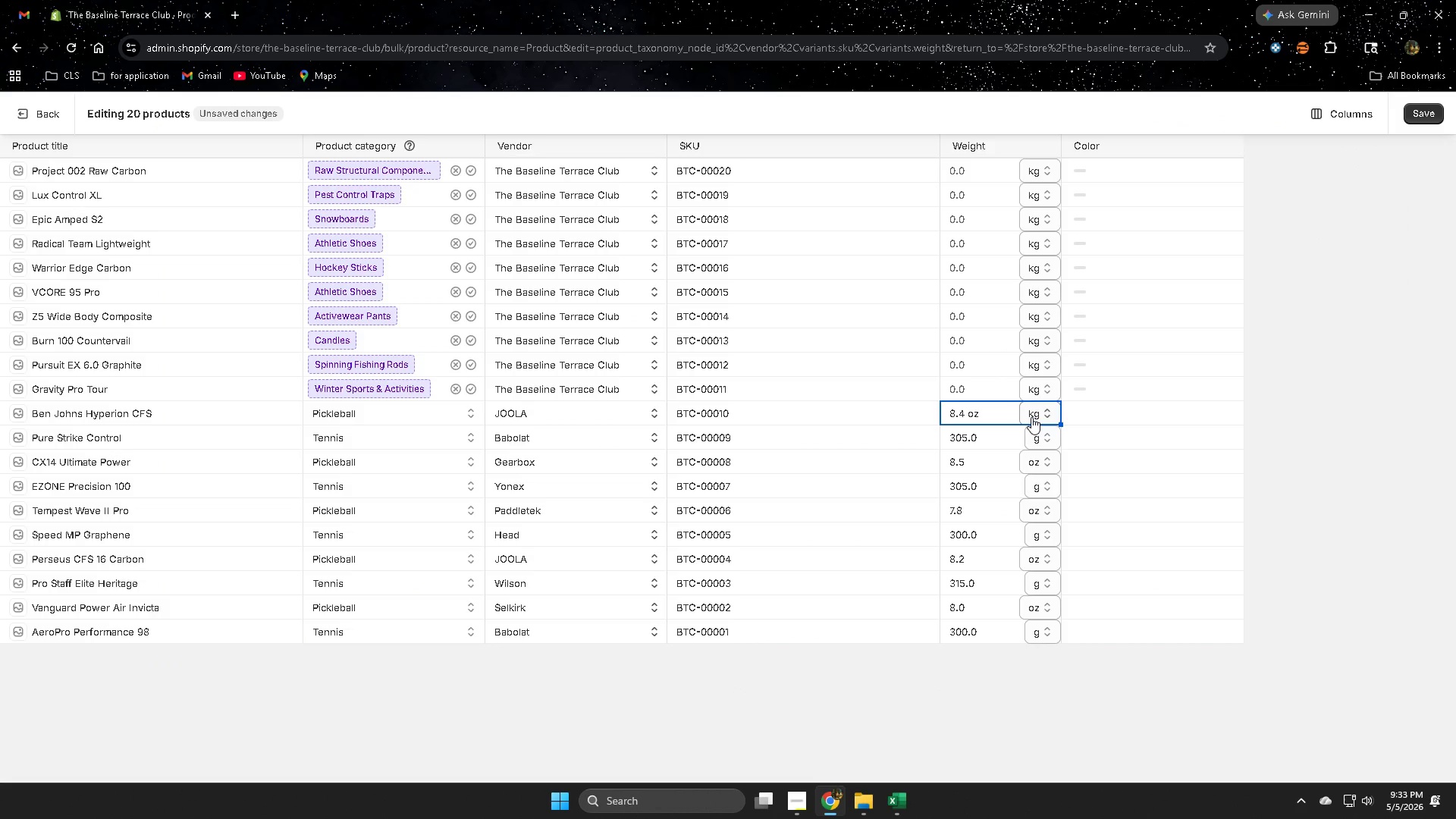 
left_click([1031, 417])
 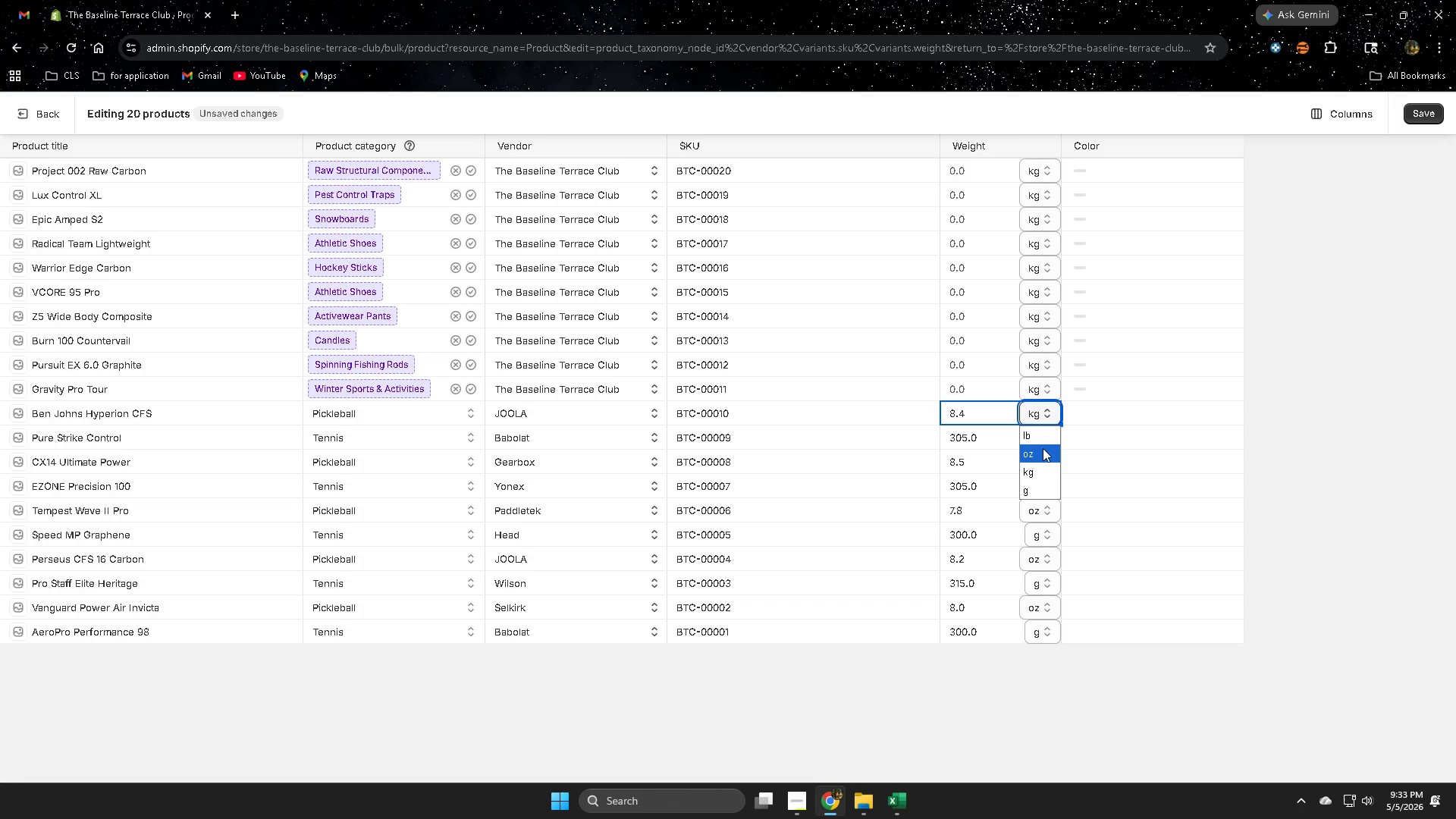 
left_click([1043, 450])
 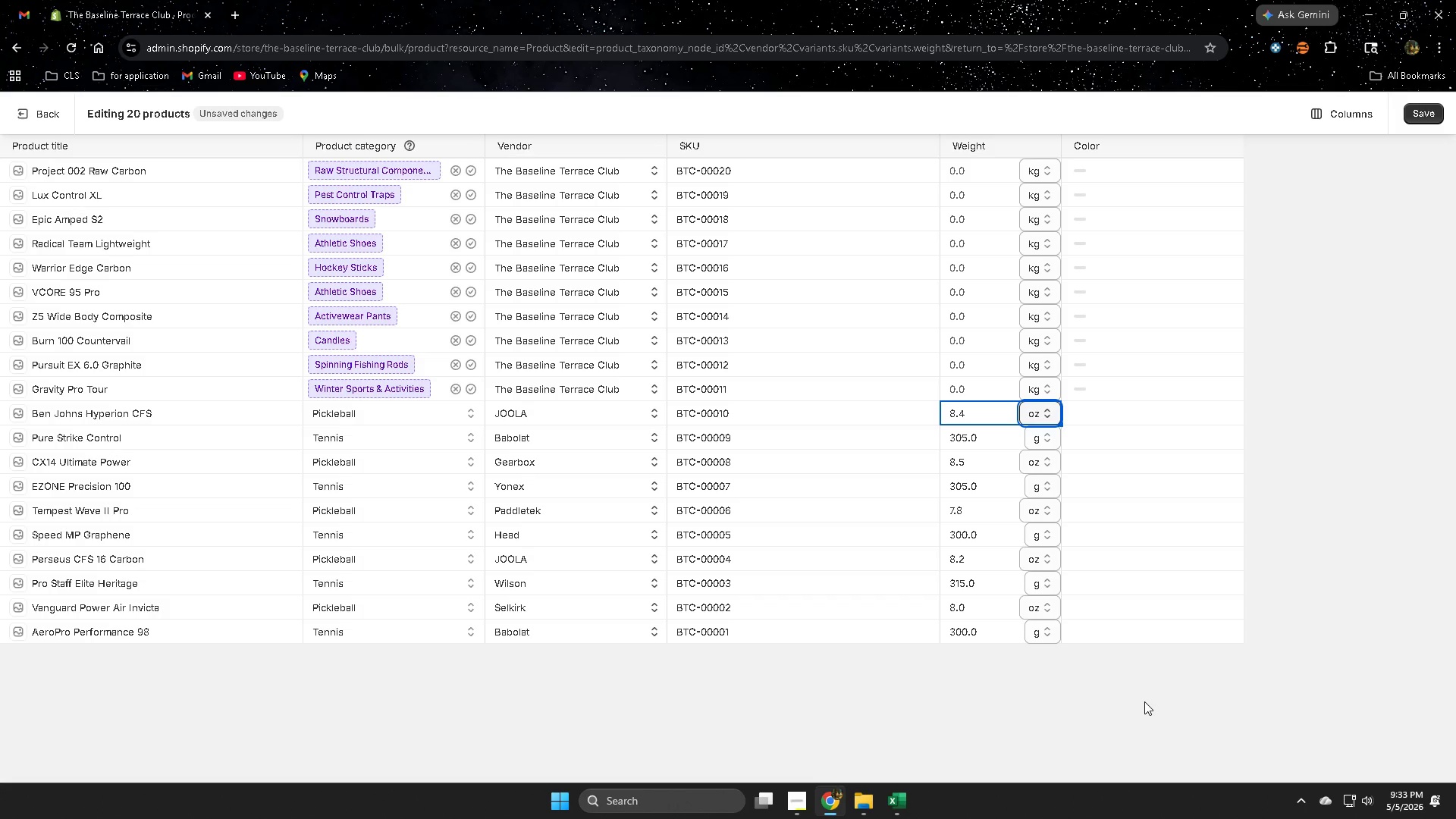 
wait(28.05)
 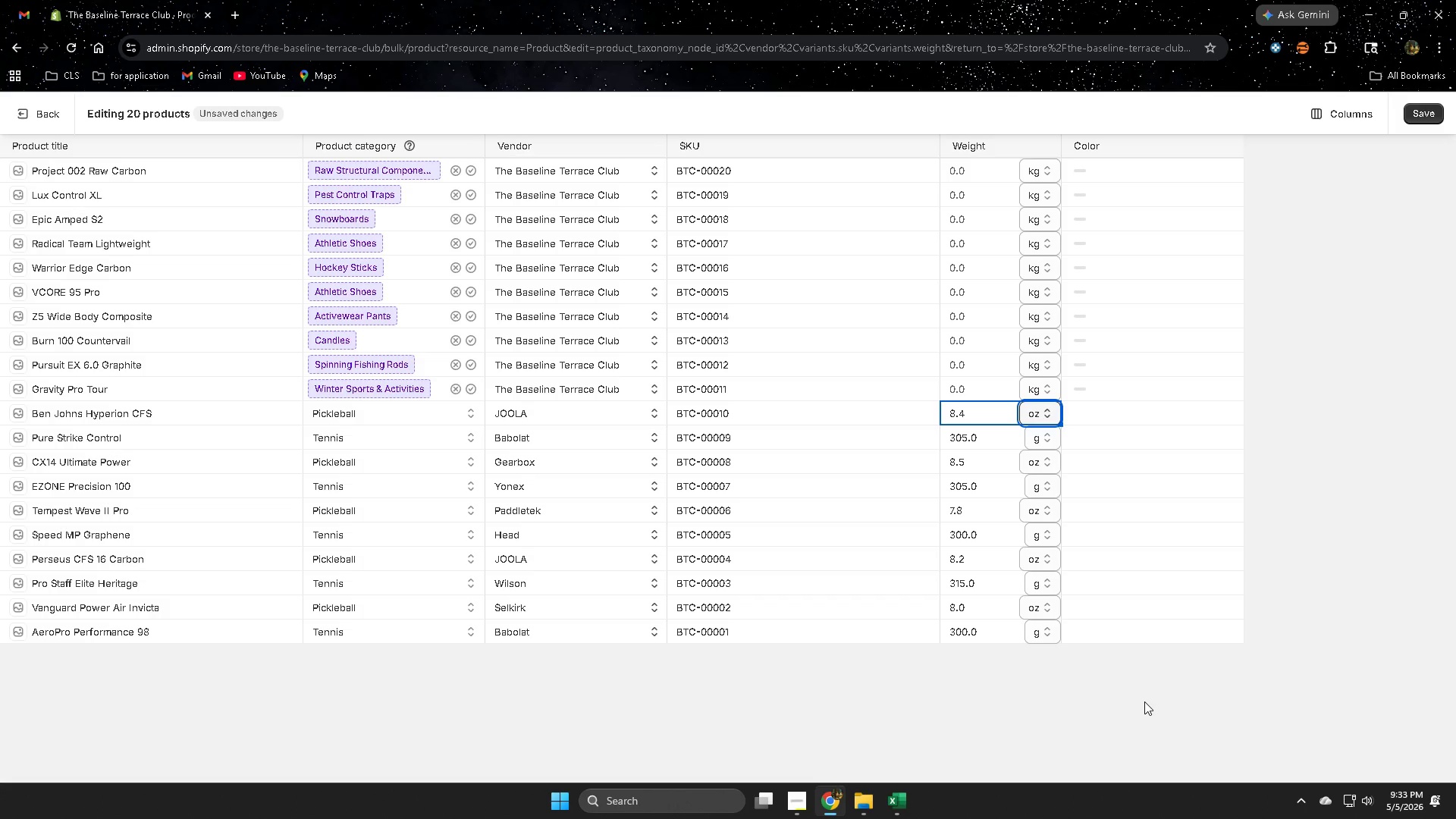 
left_click([901, 799])
 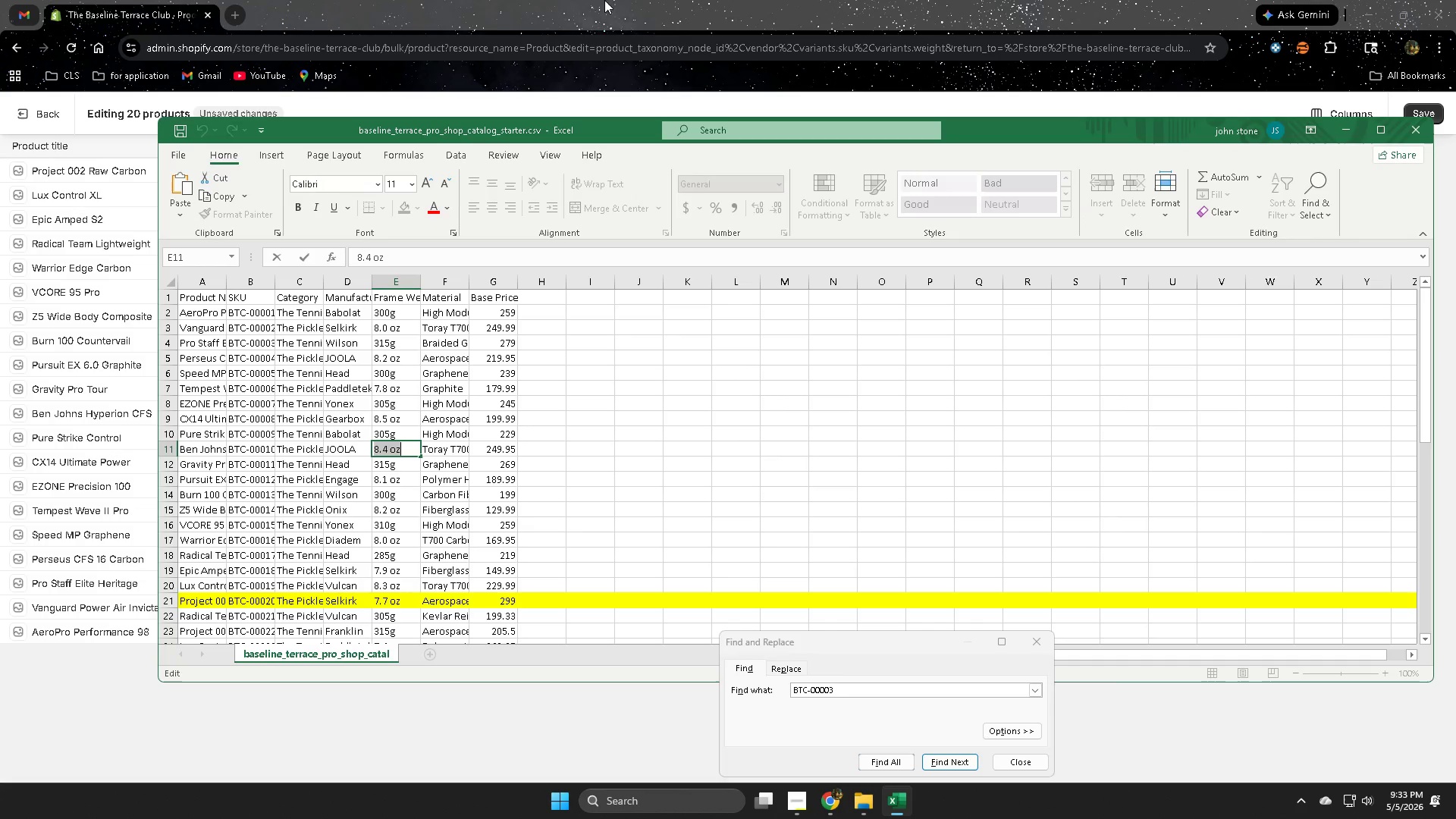 
left_click([617, 0])
 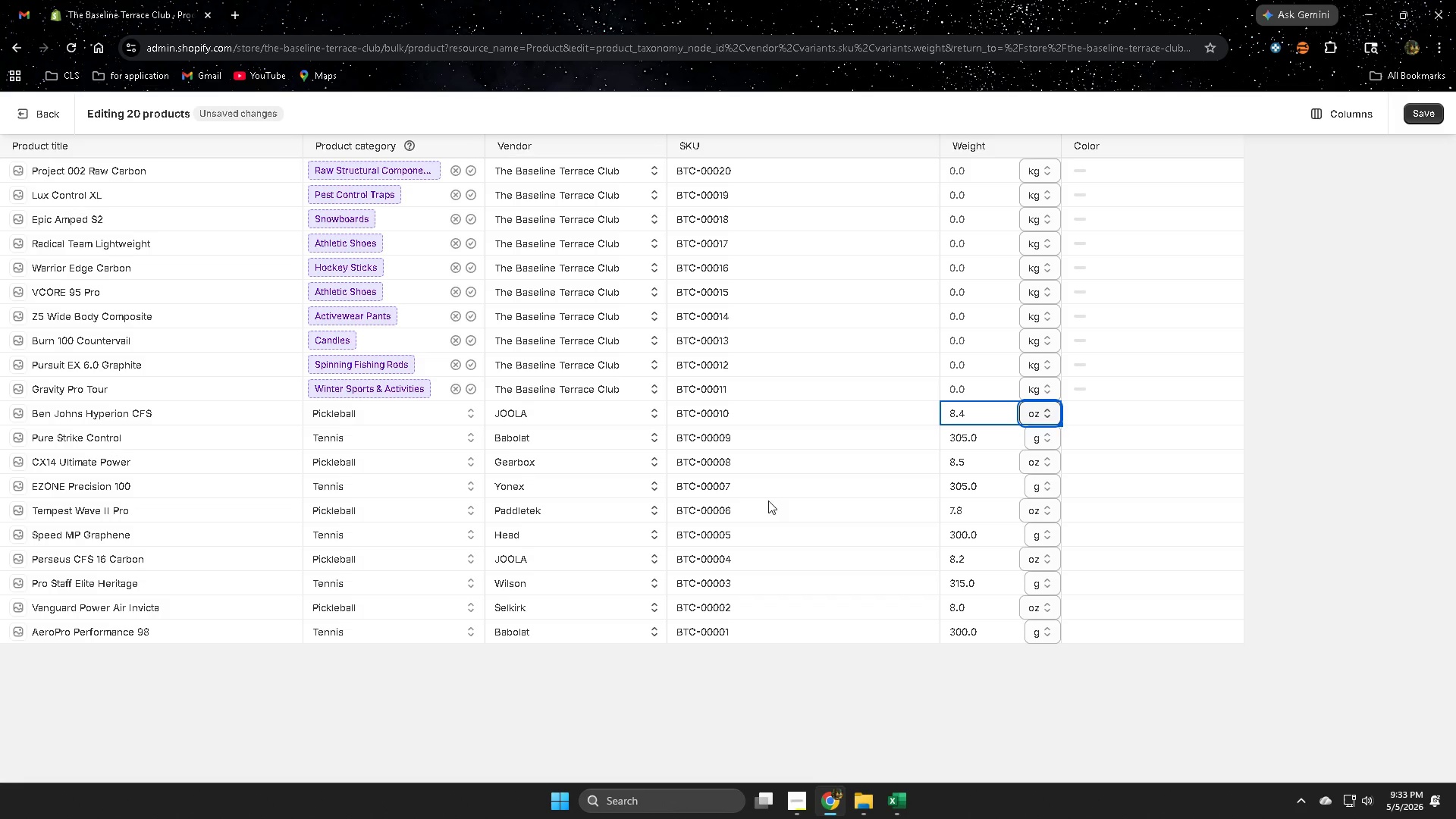 
left_click([902, 798])
 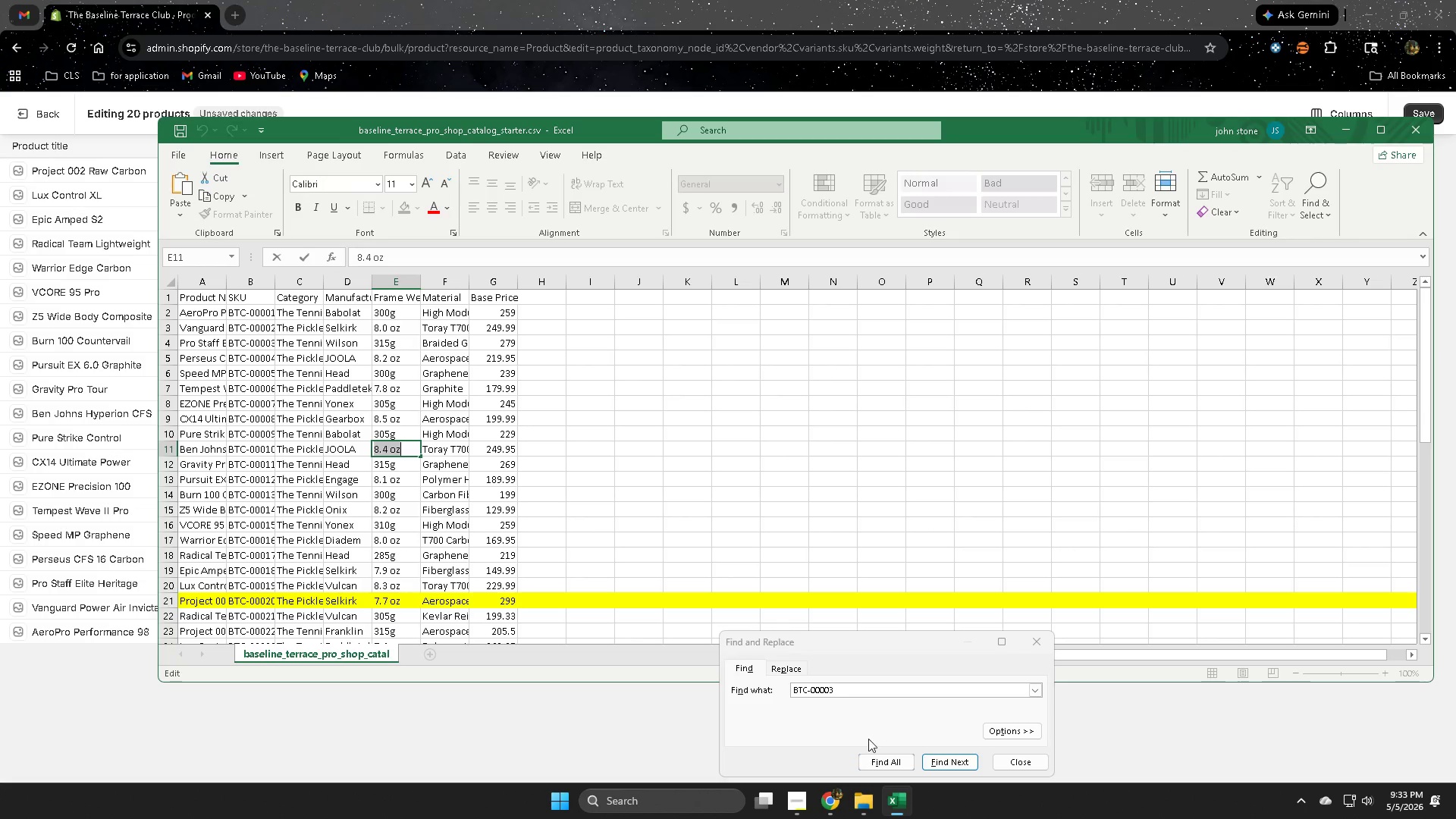 
left_click([171, 466])
 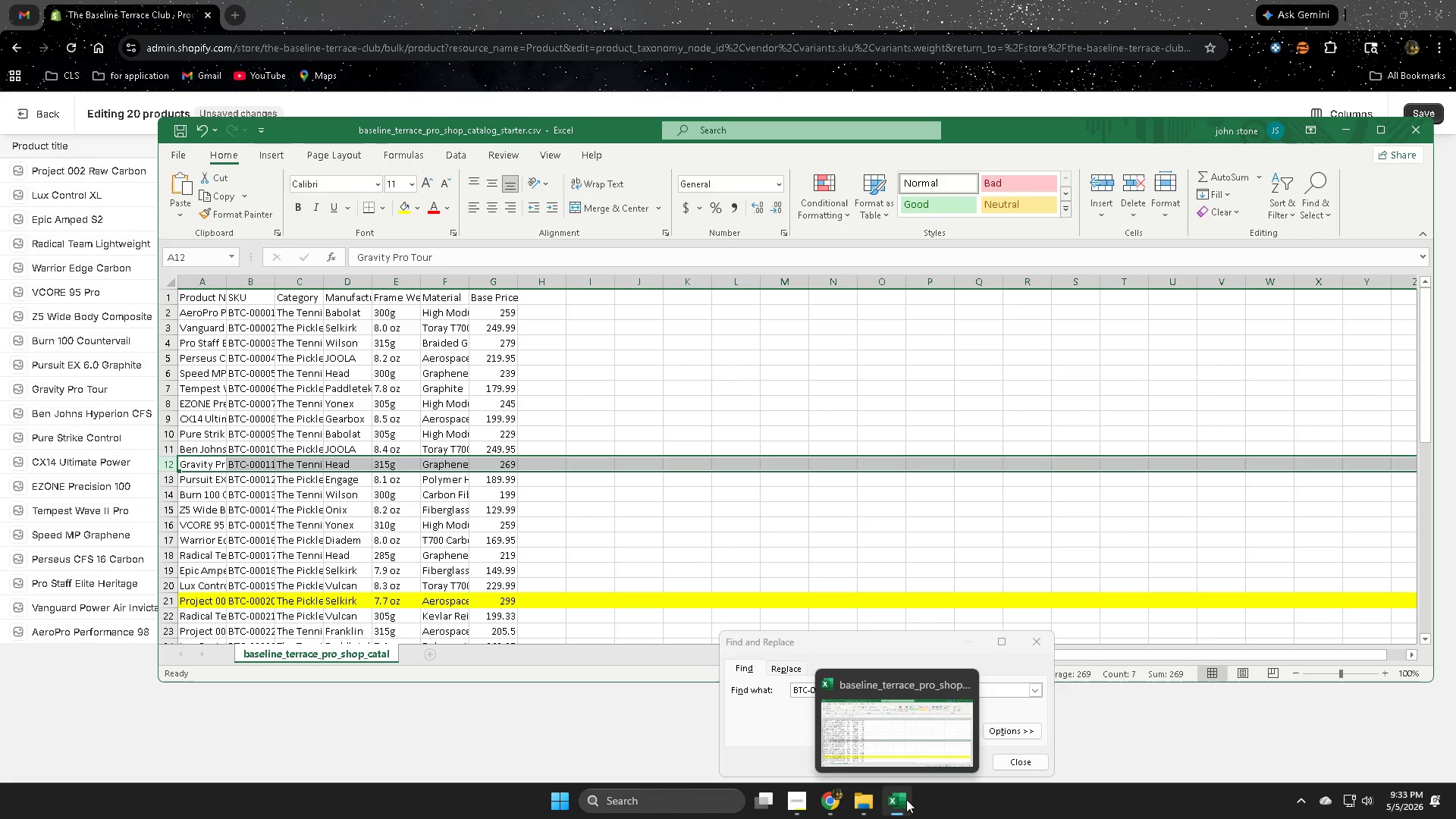 
left_click([892, 743])
 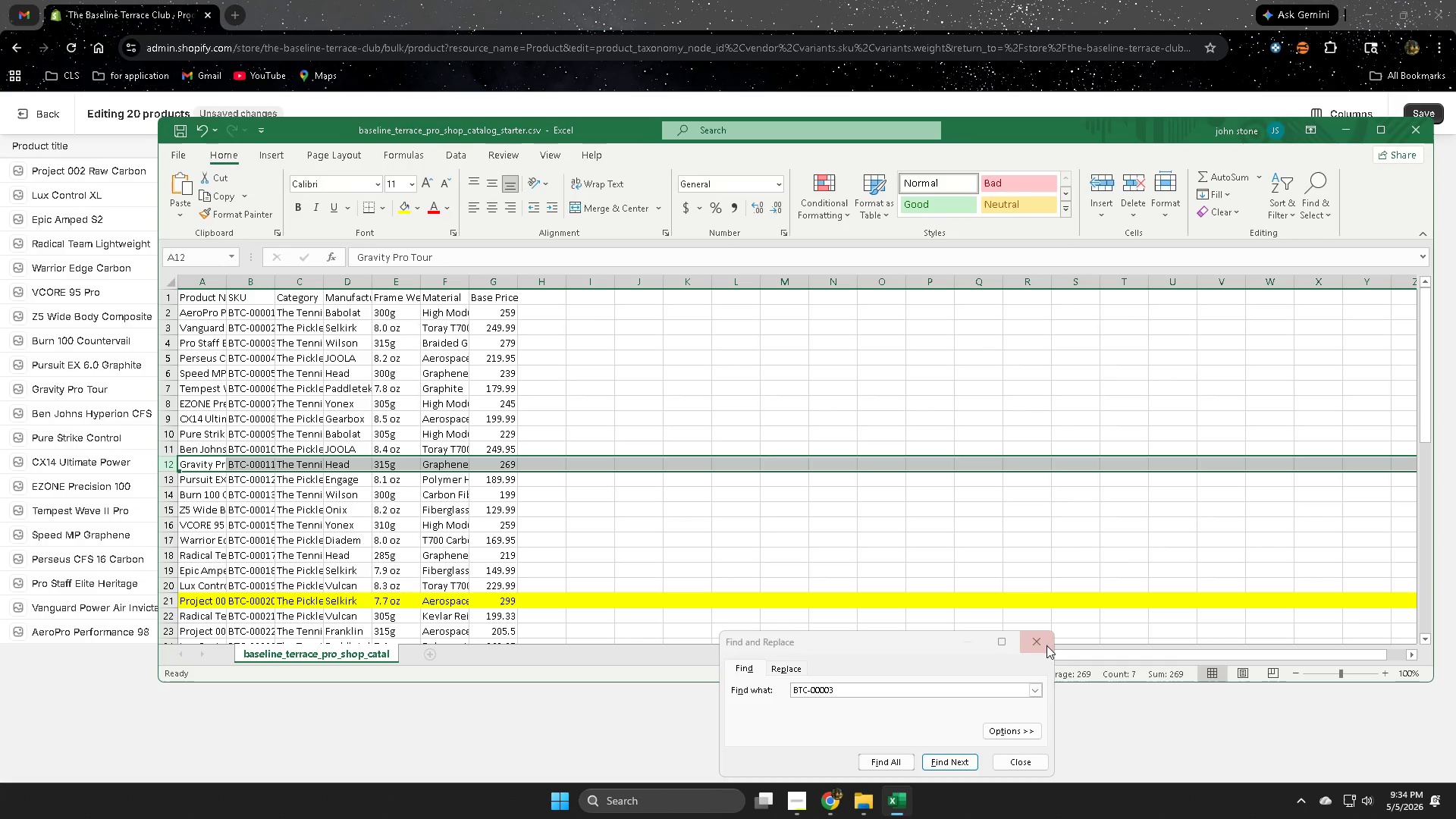 
double_click([741, 0])
 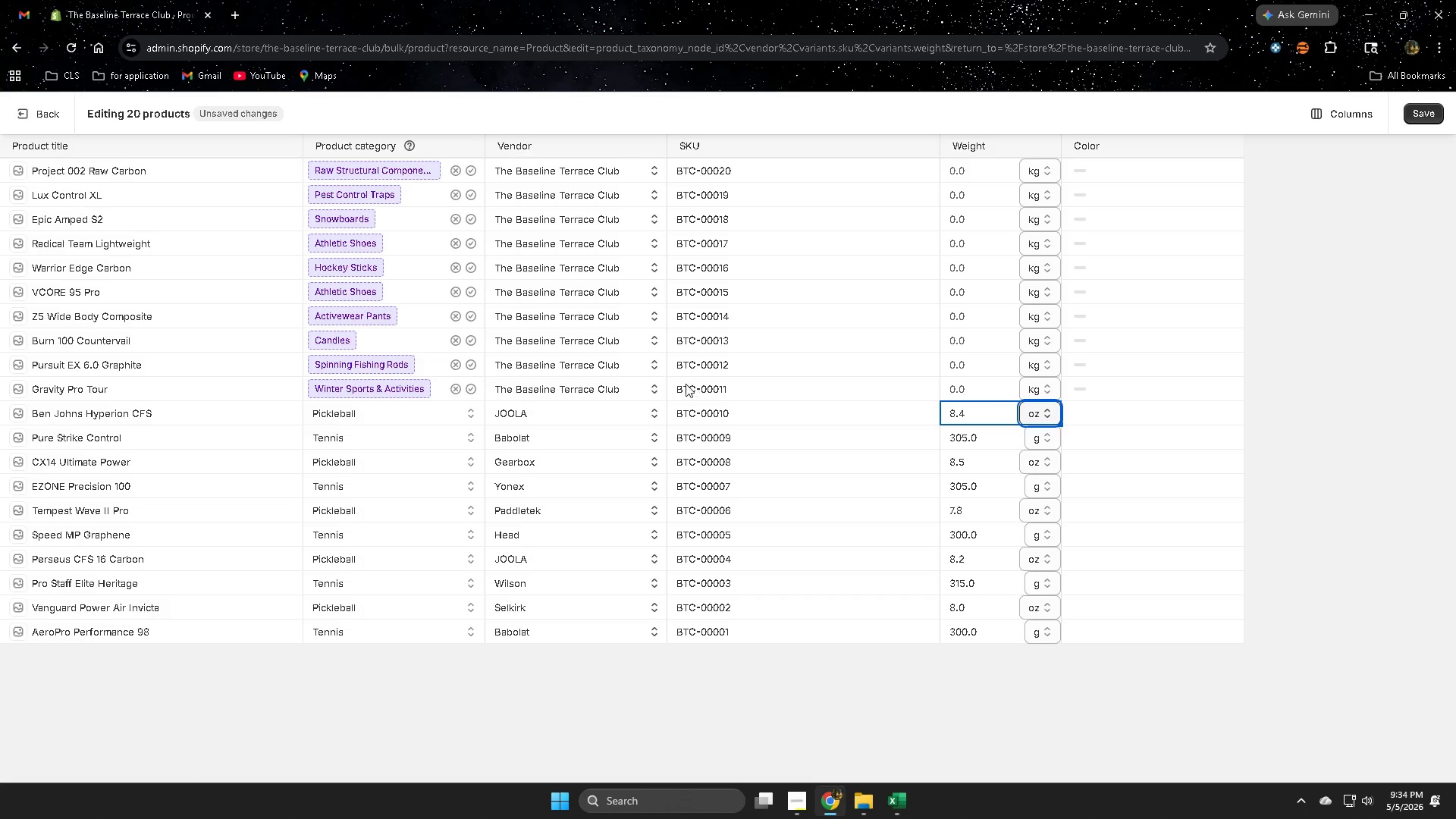 
left_click([915, 387])
 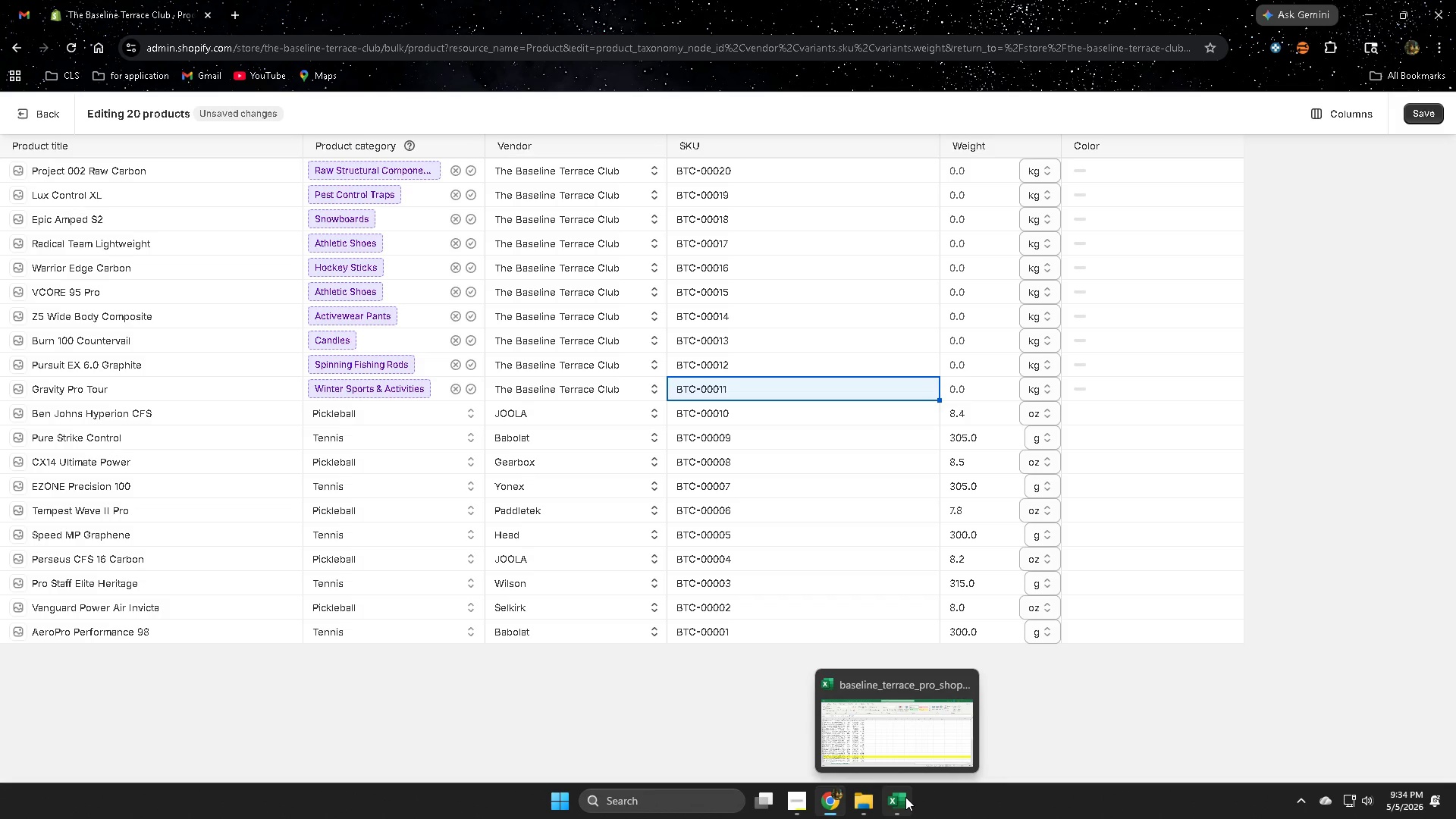 
left_click([889, 728])
 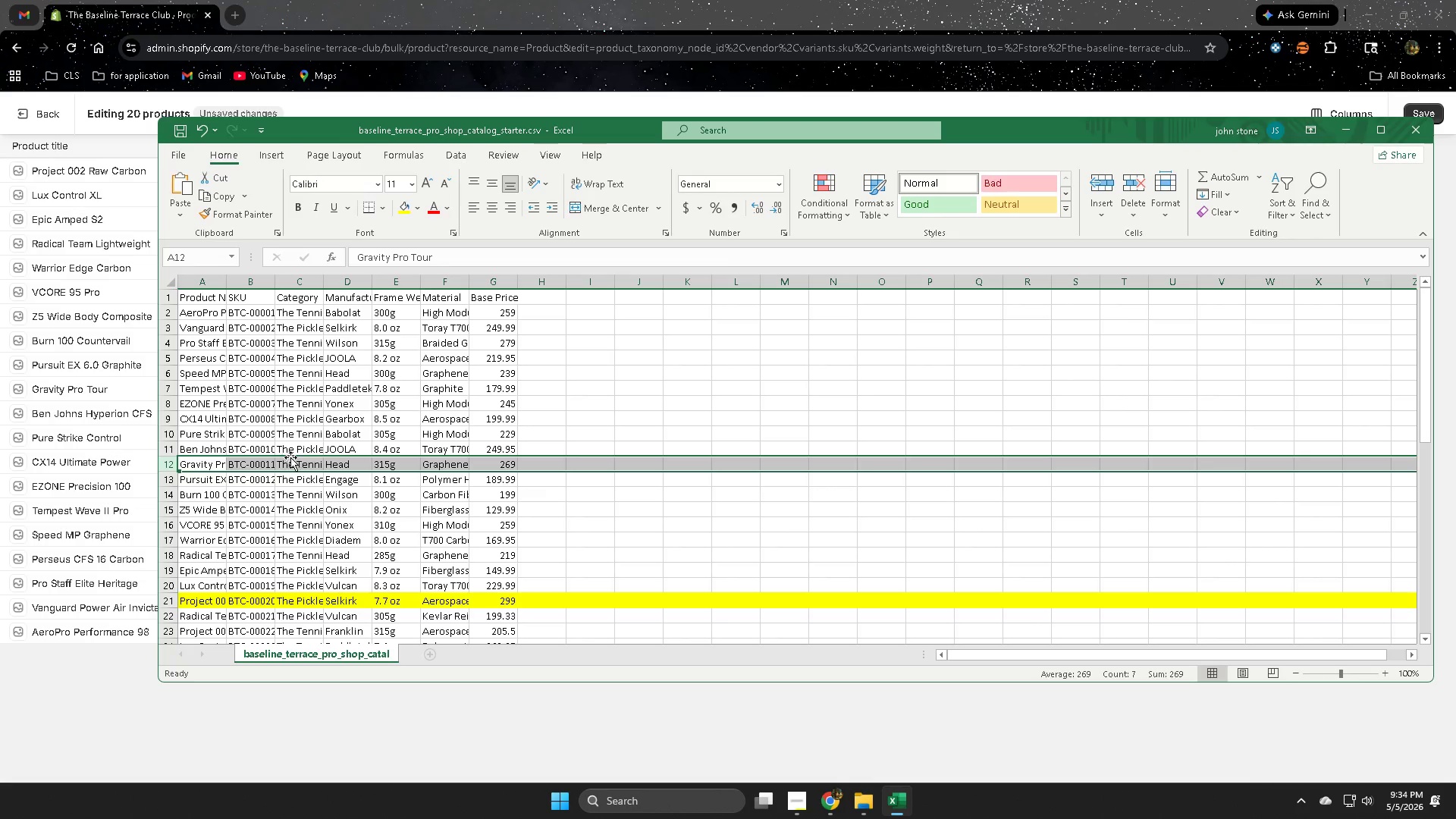 
double_click([313, 465])
 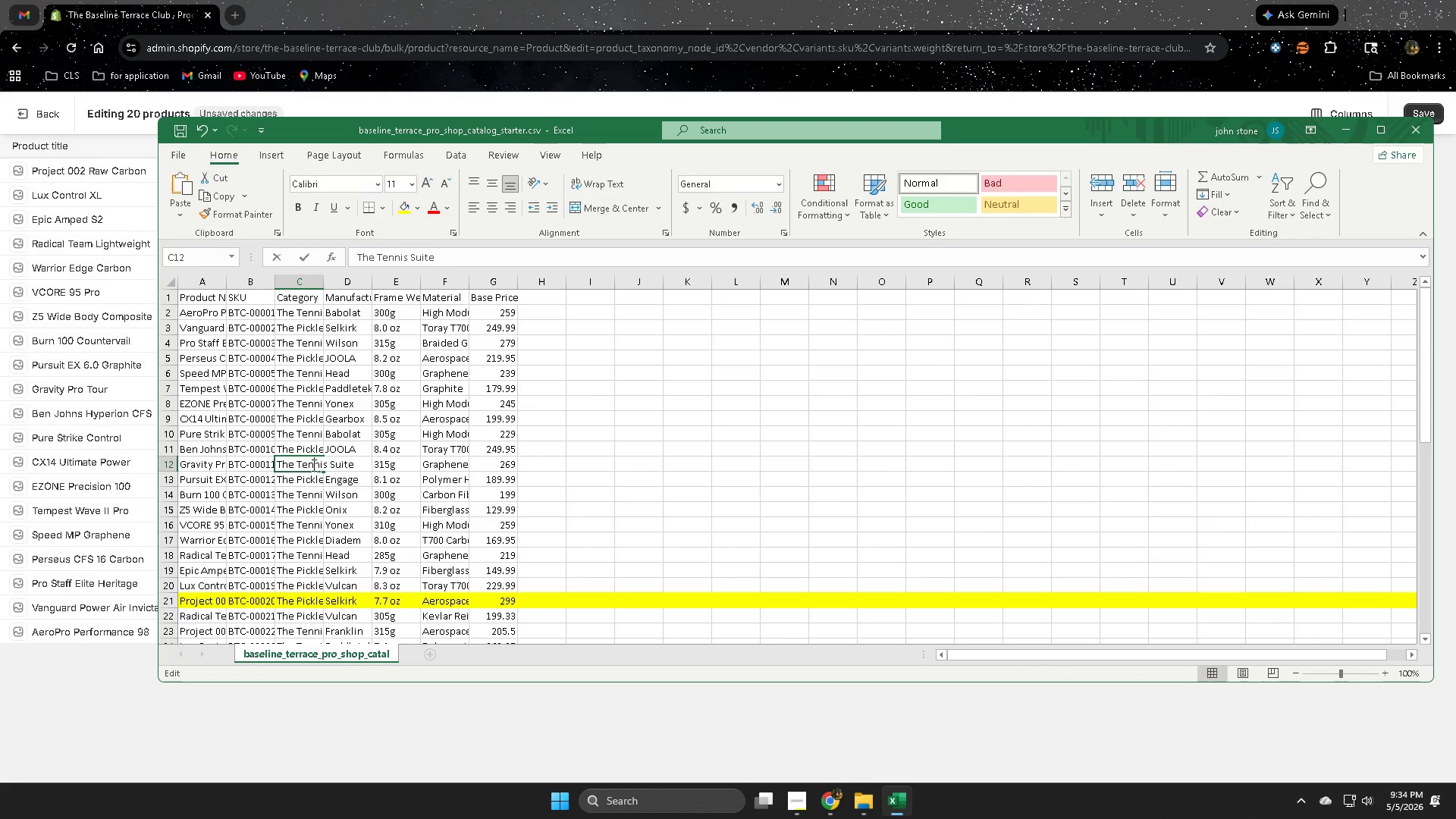 
triple_click([312, 465])
 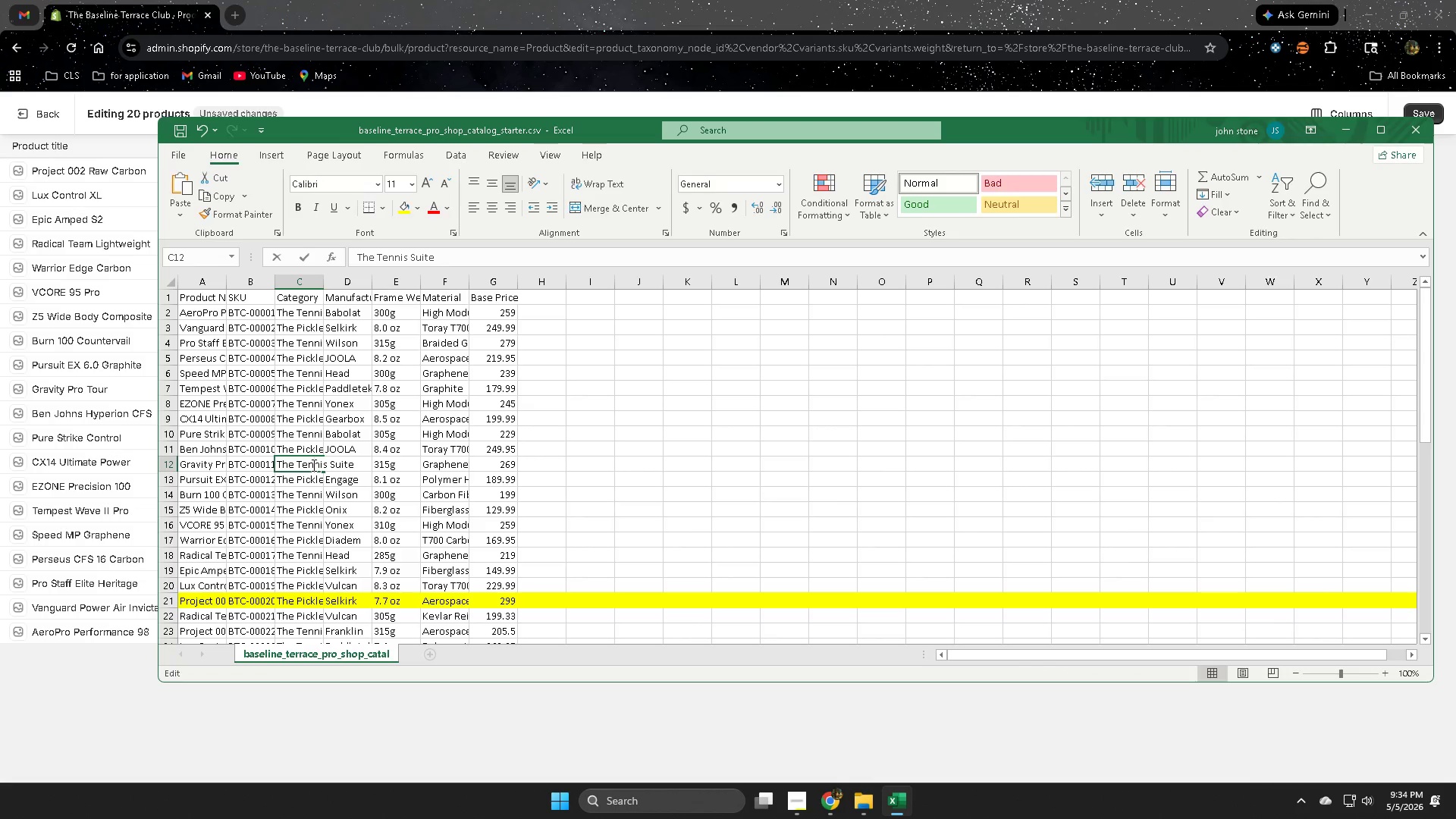 
triple_click([312, 465])
 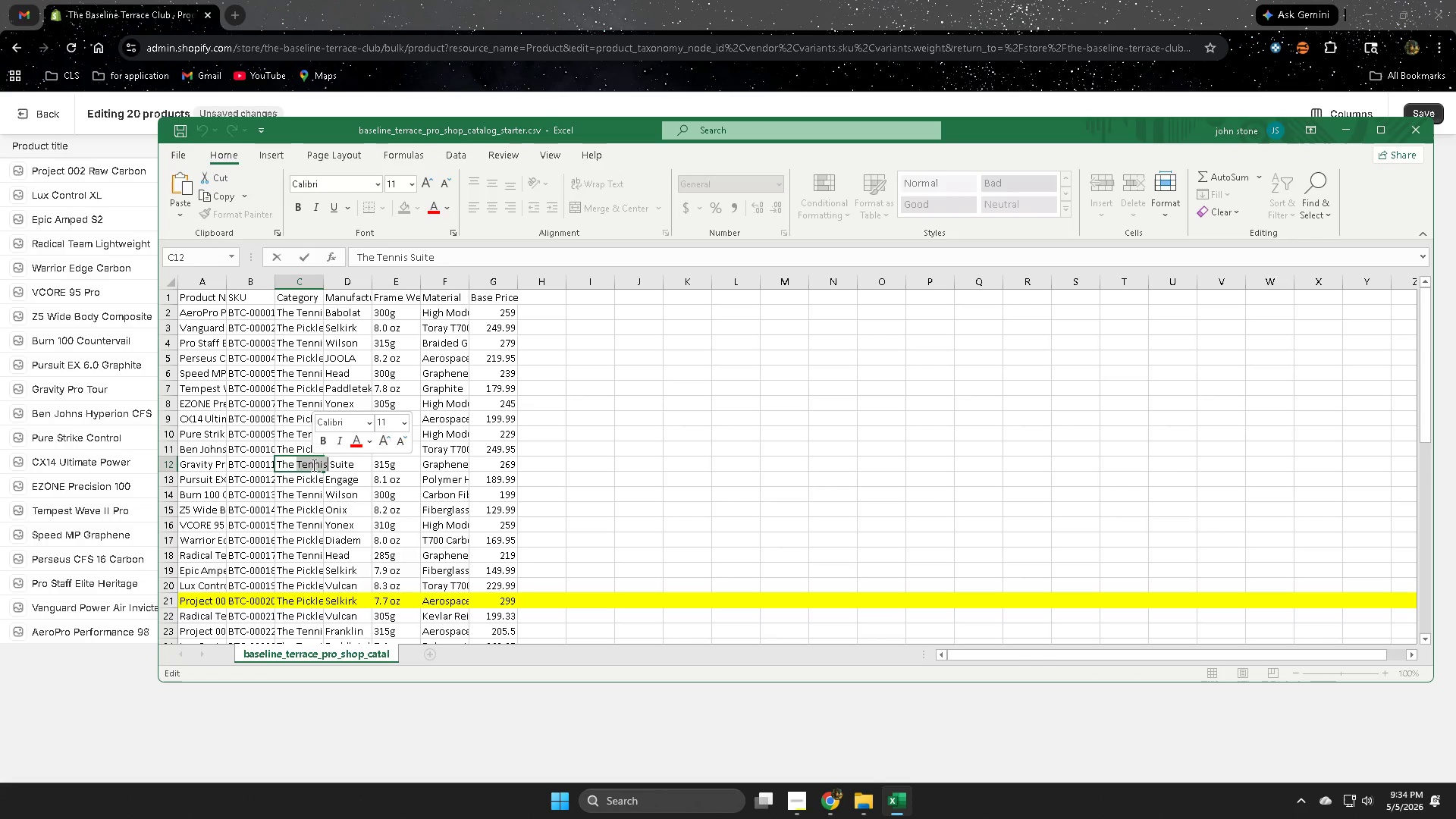 
key(Control+ControlLeft)
 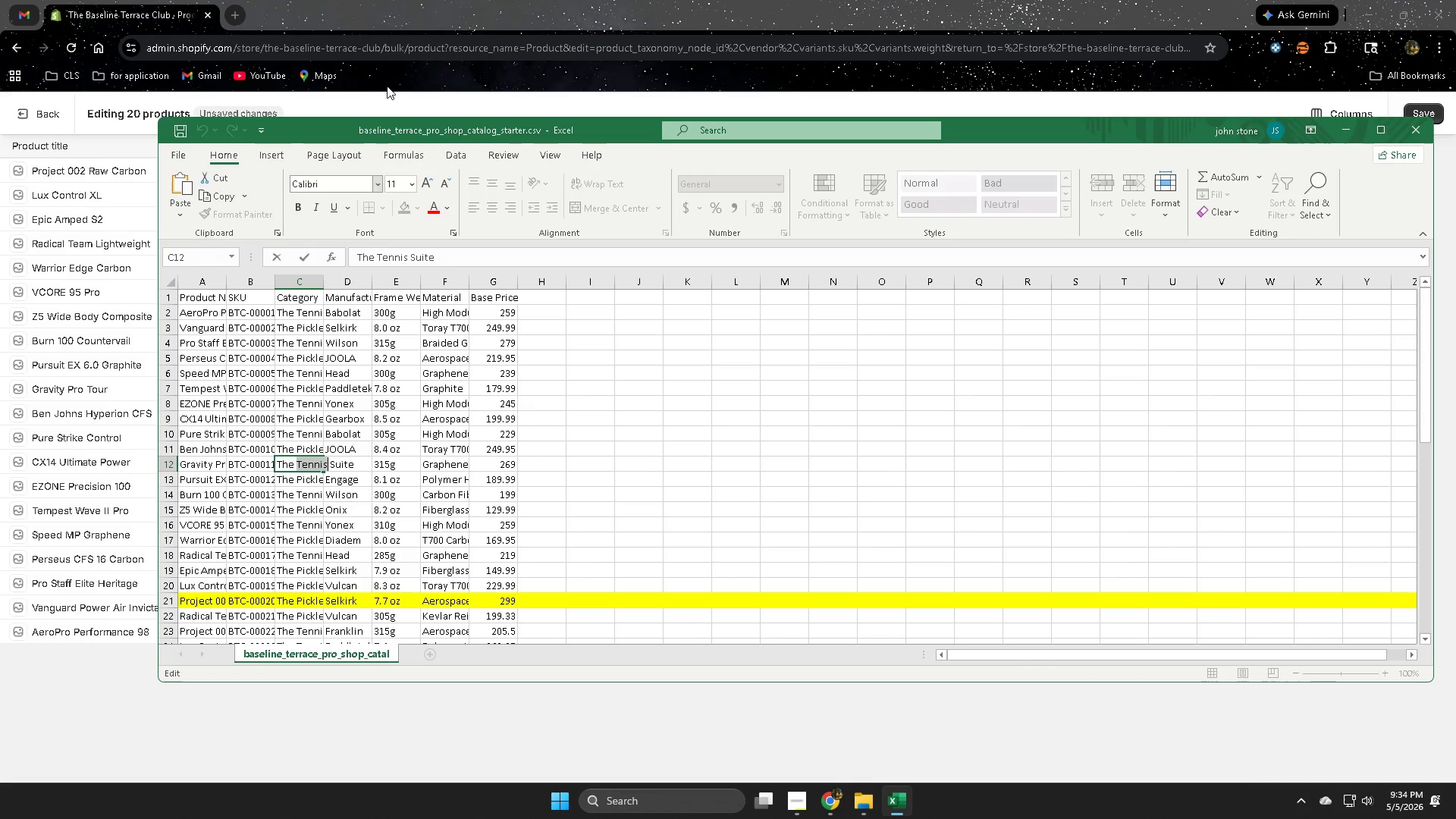 
key(Control+C)
 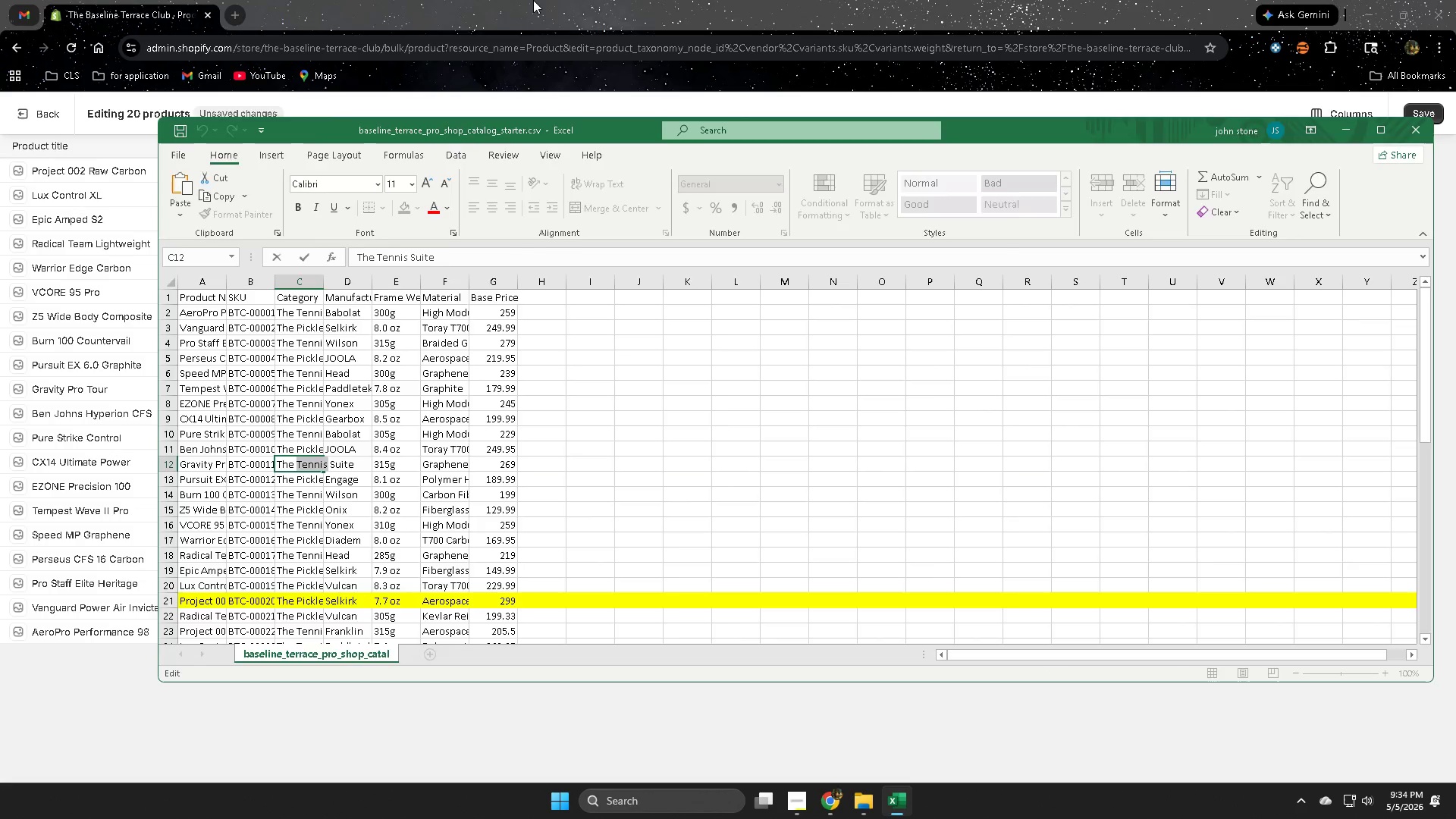 
left_click([535, 0])
 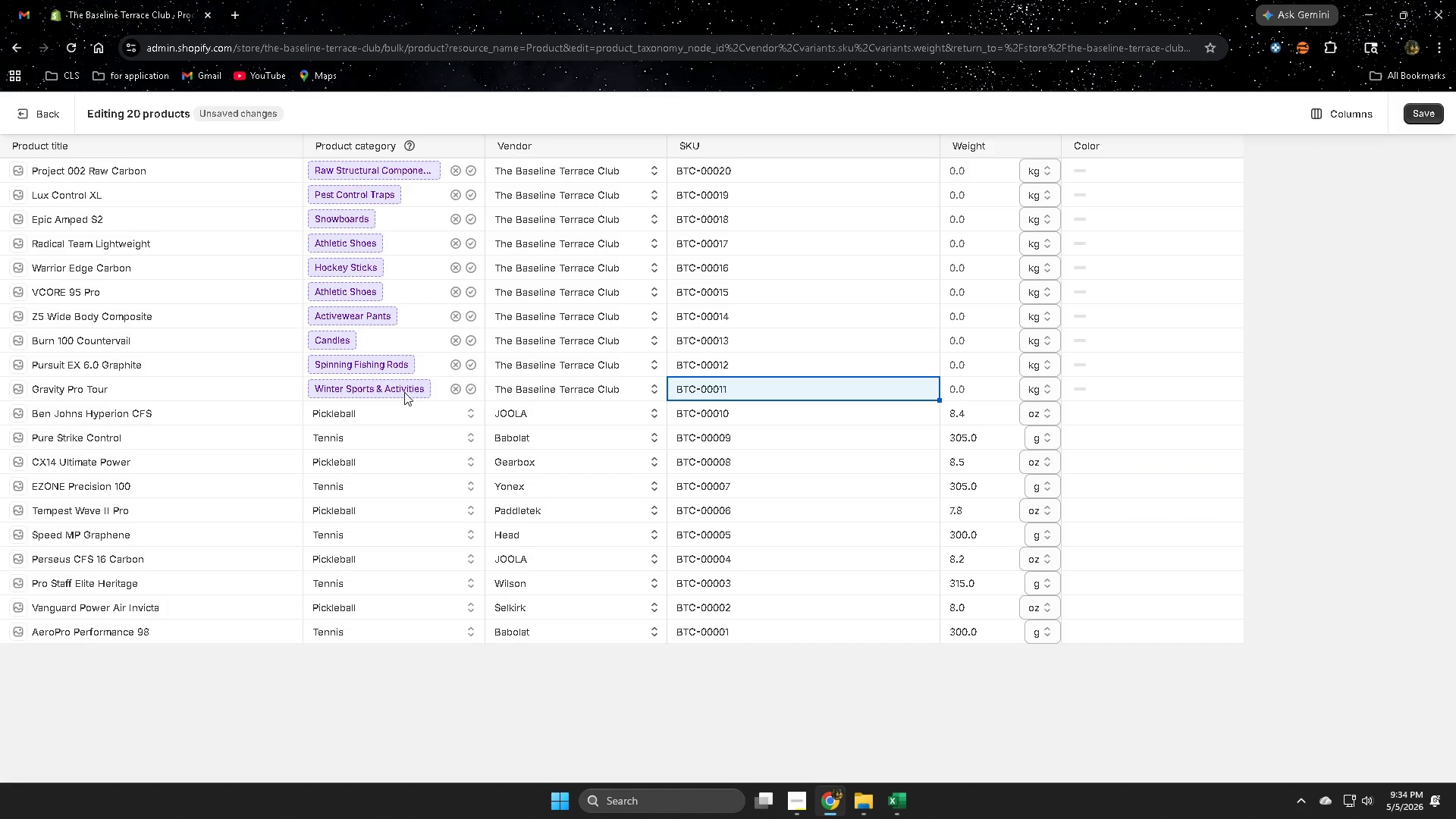 
left_click([404, 392])
 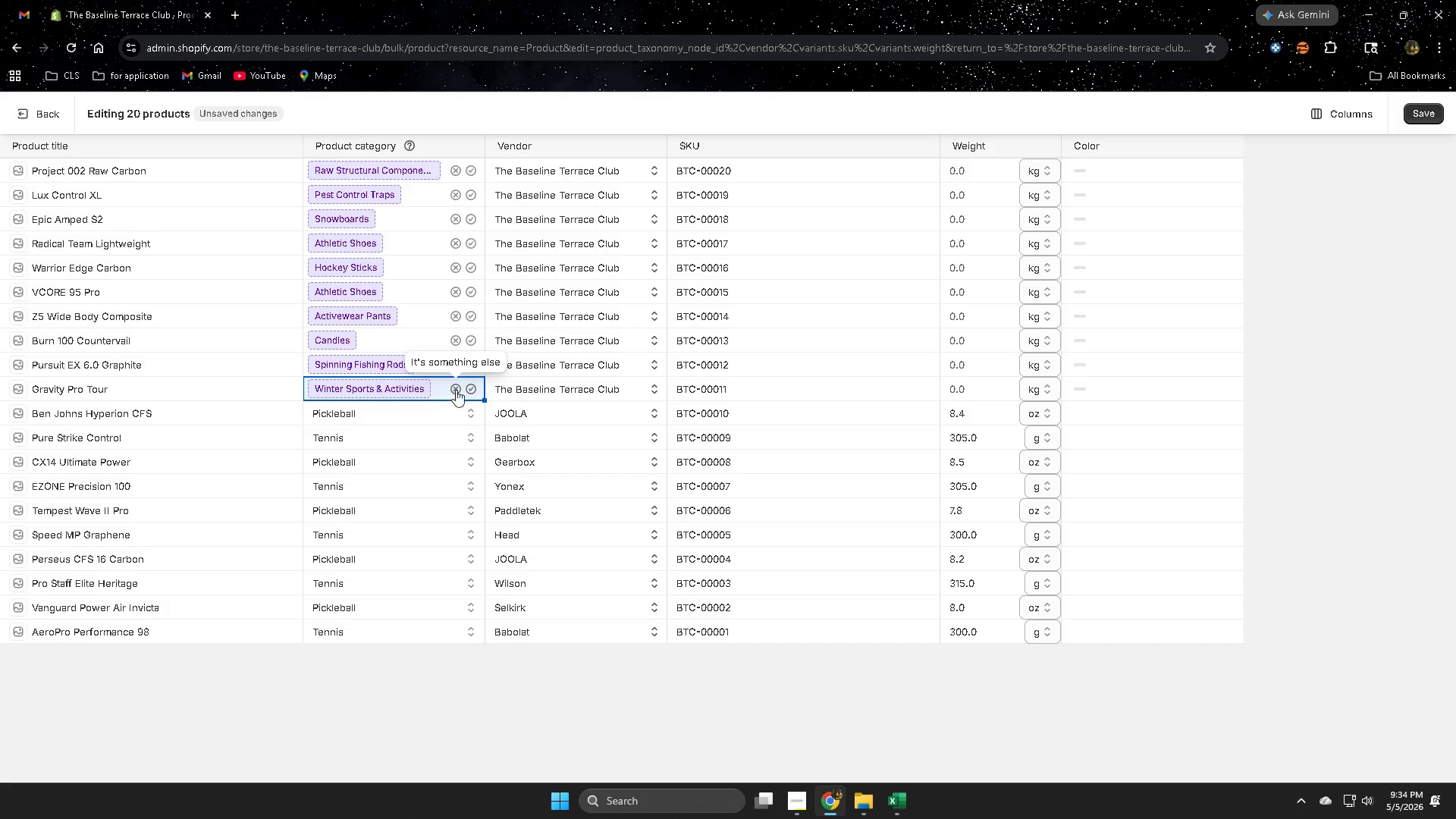 
left_click([458, 390])
 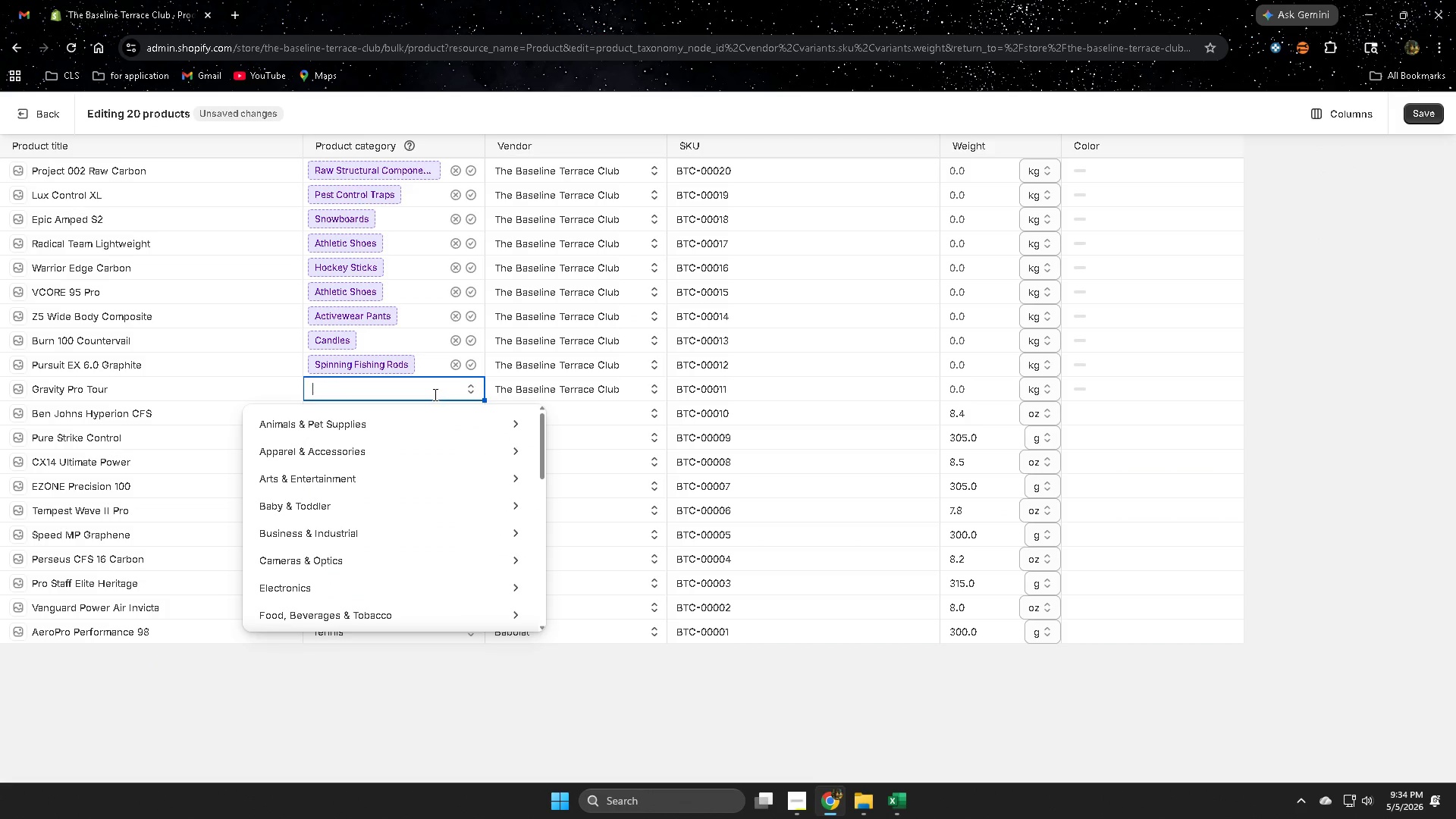 
key(Control+V)
 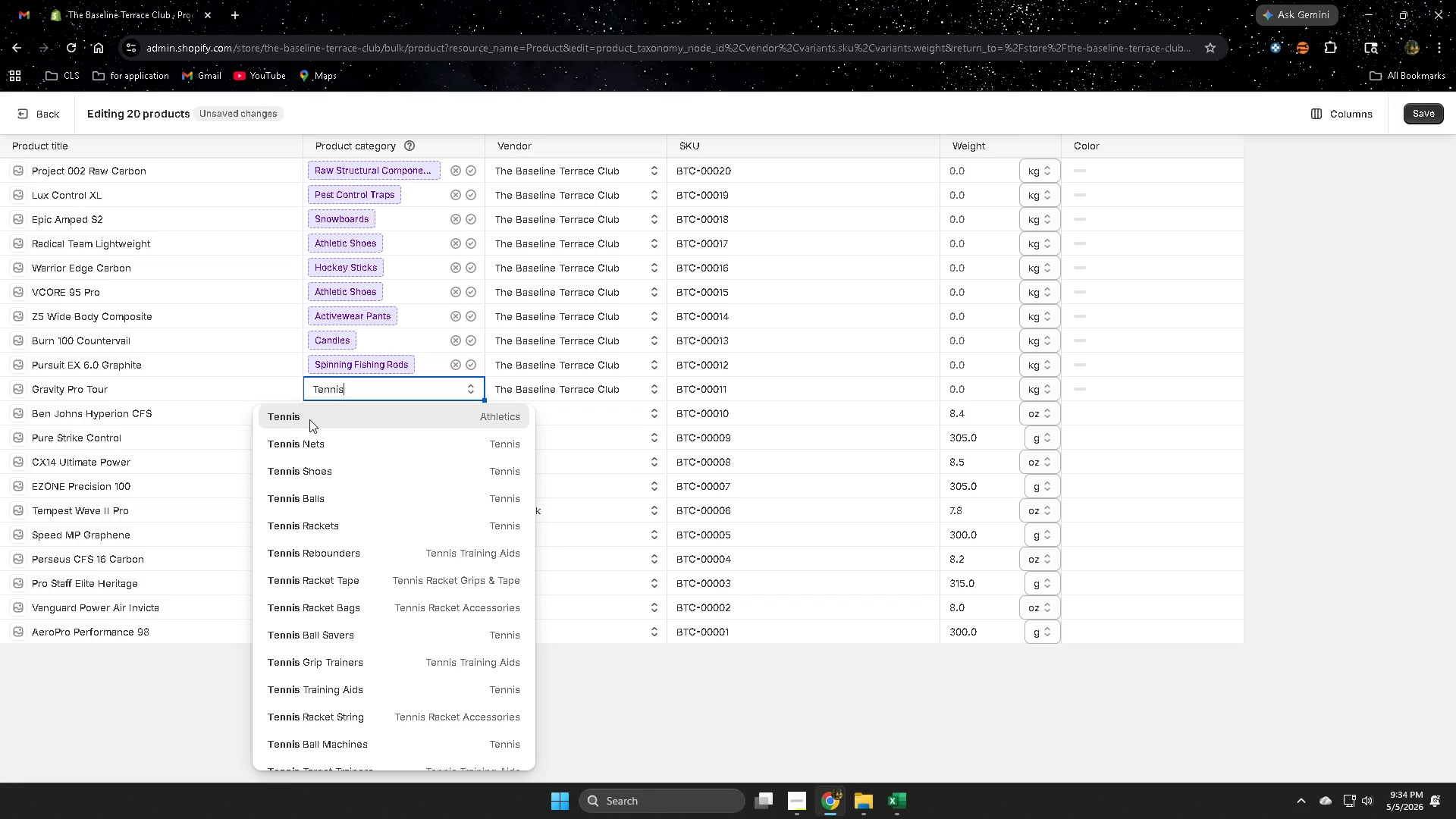 
left_click([311, 418])
 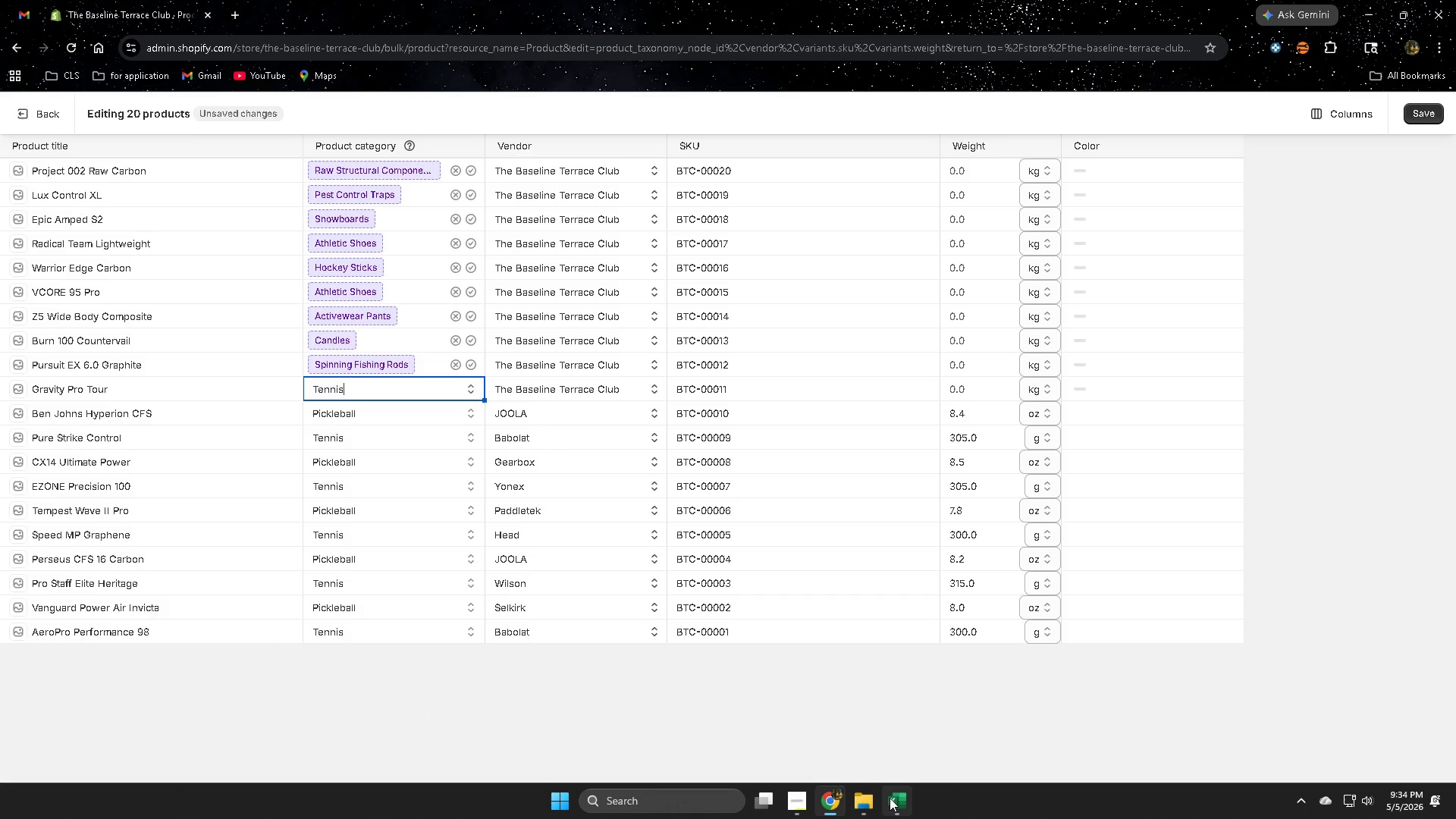 
left_click([901, 799])
 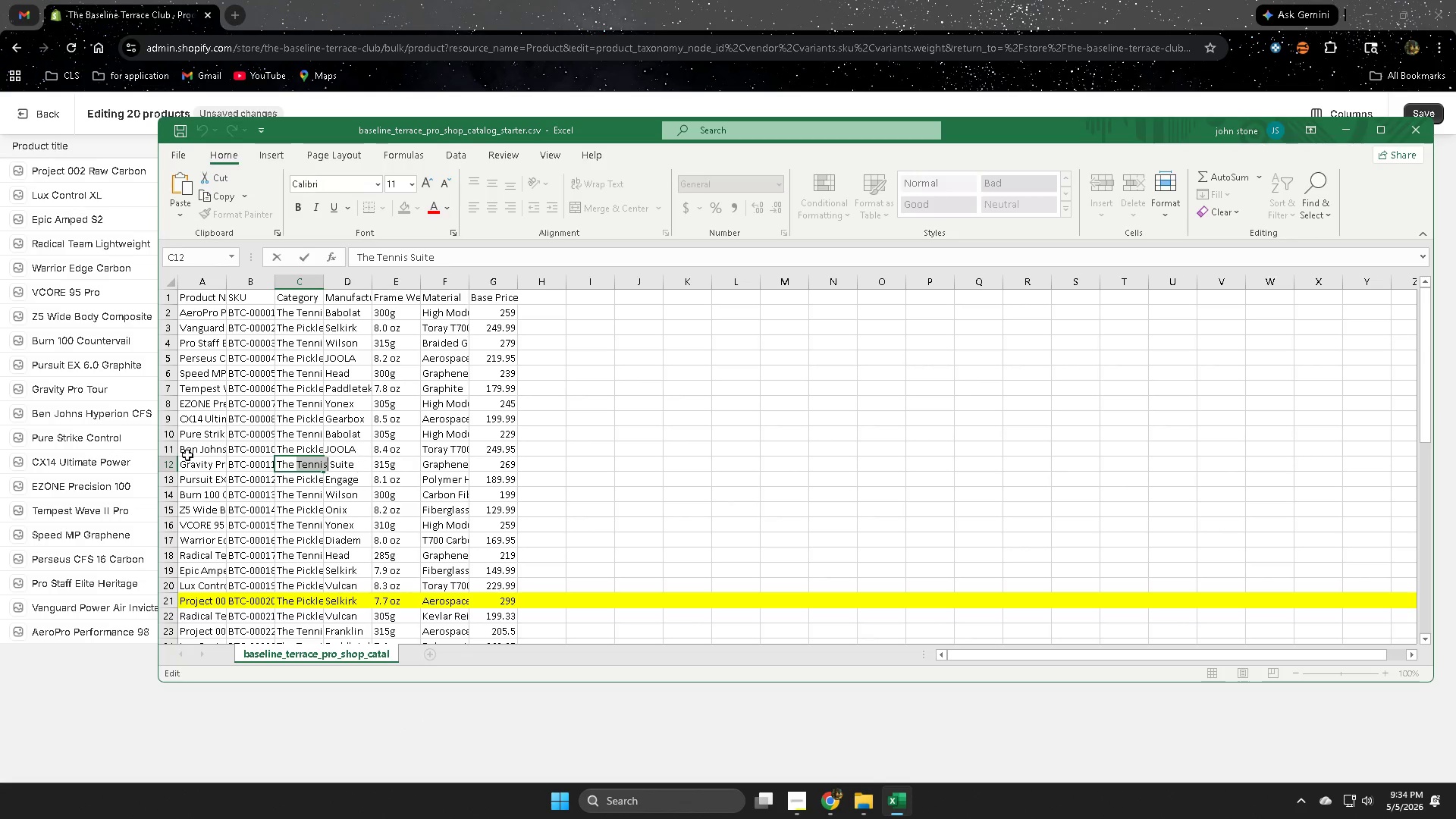 
left_click([171, 466])
 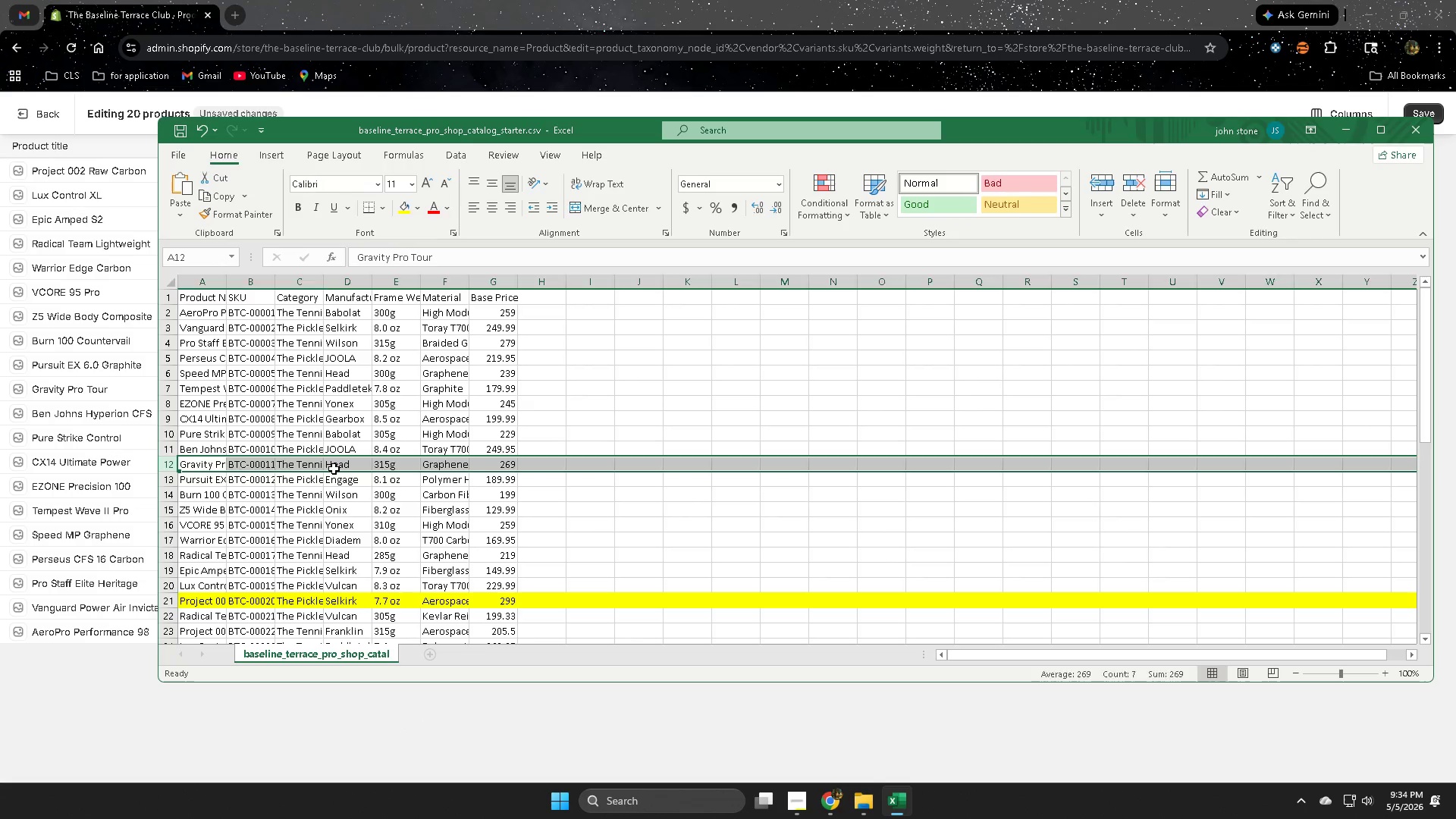 
double_click([334, 469])
 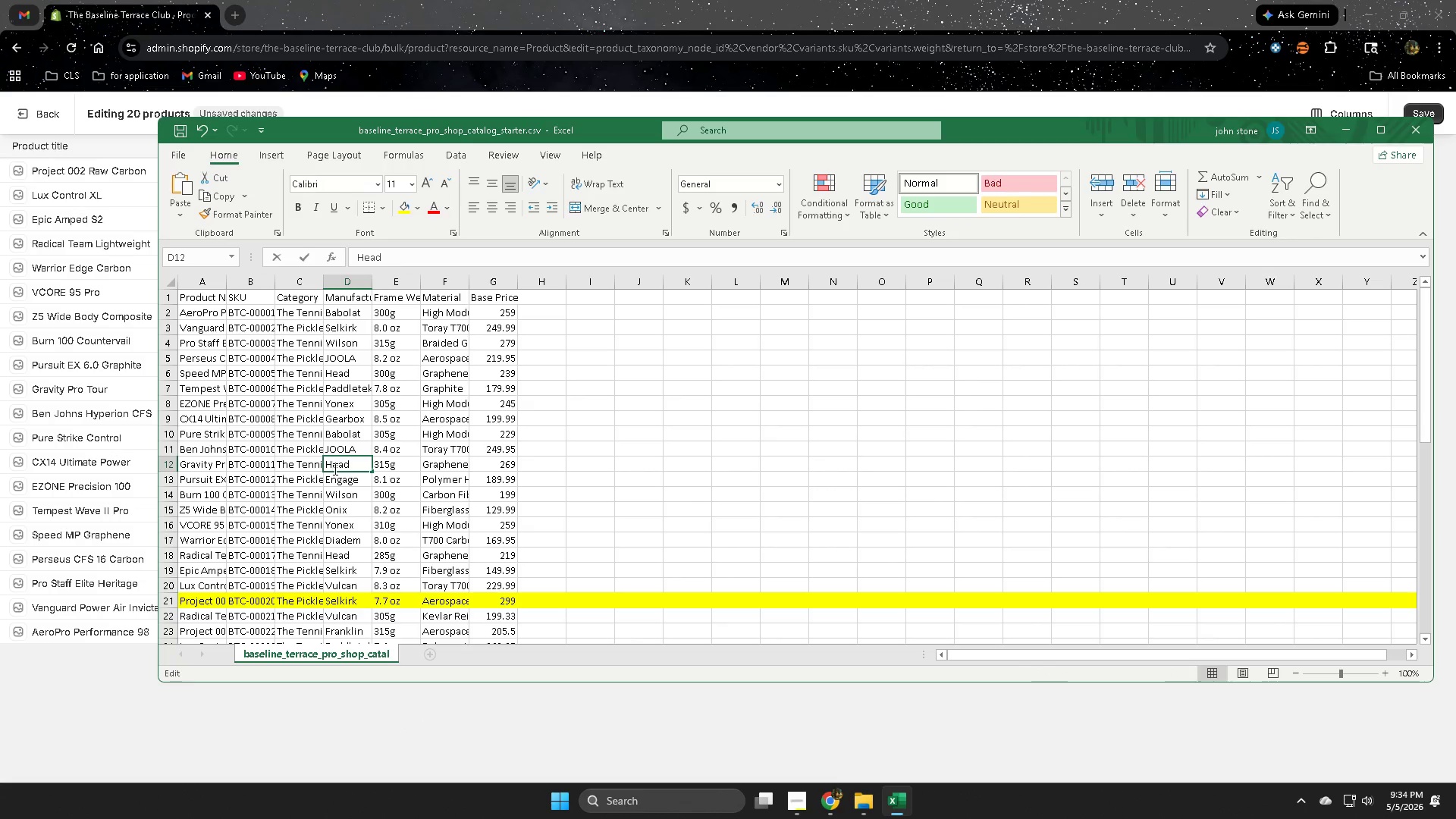 
triple_click([334, 469])
 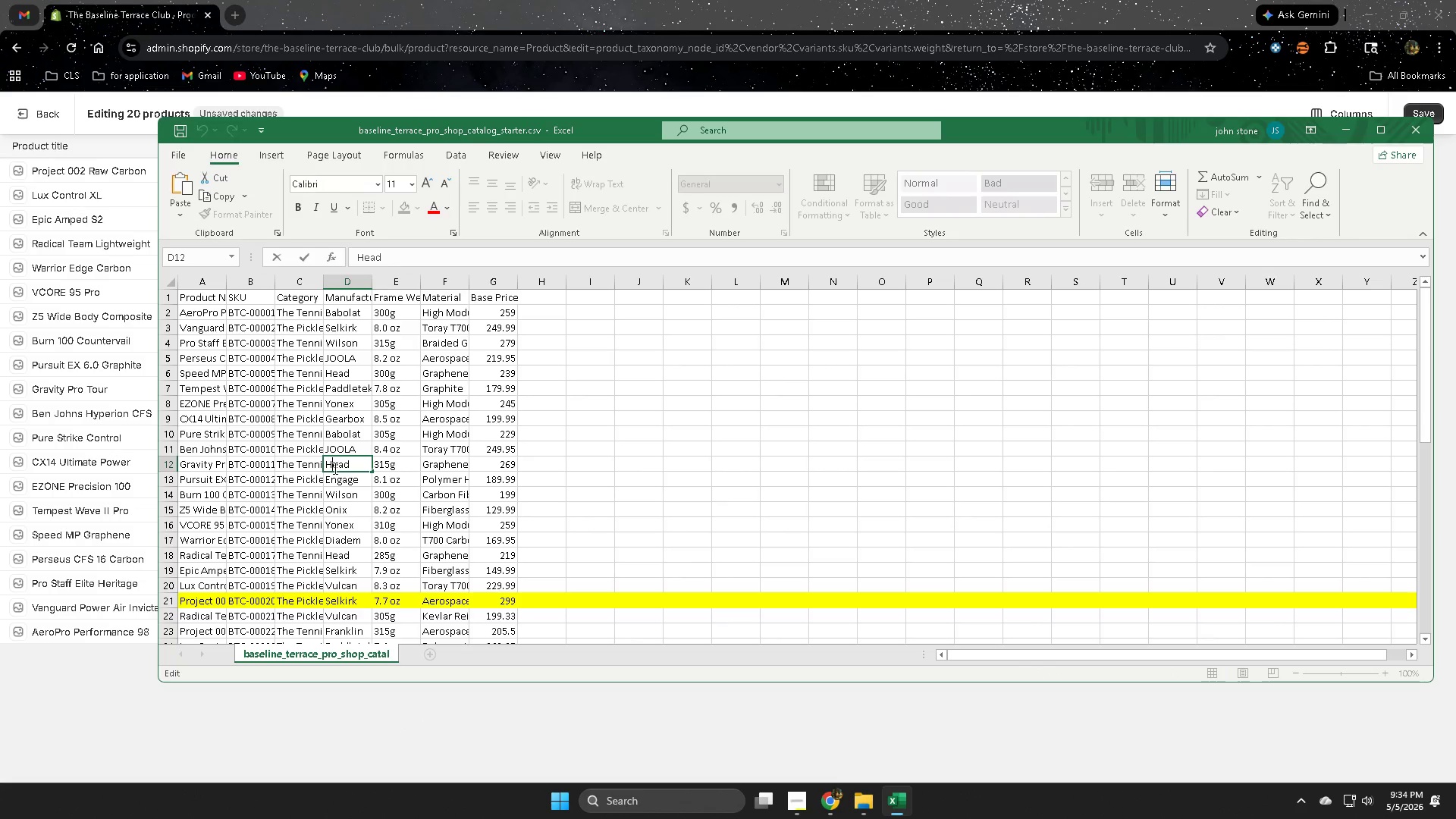 
triple_click([334, 468])
 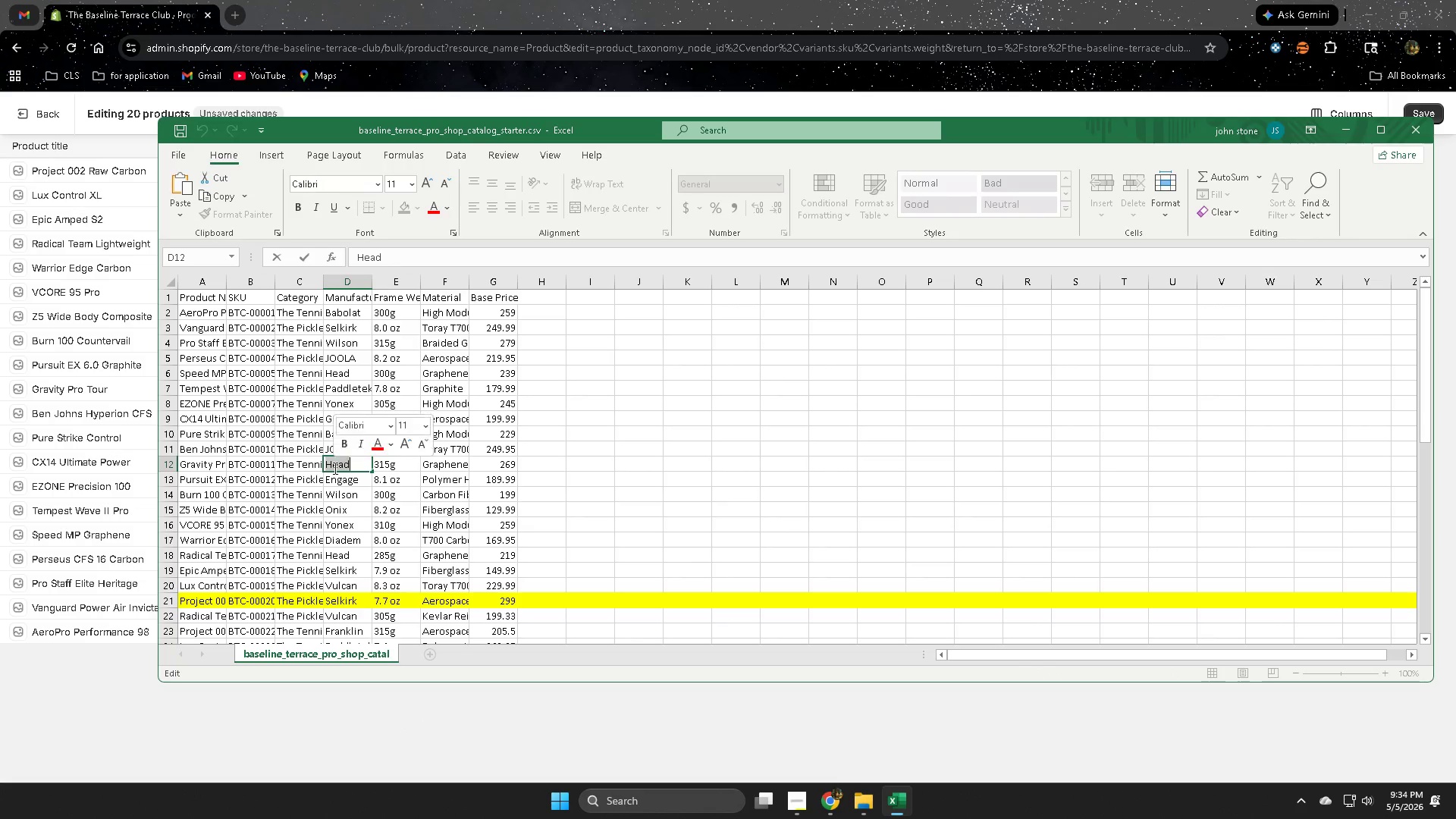 
key(Control+ControlLeft)
 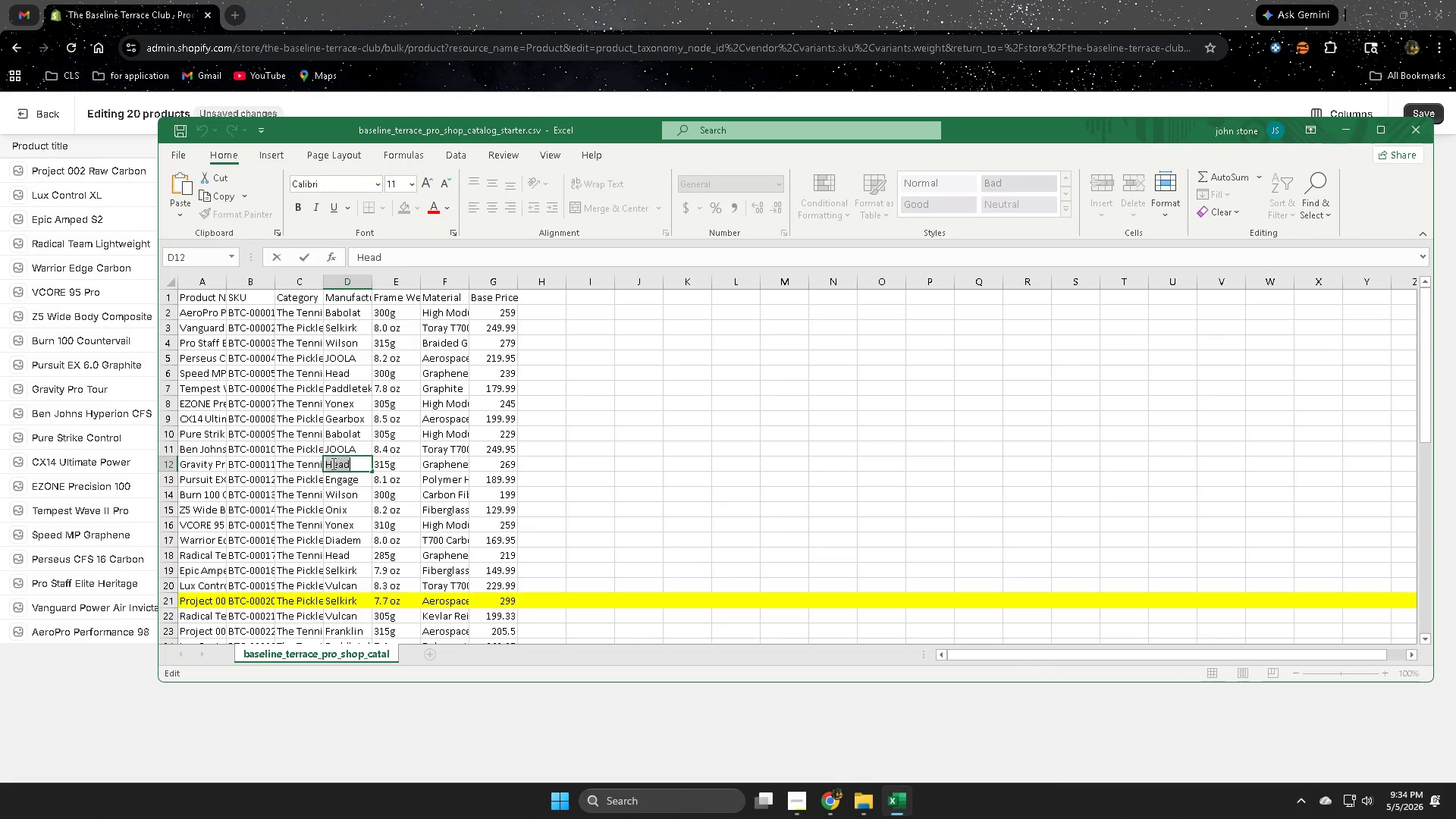 
key(Control+C)
 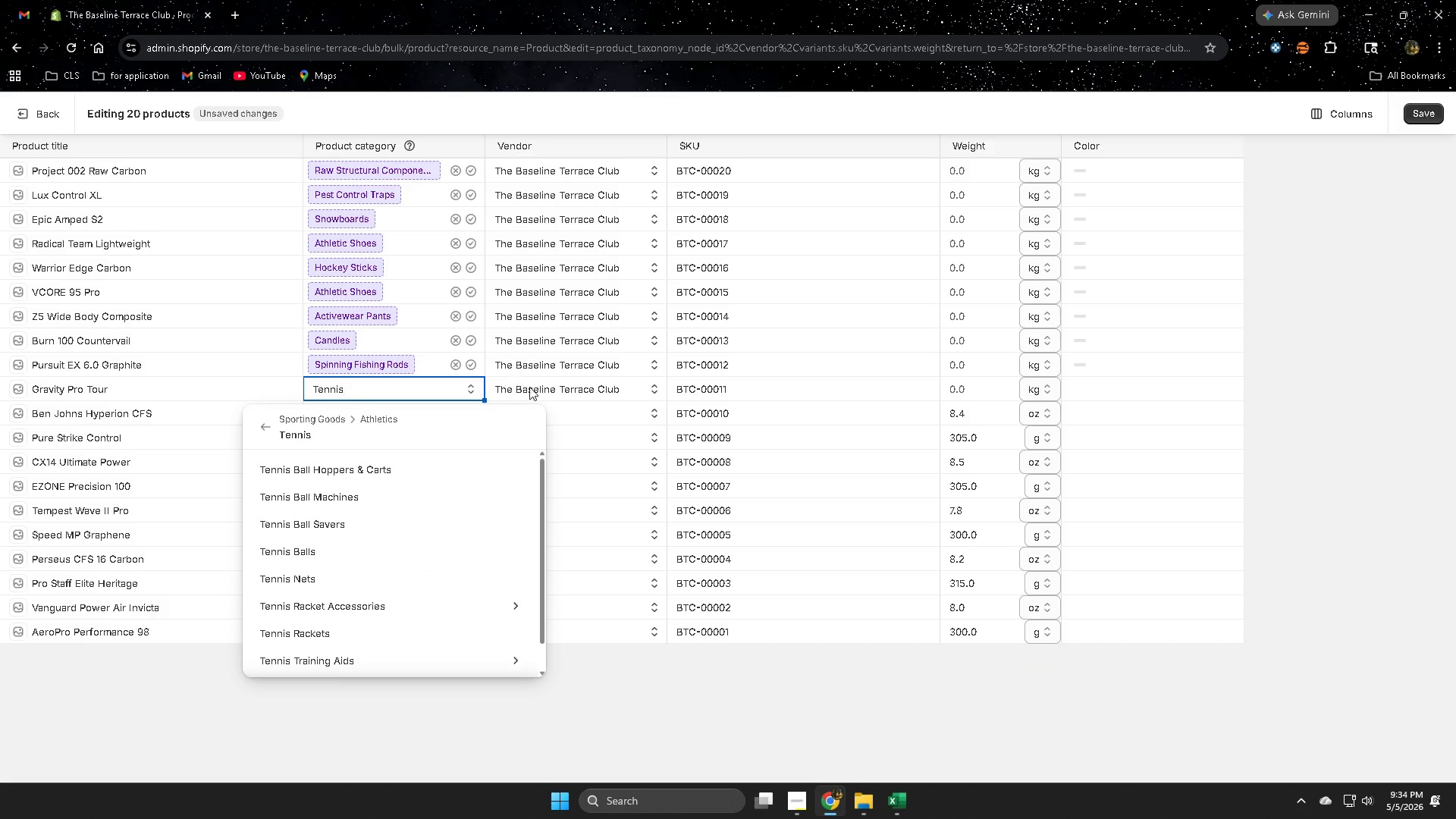 
double_click([534, 391])
 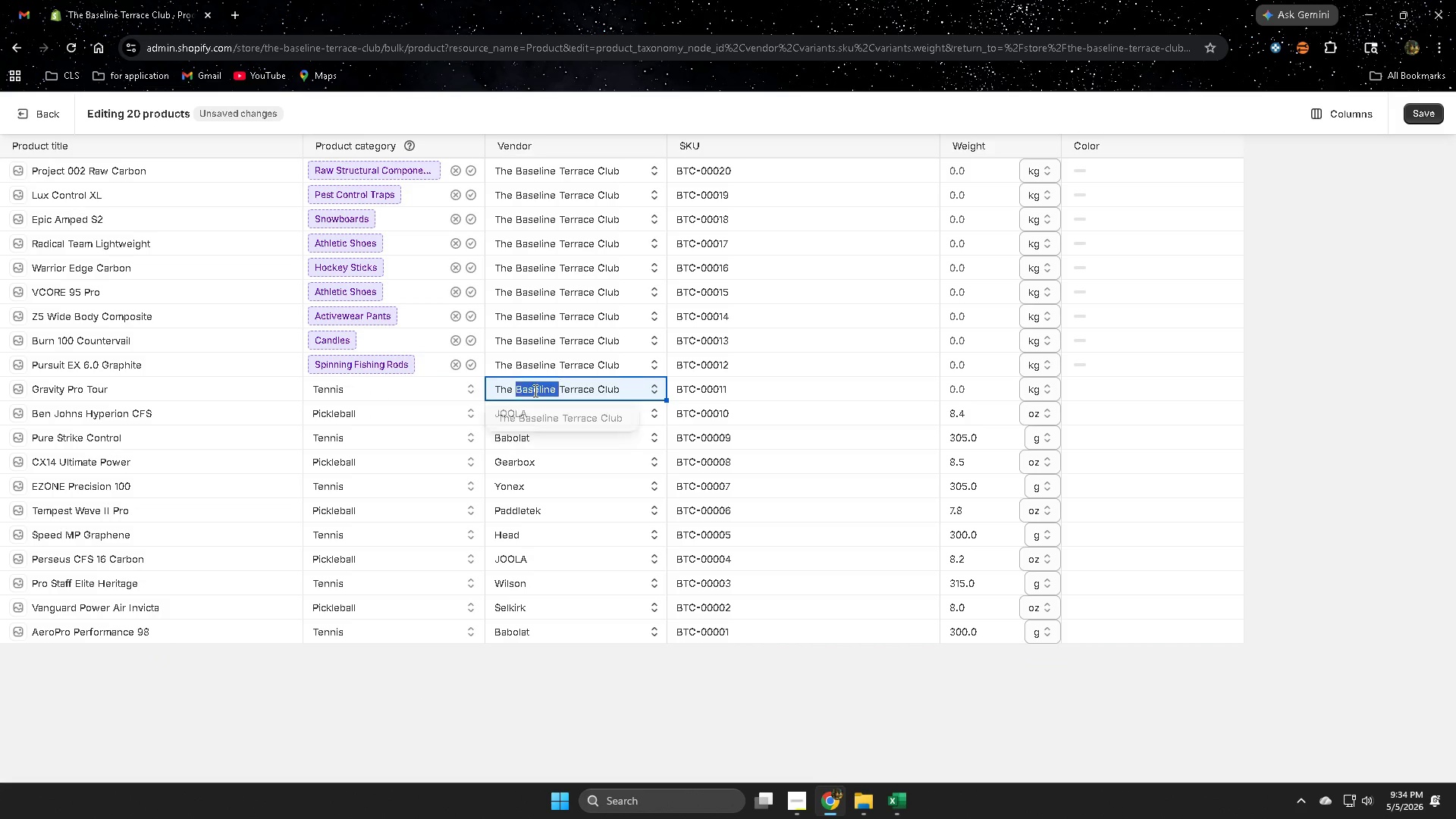 
triple_click([534, 391])
 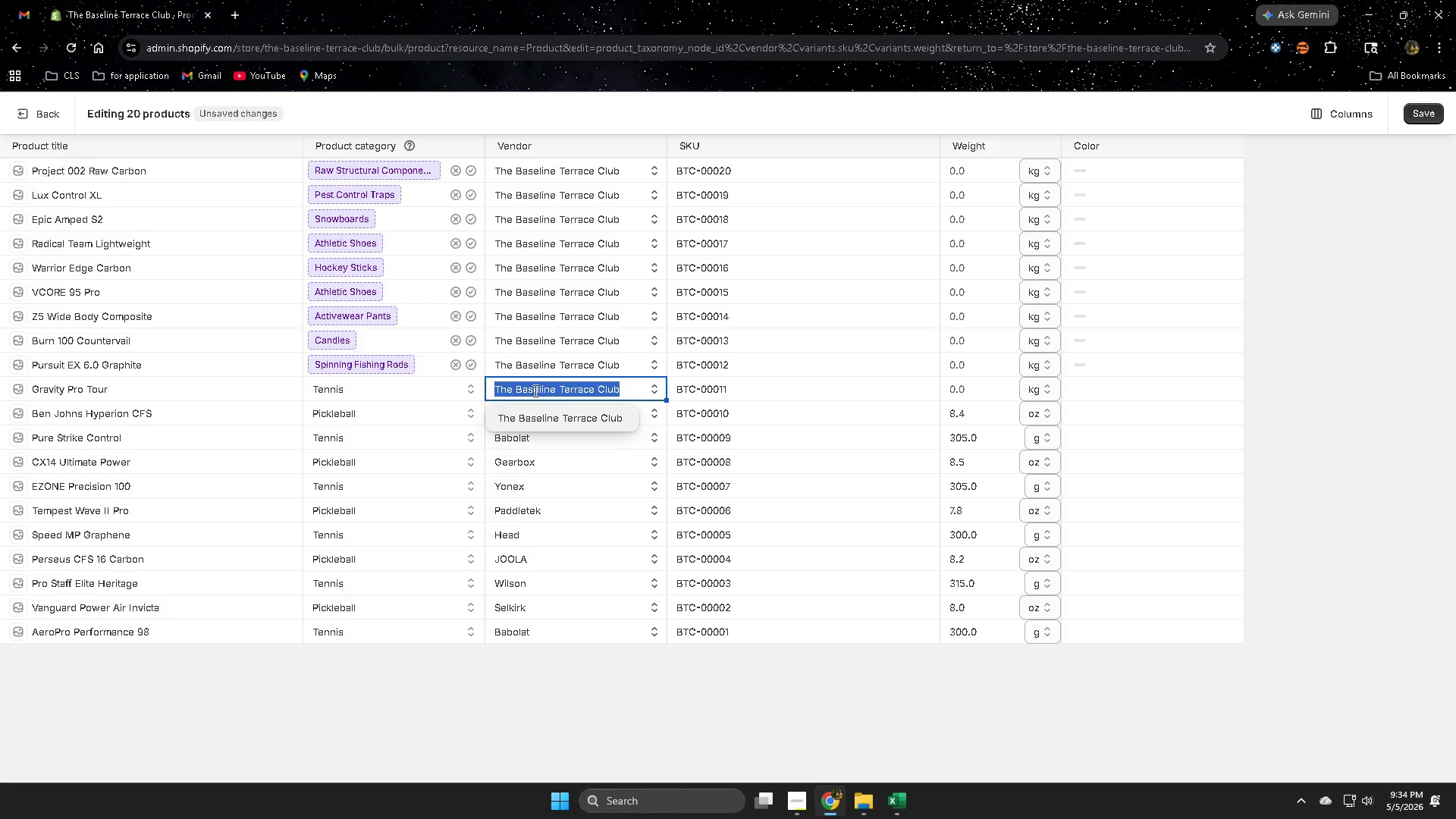 
key(Control+ControlLeft)
 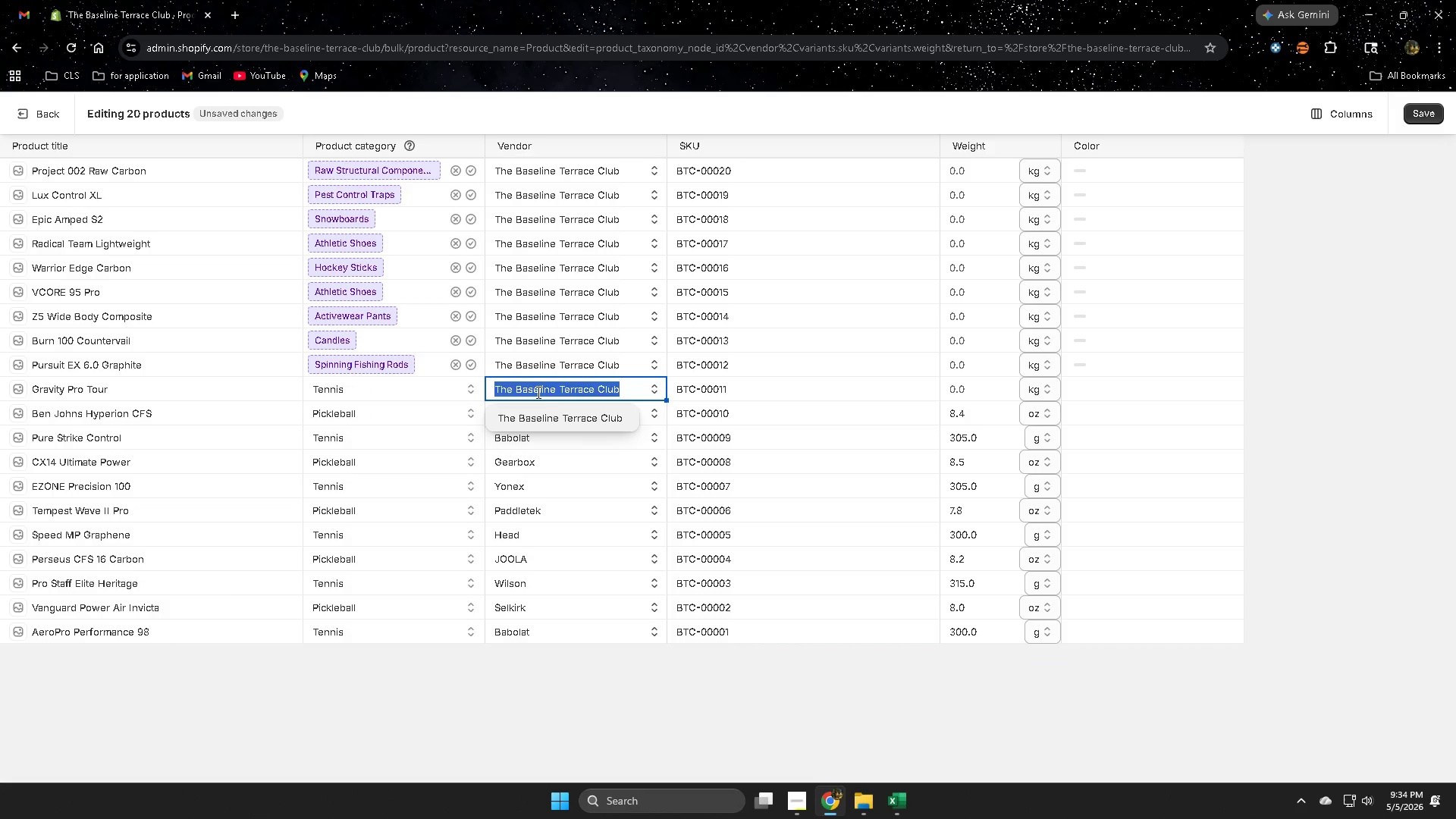 
key(Control+V)
 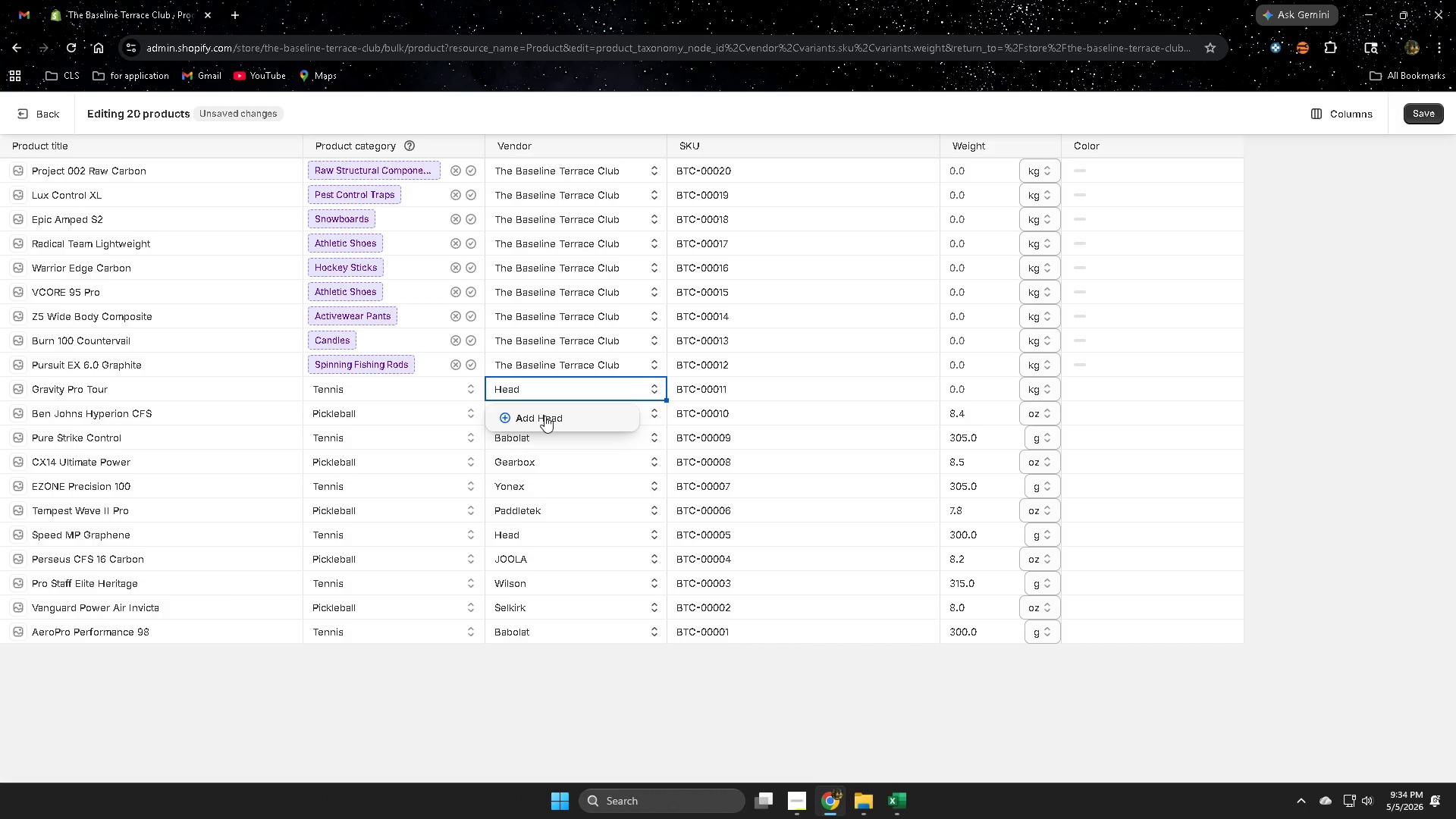 
left_click([544, 416])
 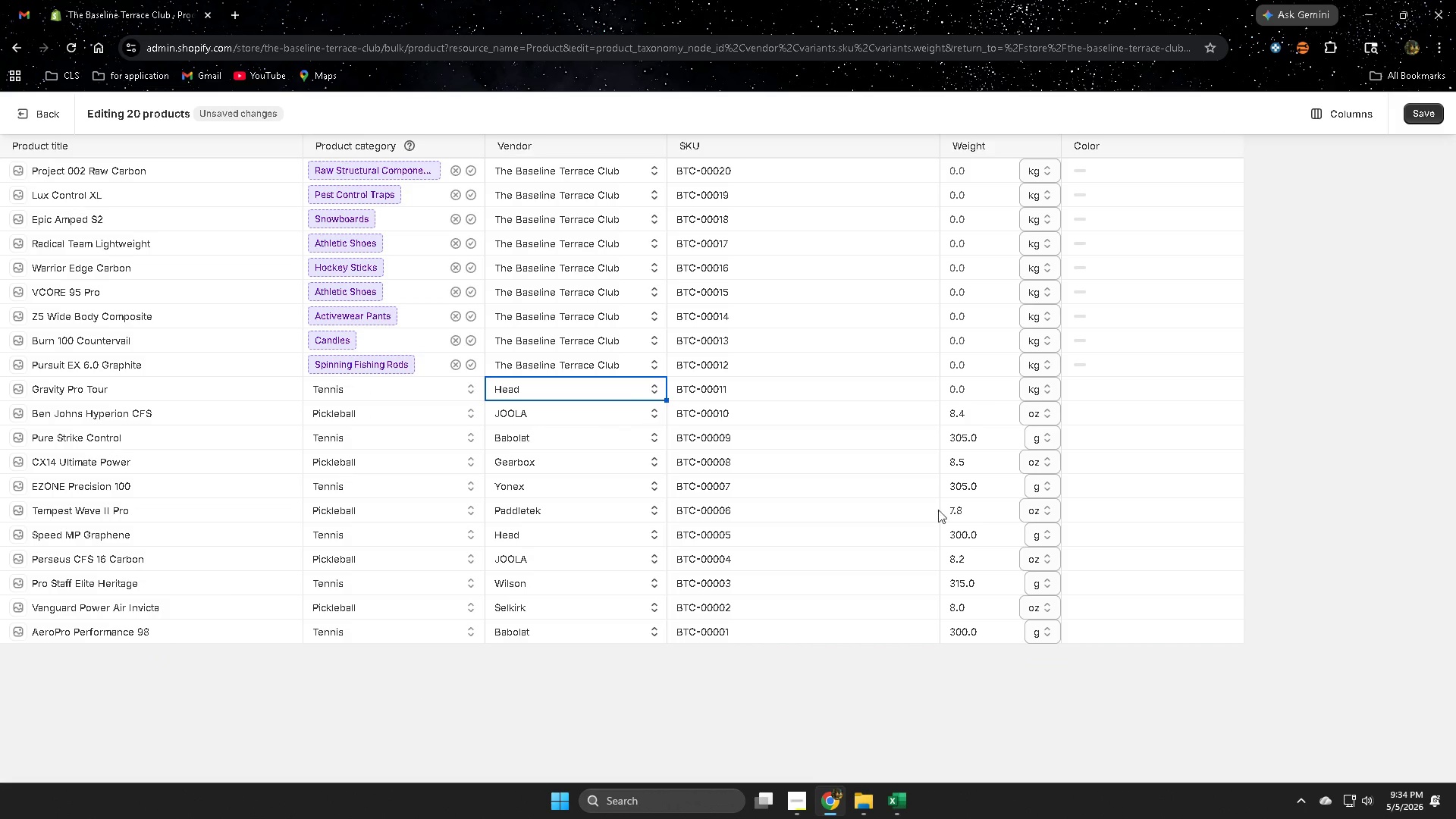 
left_click([912, 799])
 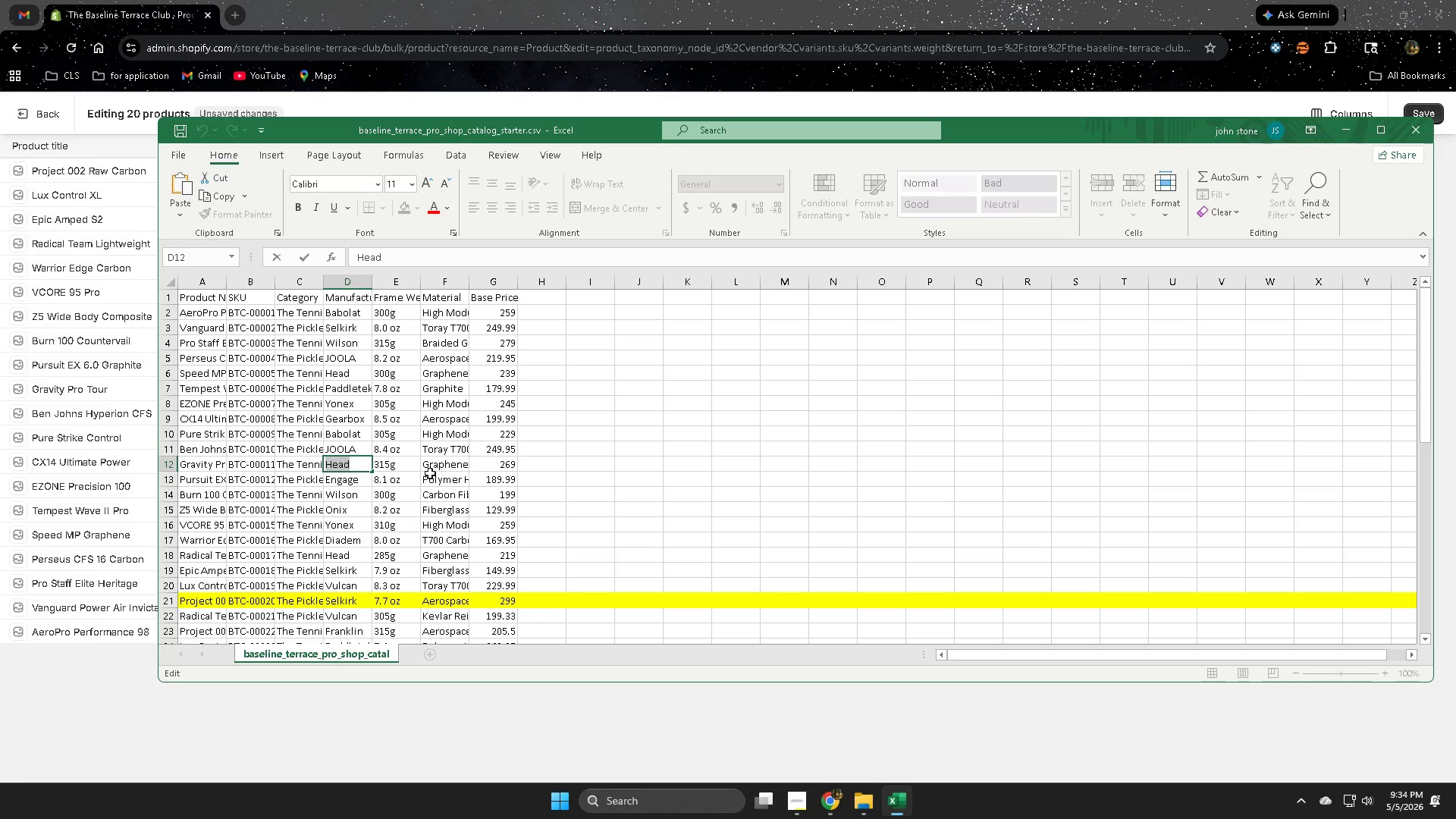 
double_click([397, 463])
 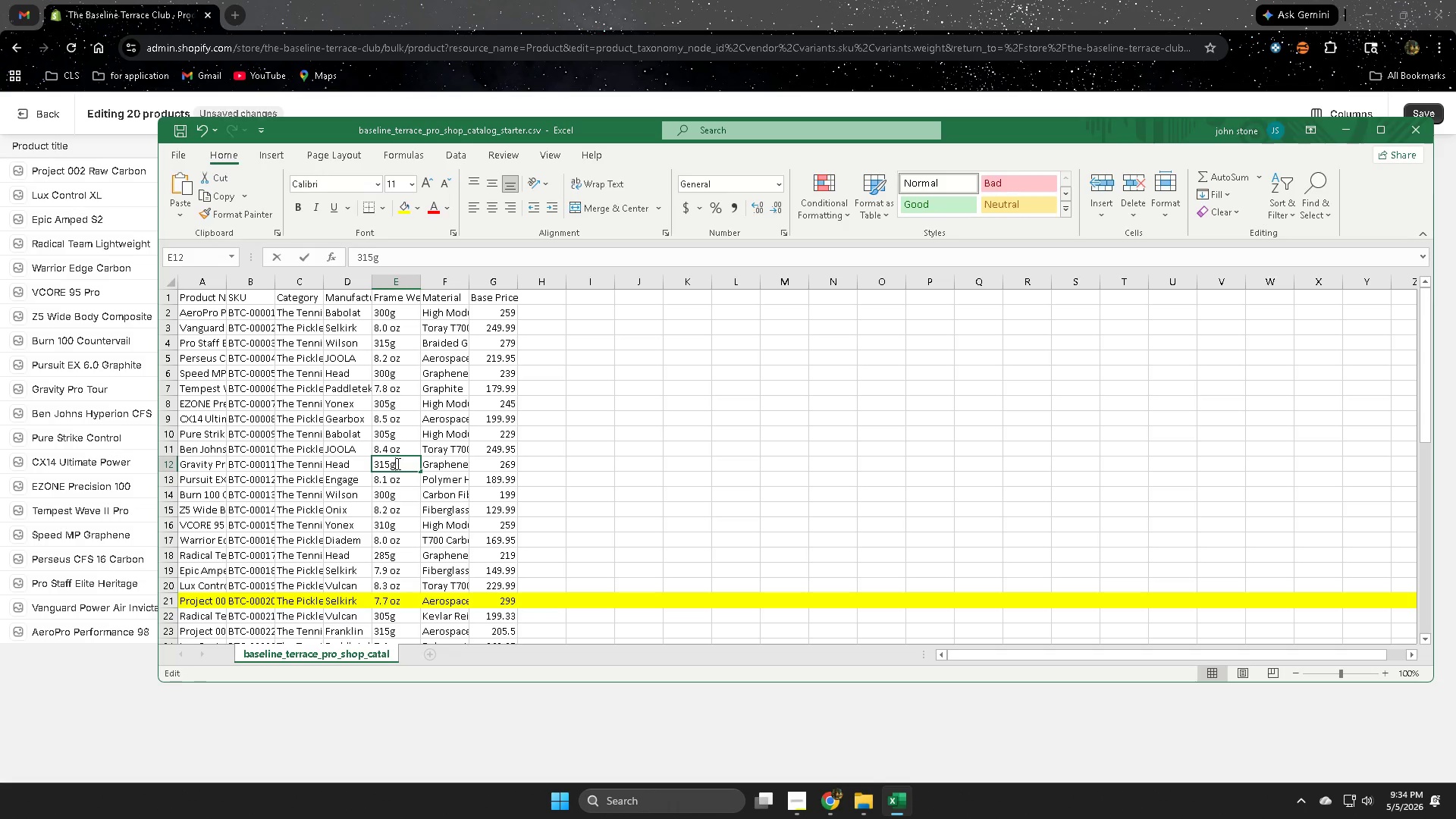 
triple_click([397, 463])
 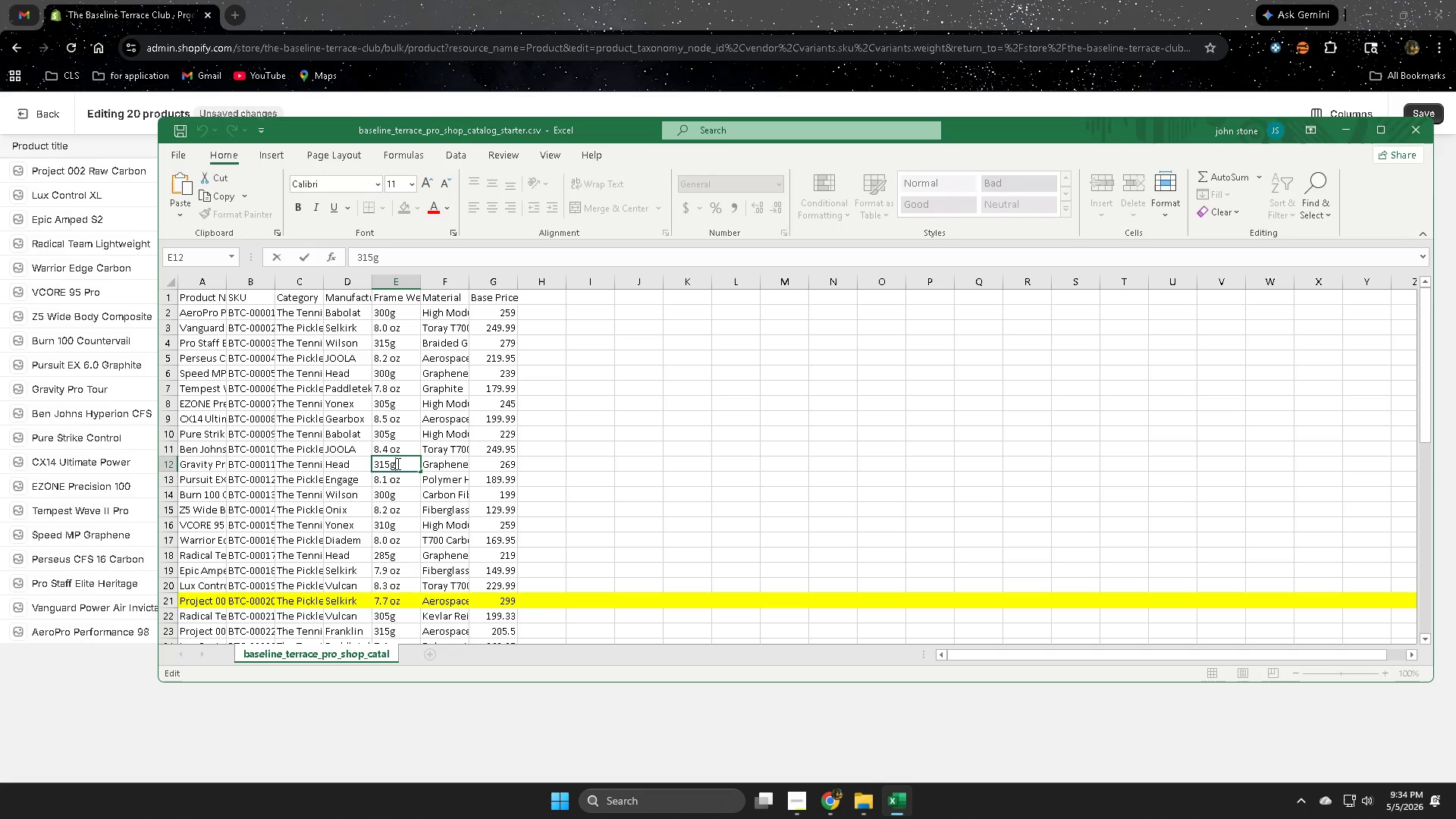 
triple_click([397, 463])
 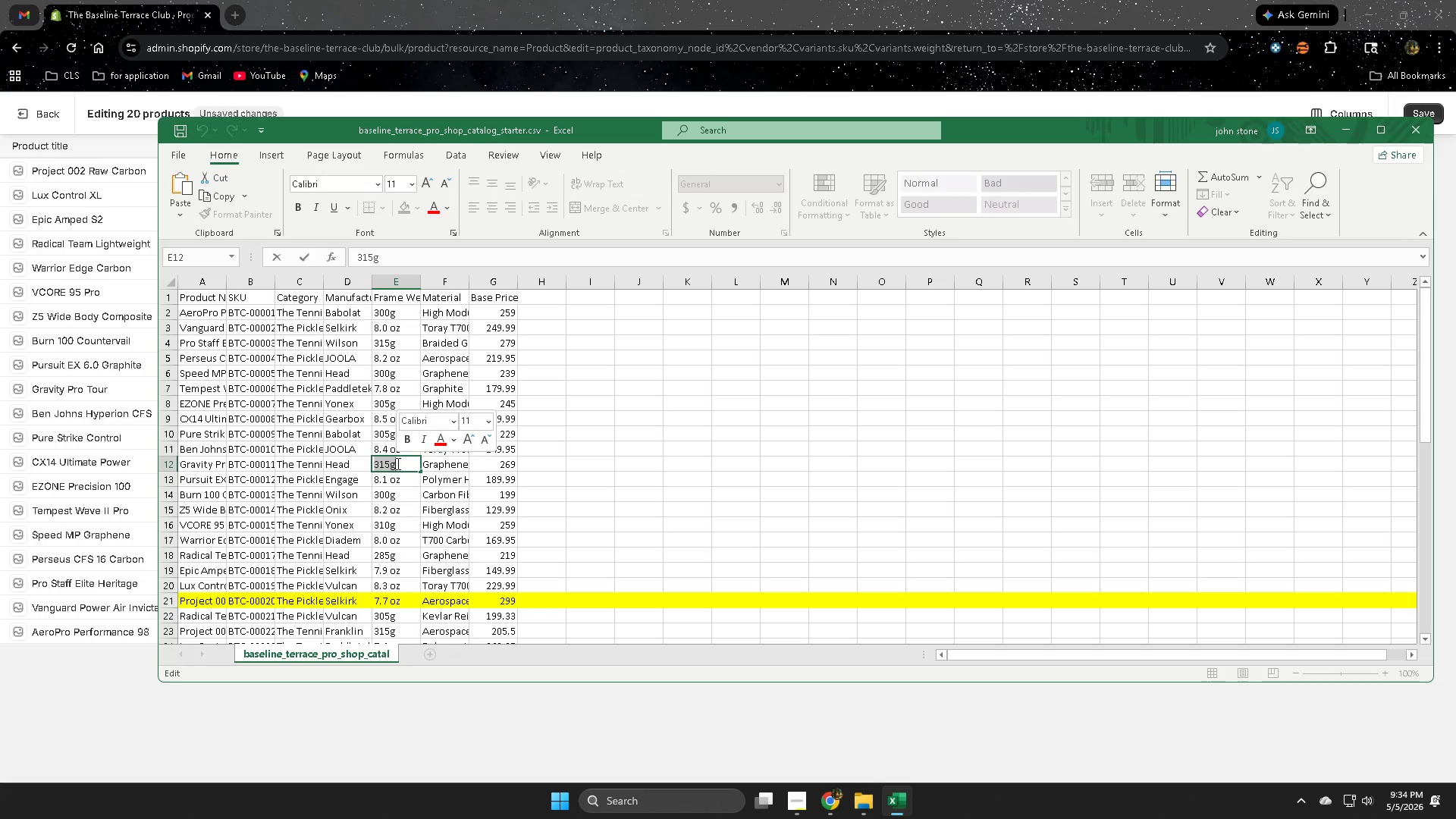 
key(Control+ControlLeft)
 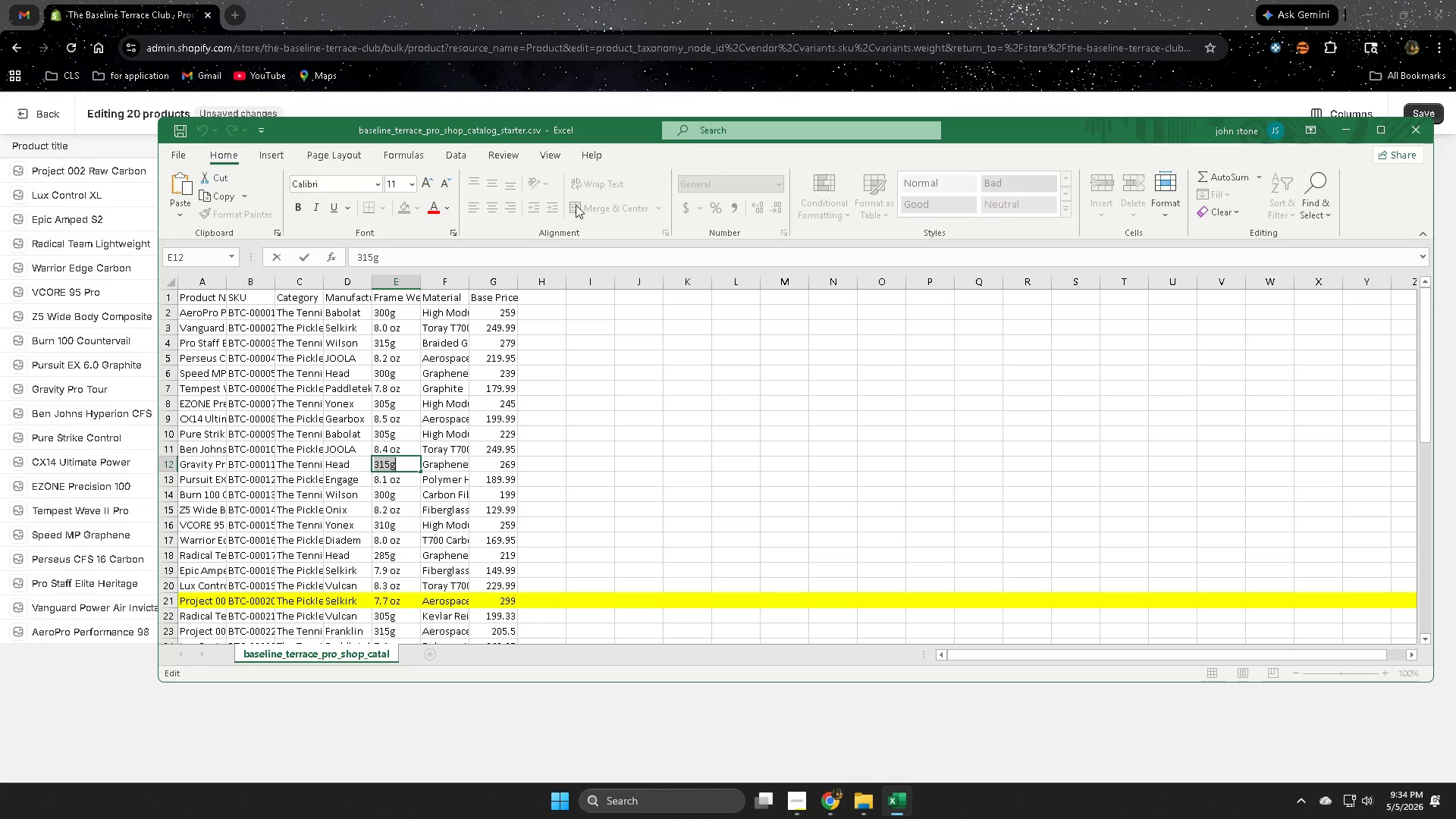 
key(Control+C)
 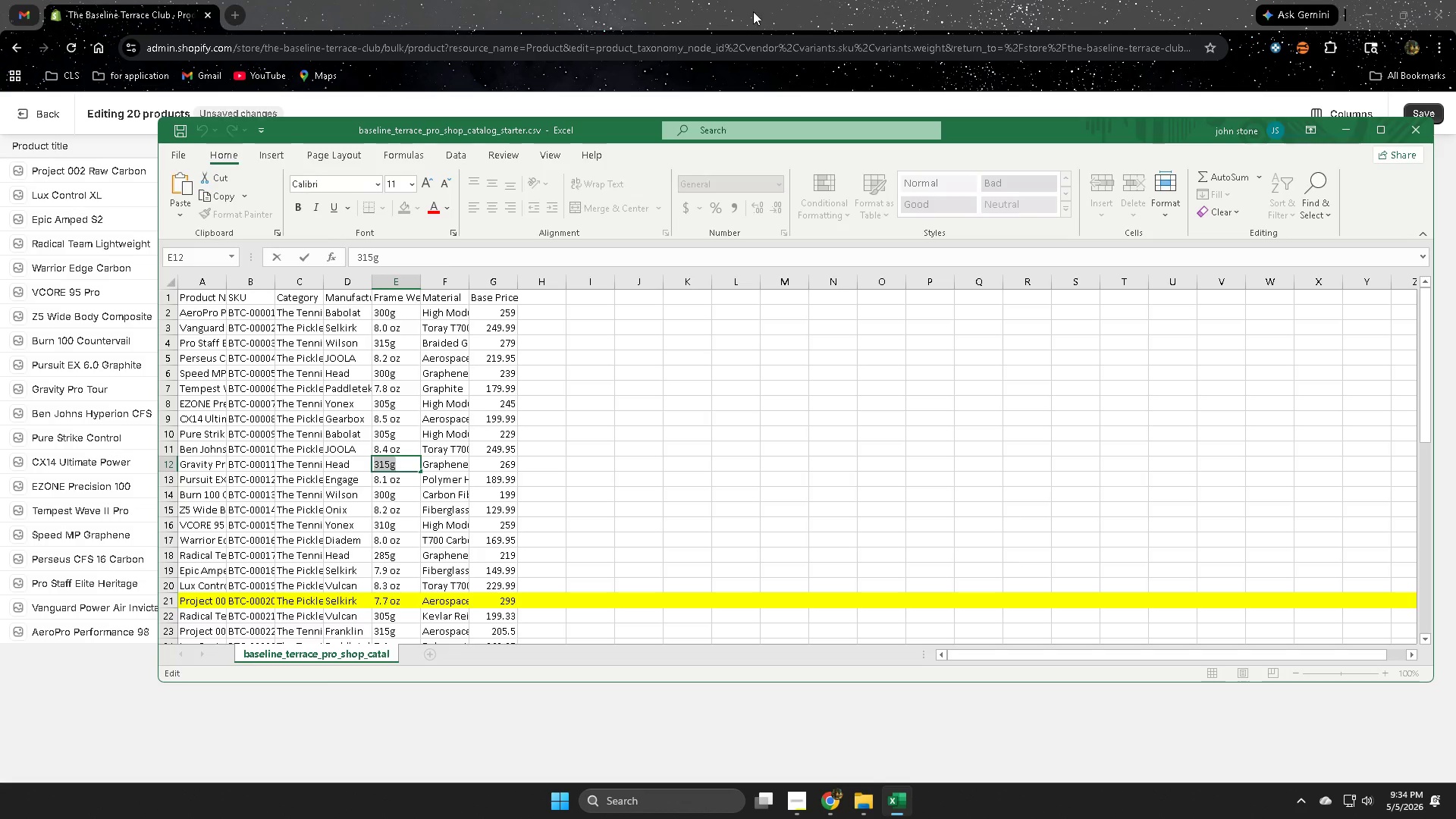 
left_click([753, 11])
 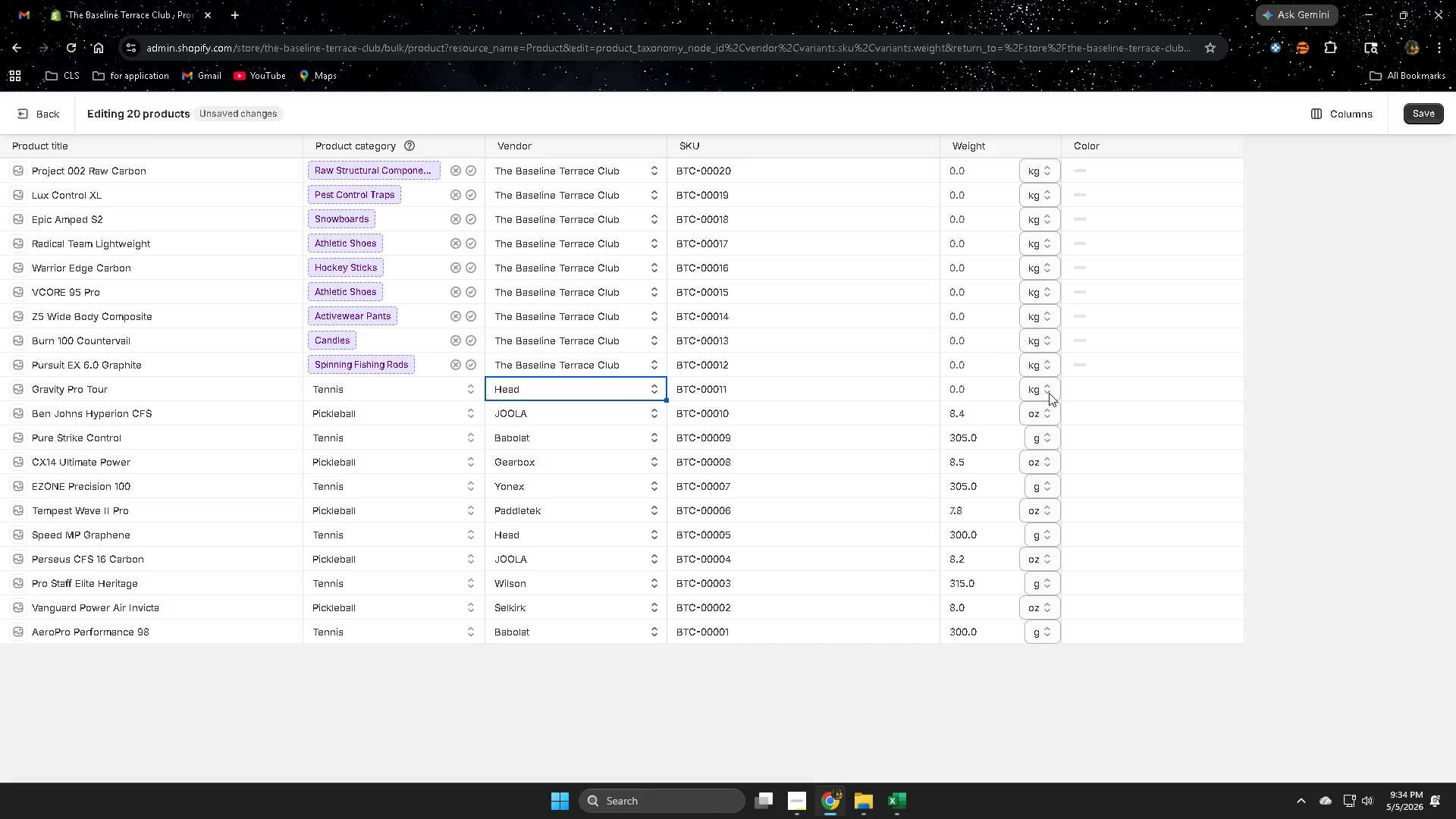 
double_click([993, 388])
 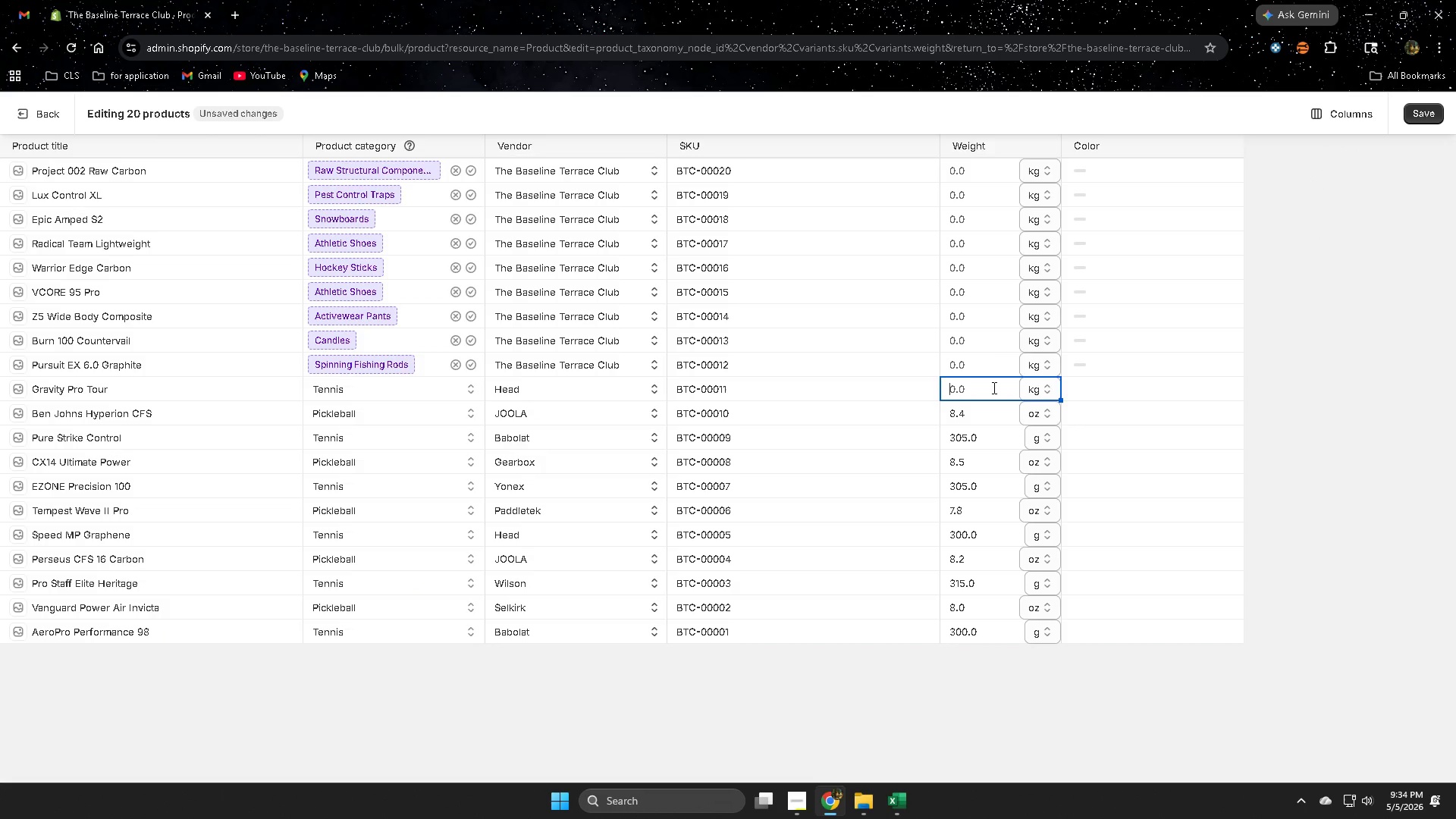 
triple_click([993, 388])
 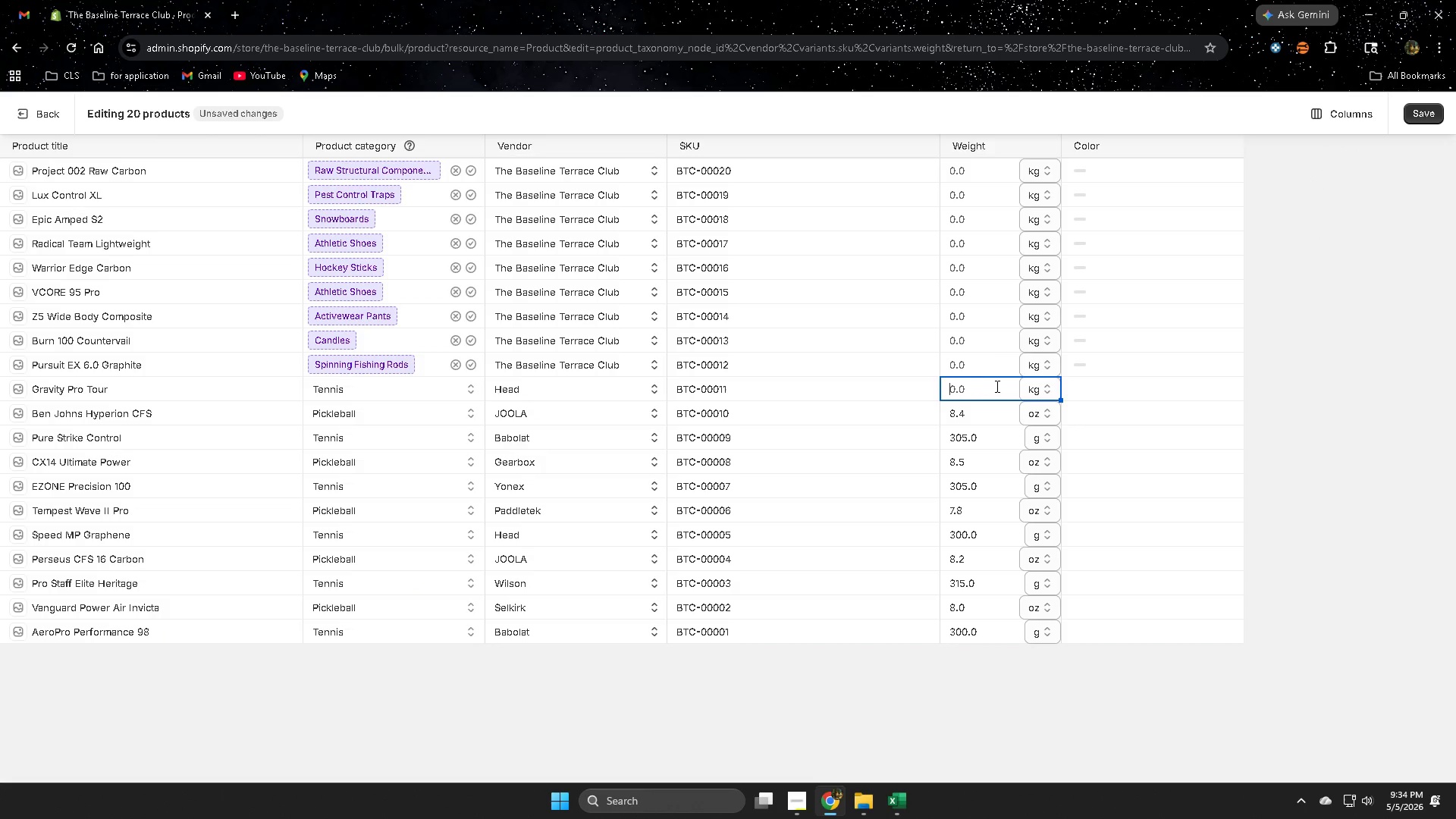 
key(Control+ControlLeft)
 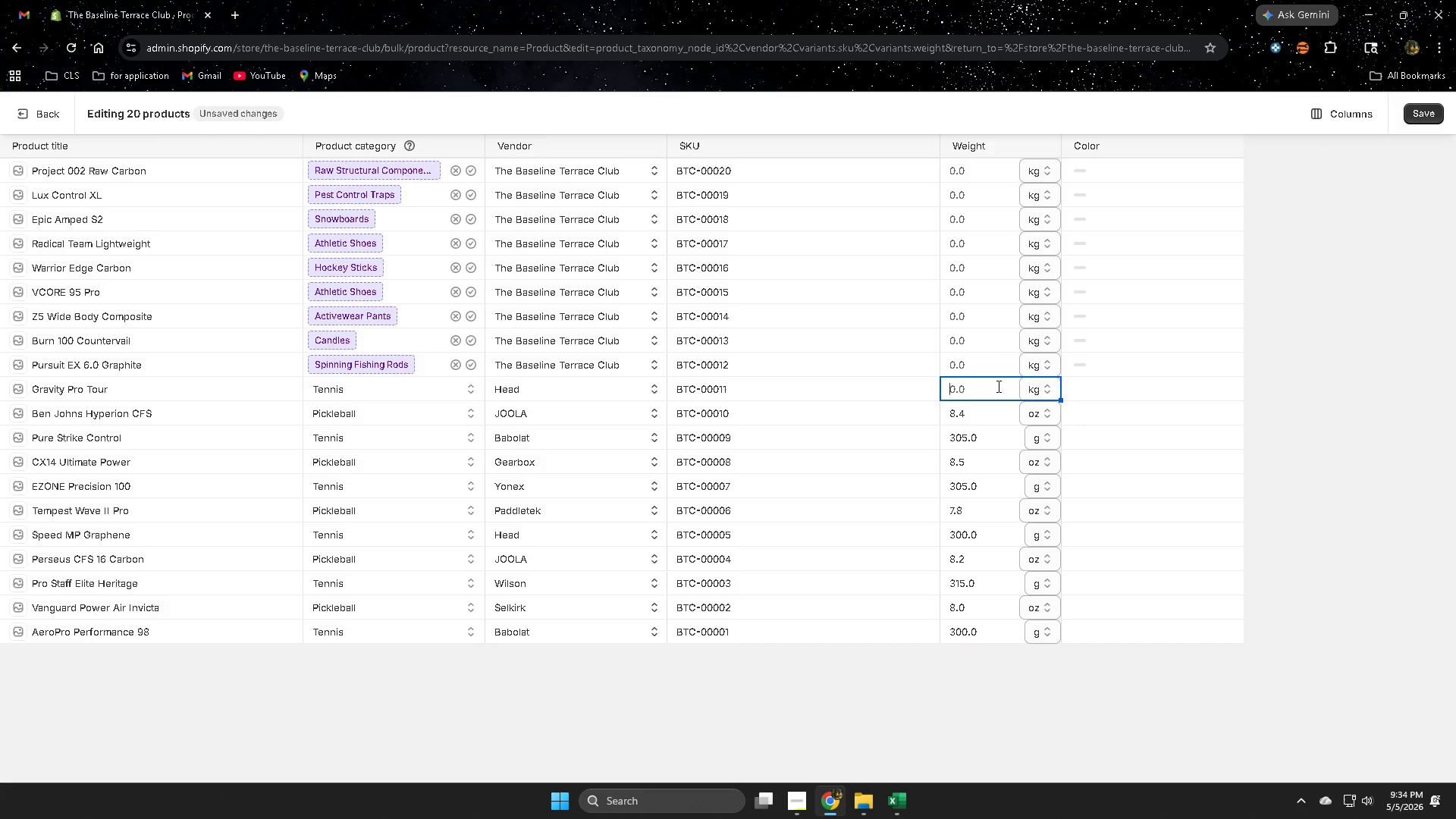 
key(Control+V)
 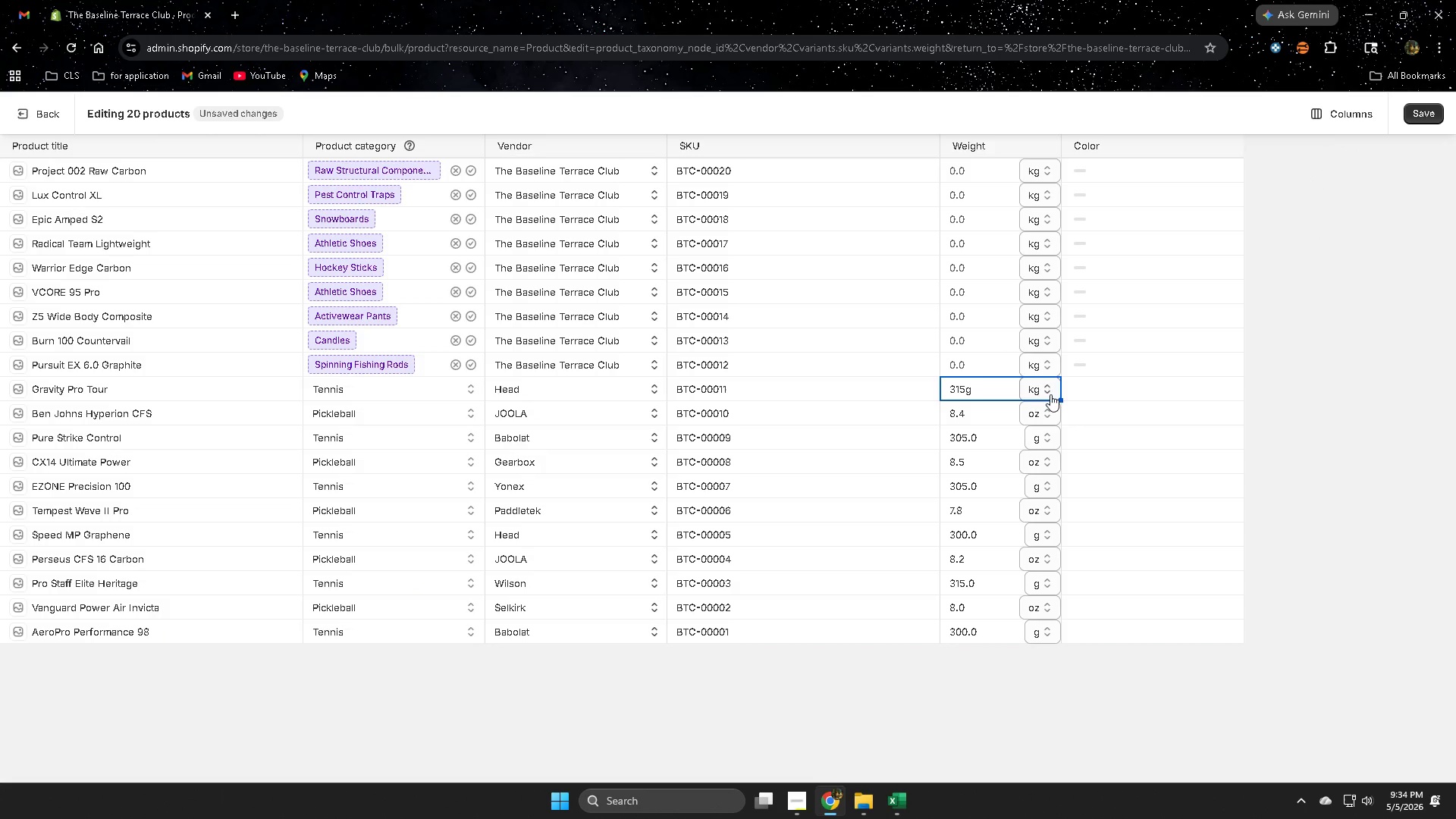 
left_click([1037, 389])
 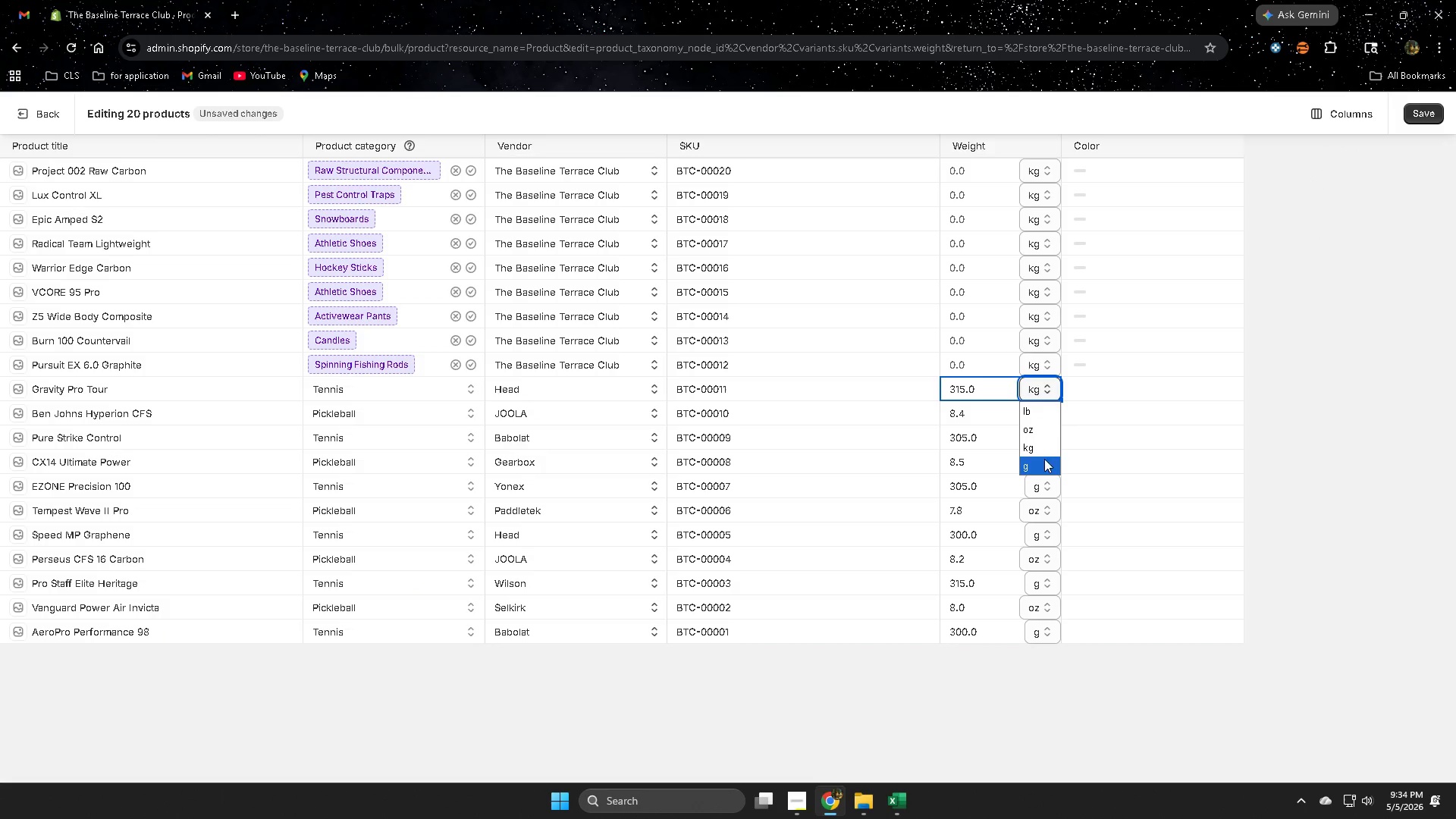 
left_click([1043, 469])
 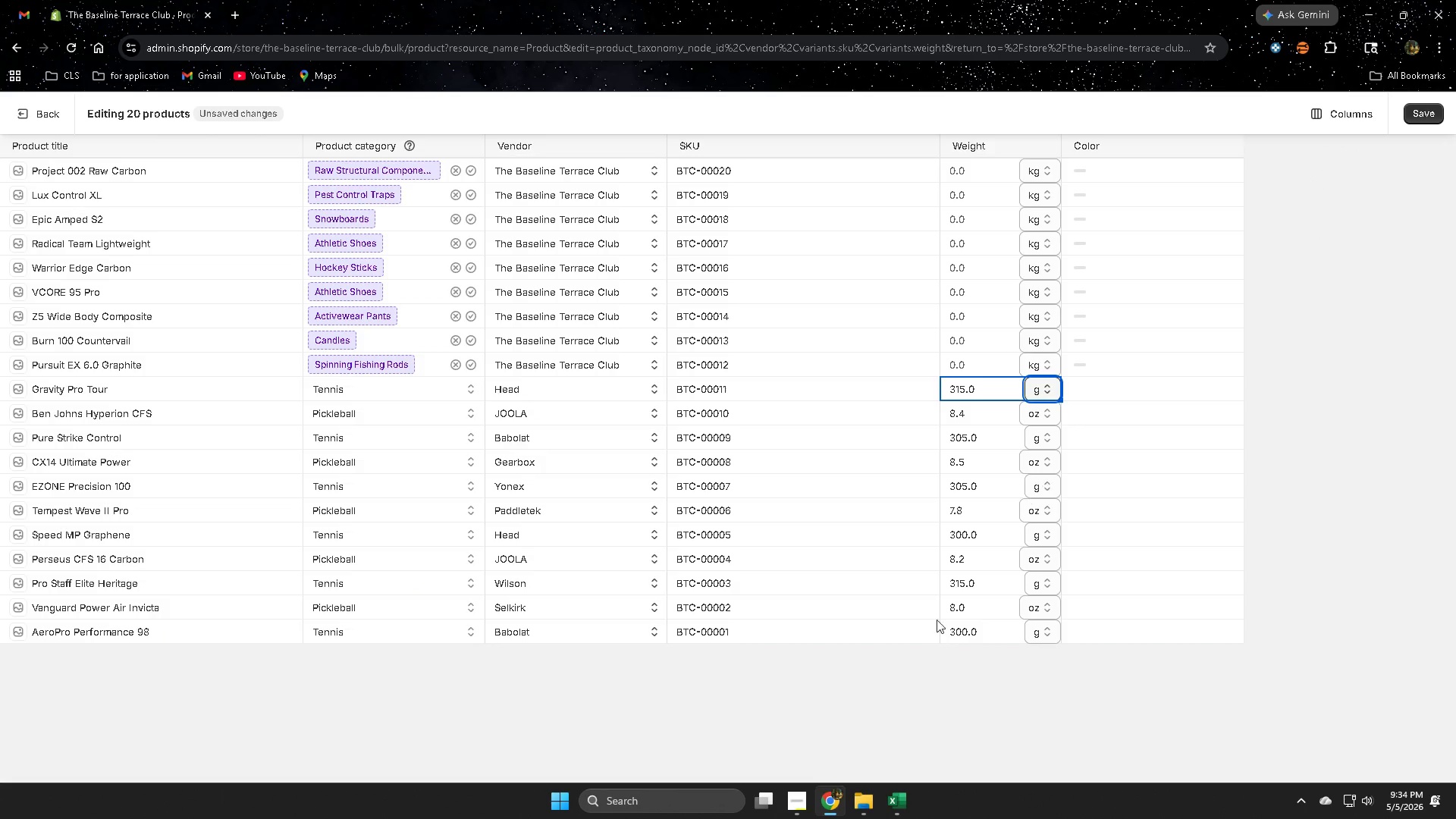 
scroll: coordinate [866, 719], scroll_direction: up, amount: 2.0
 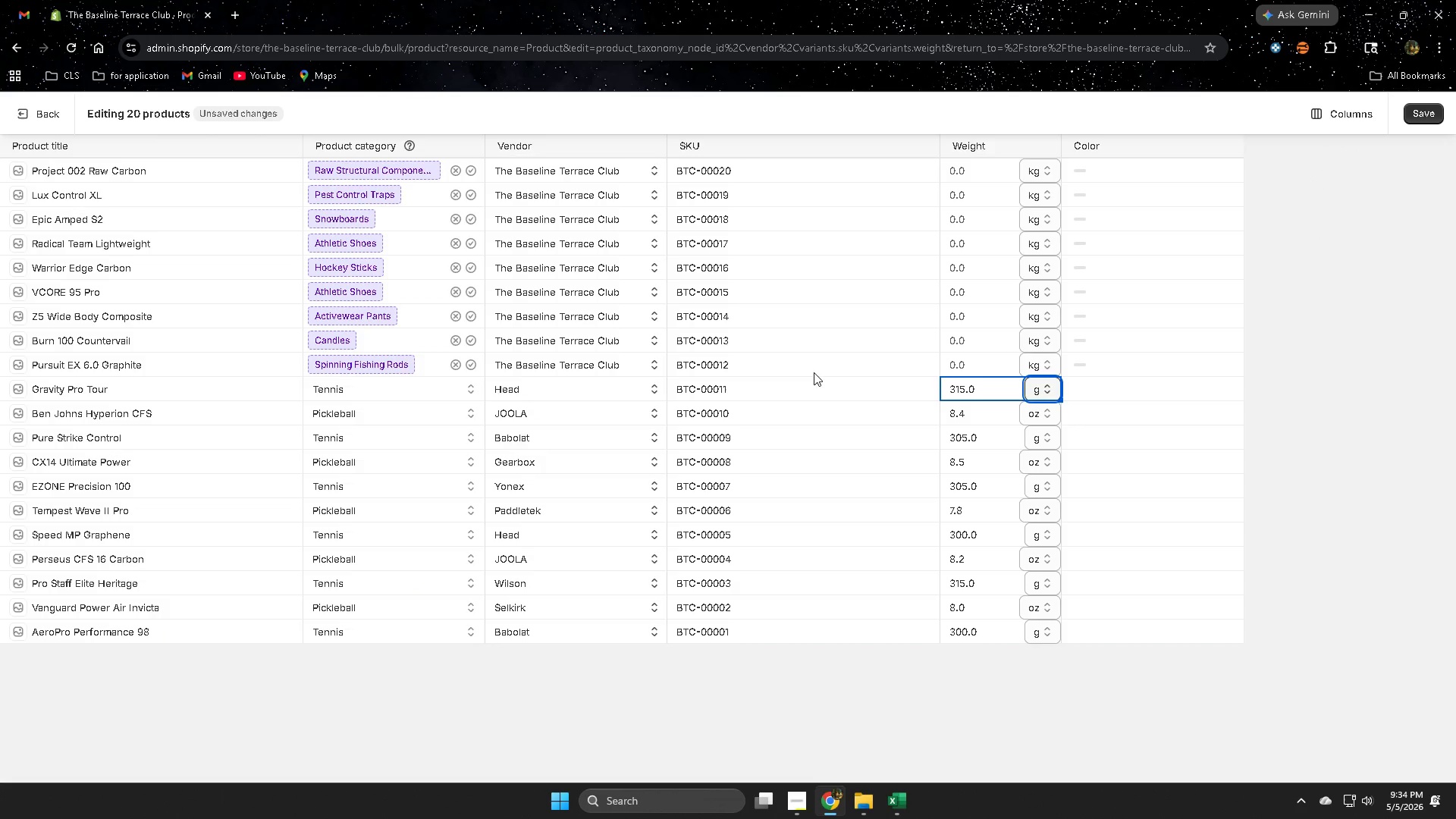 
left_click([814, 366])
 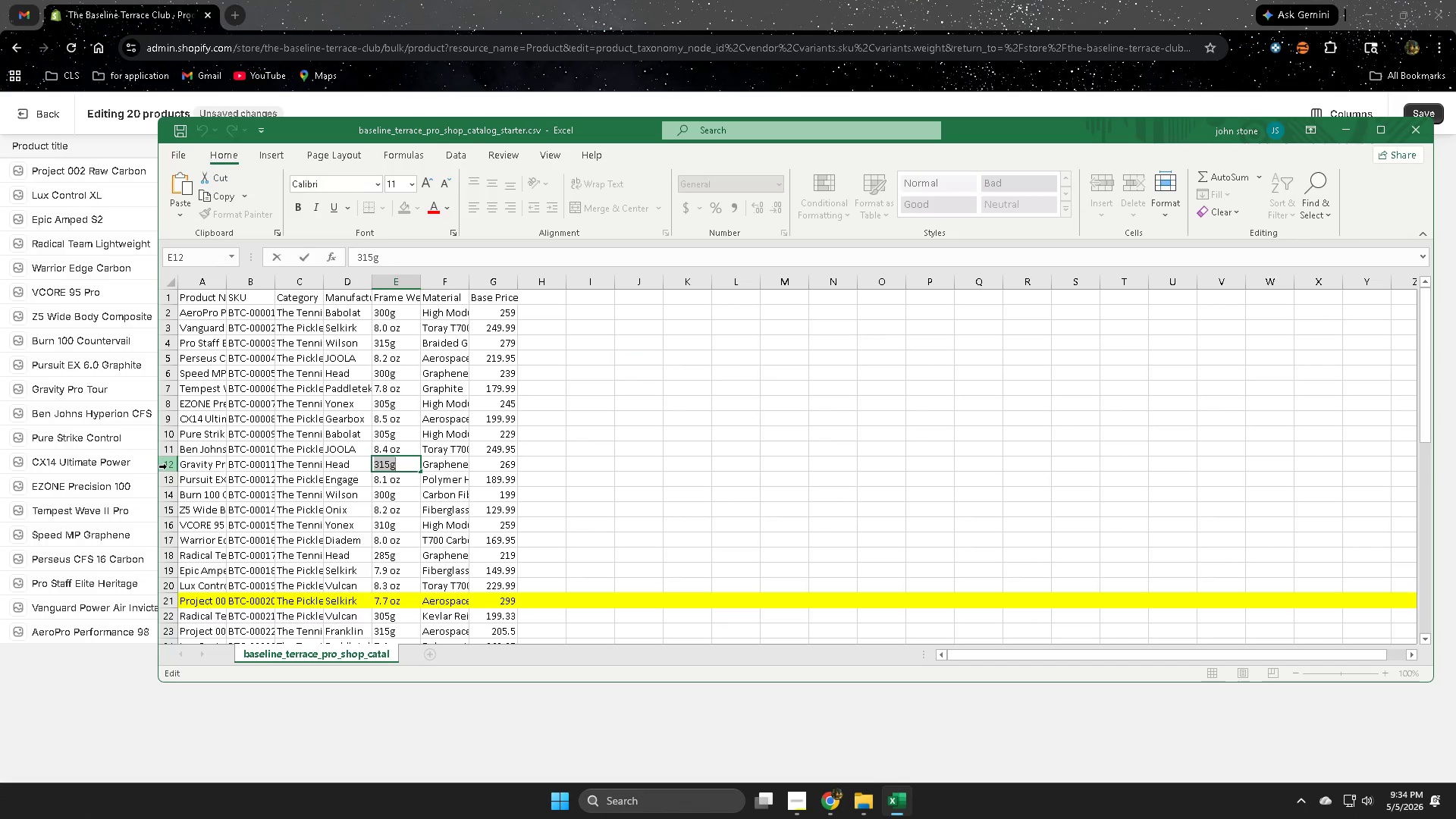 
wait(7.5)
 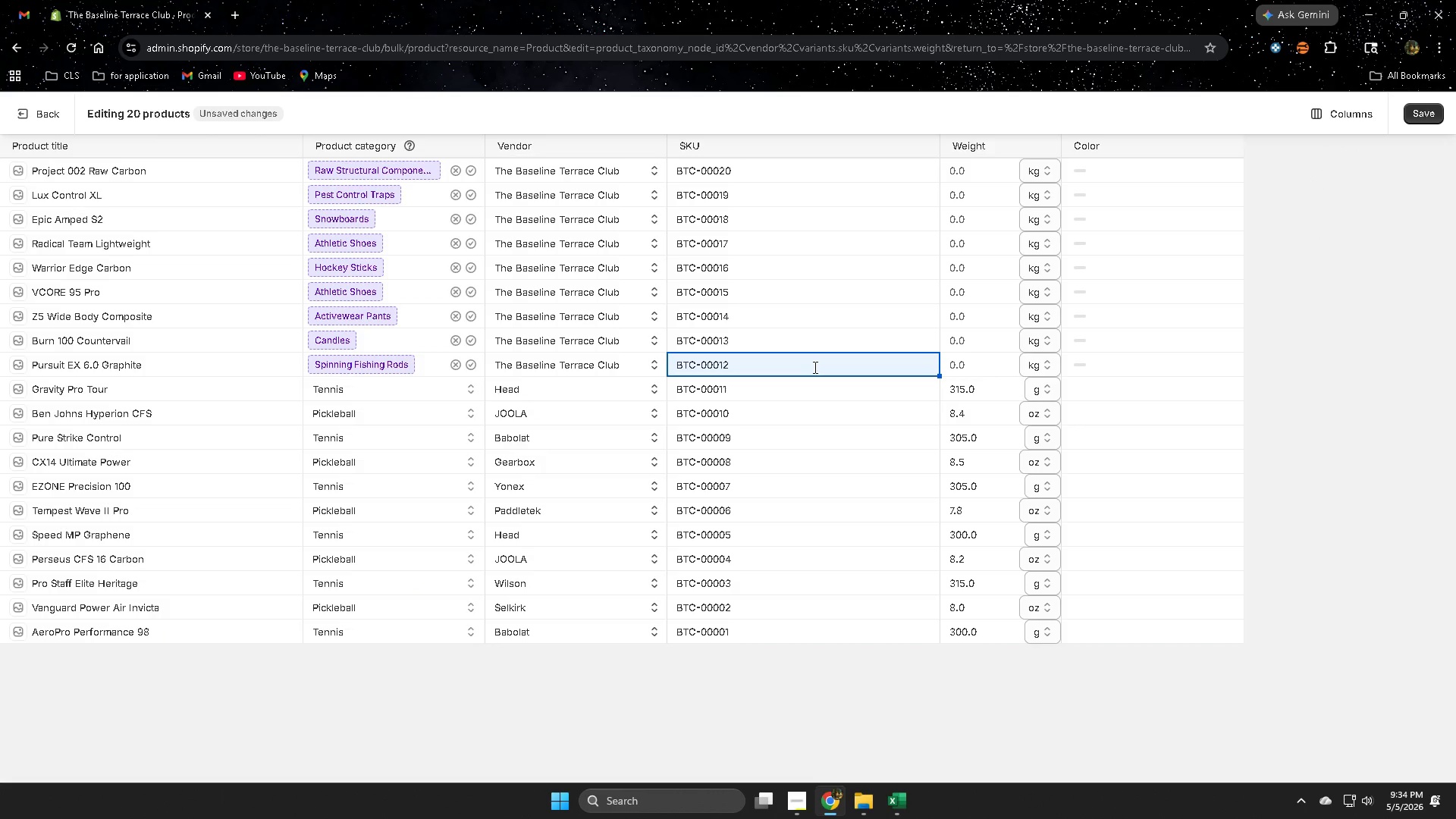 
left_click([167, 466])
 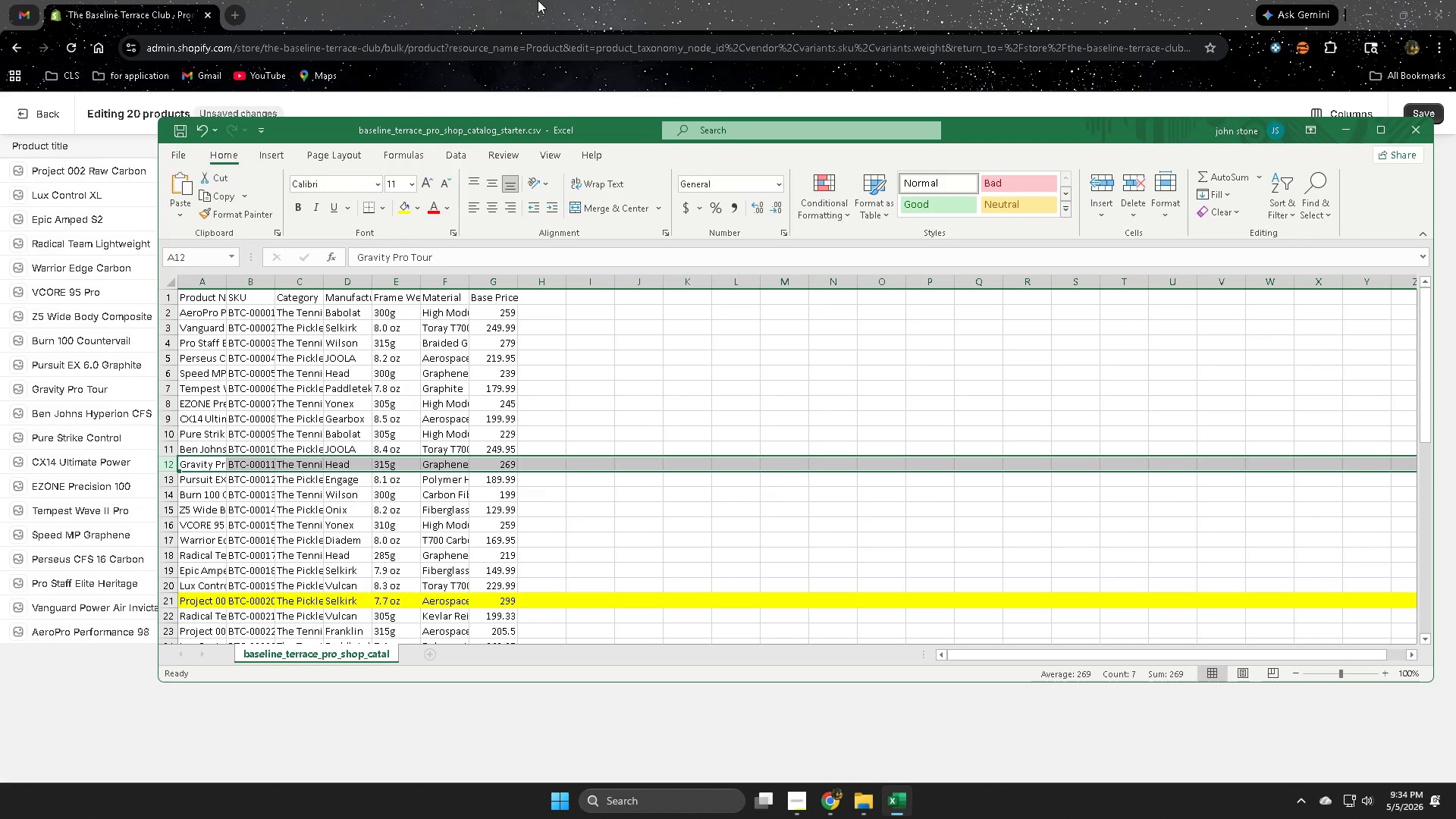 
wait(6.39)
 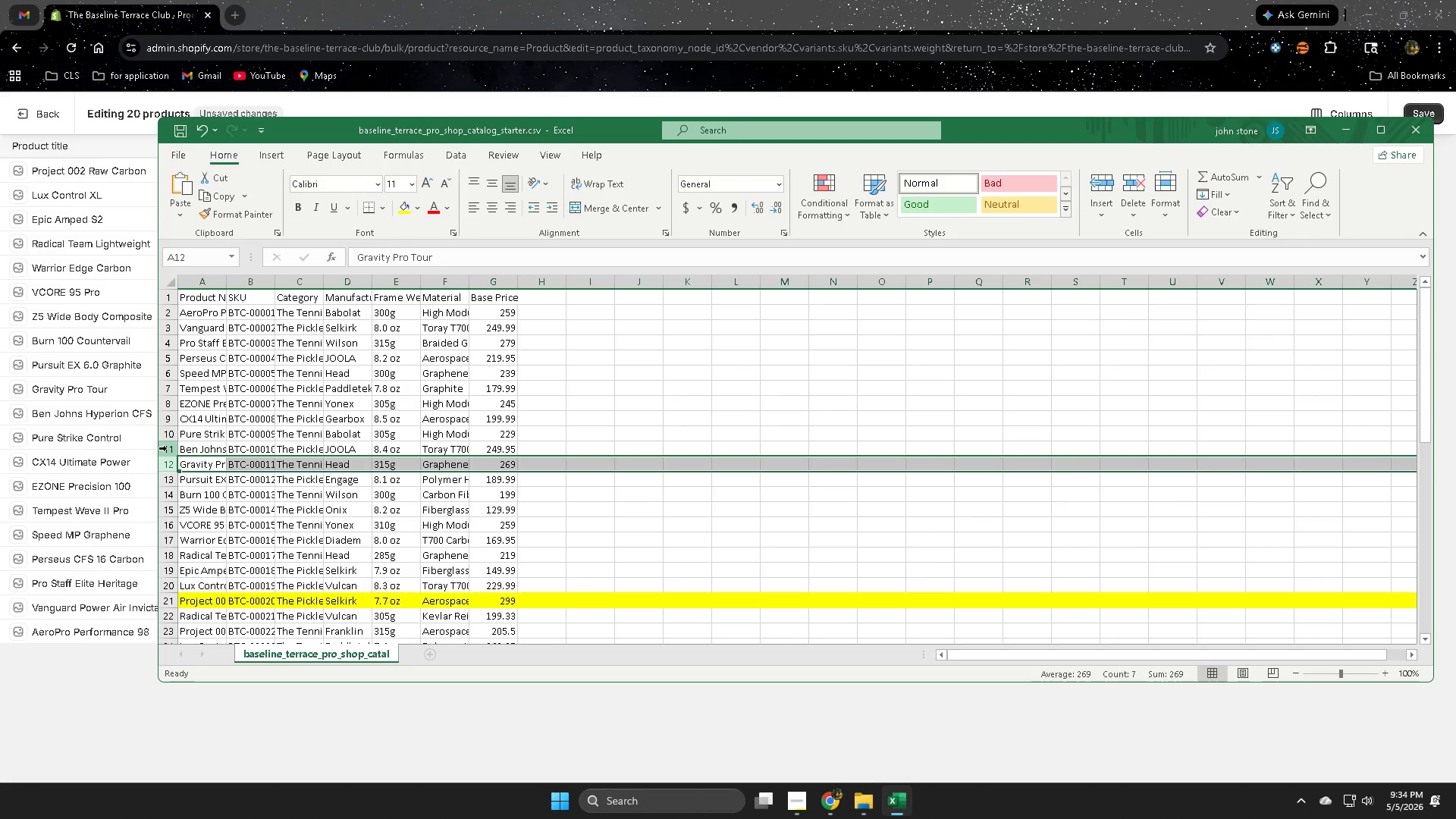 
scroll: coordinate [344, 499], scroll_direction: down, amount: 7.0
 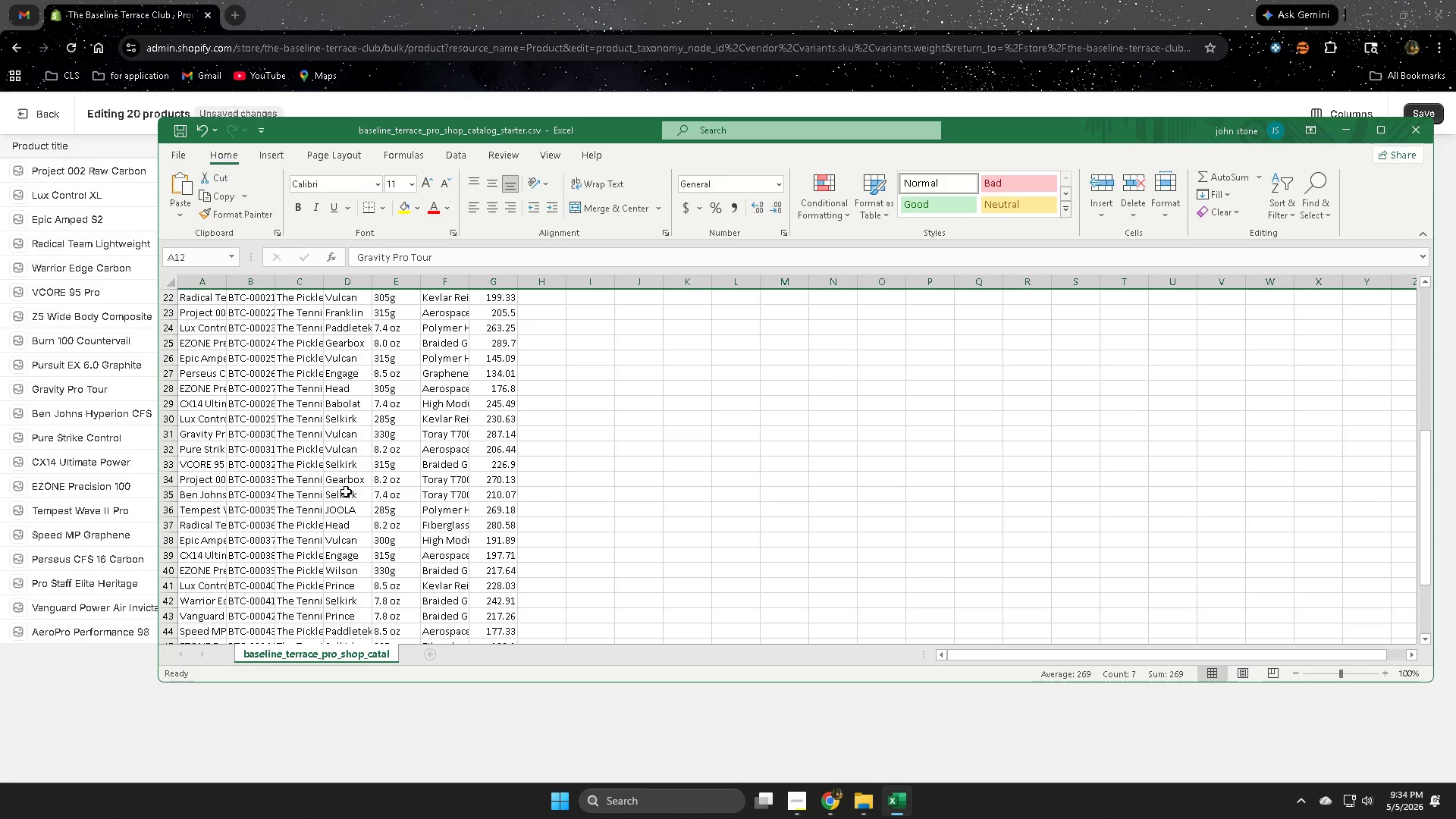 
scroll: coordinate [346, 490], scroll_direction: up, amount: 11.0
 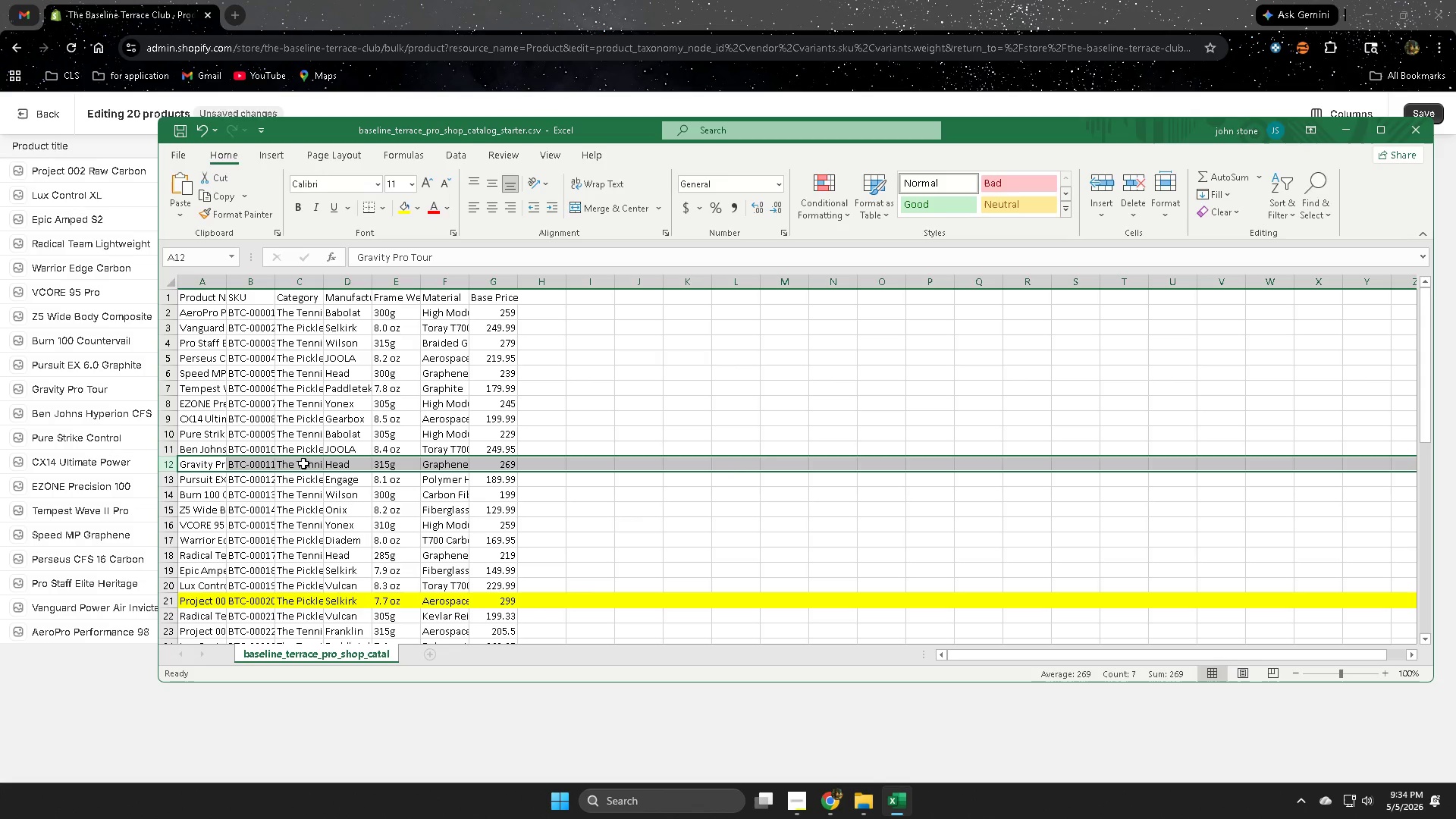 
double_click([308, 466])
 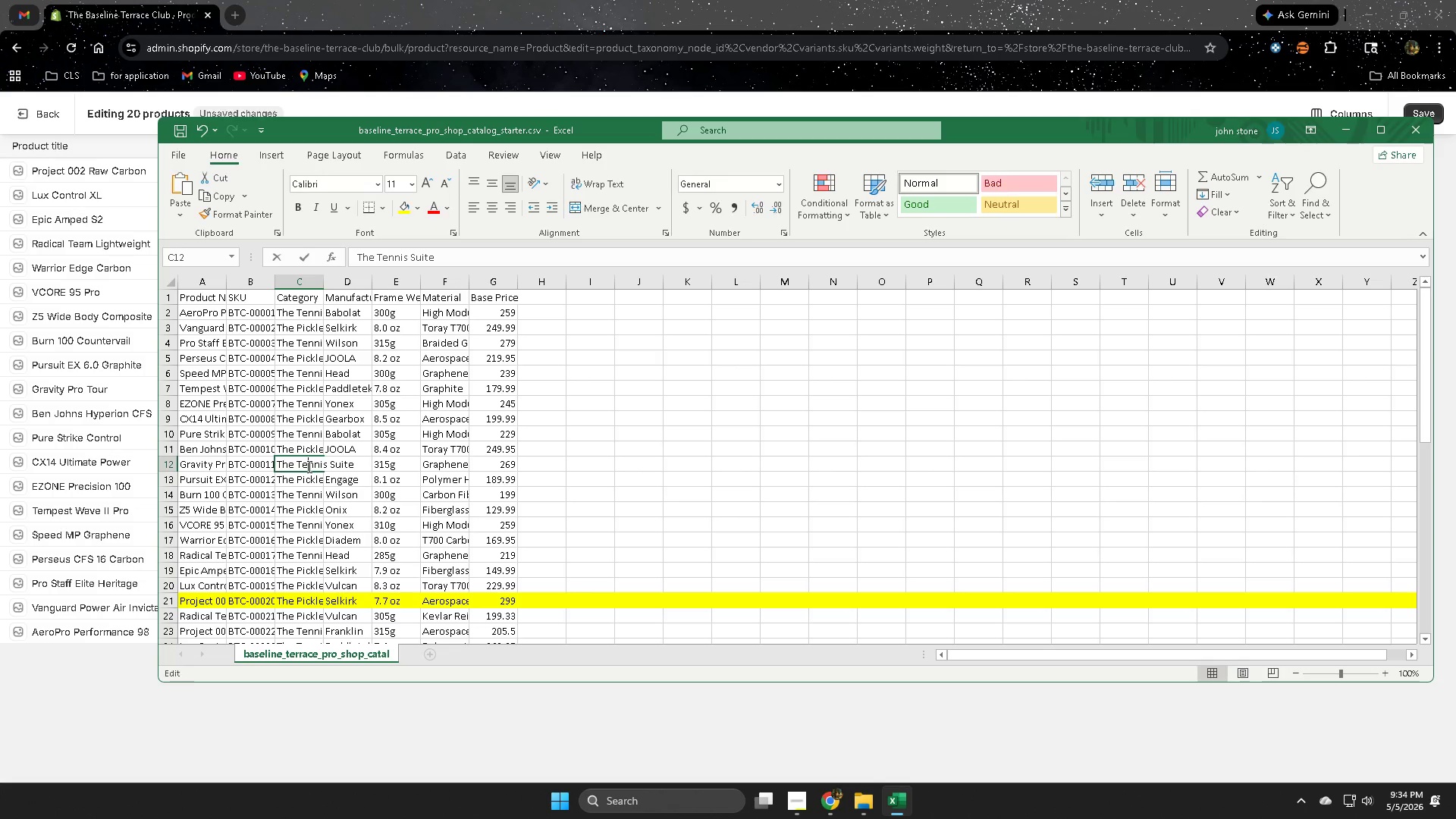 
triple_click([308, 466])
 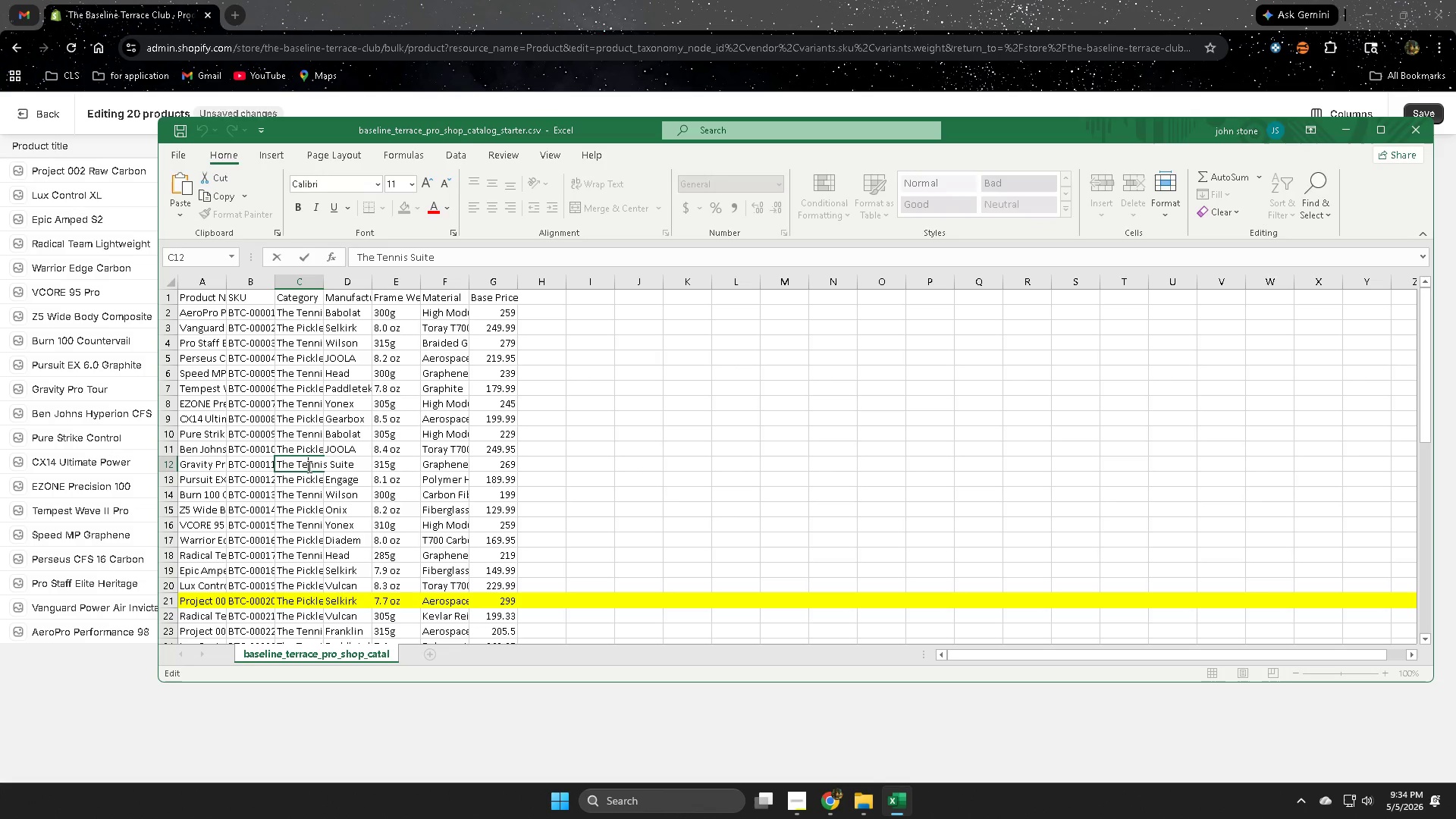 
triple_click([308, 466])
 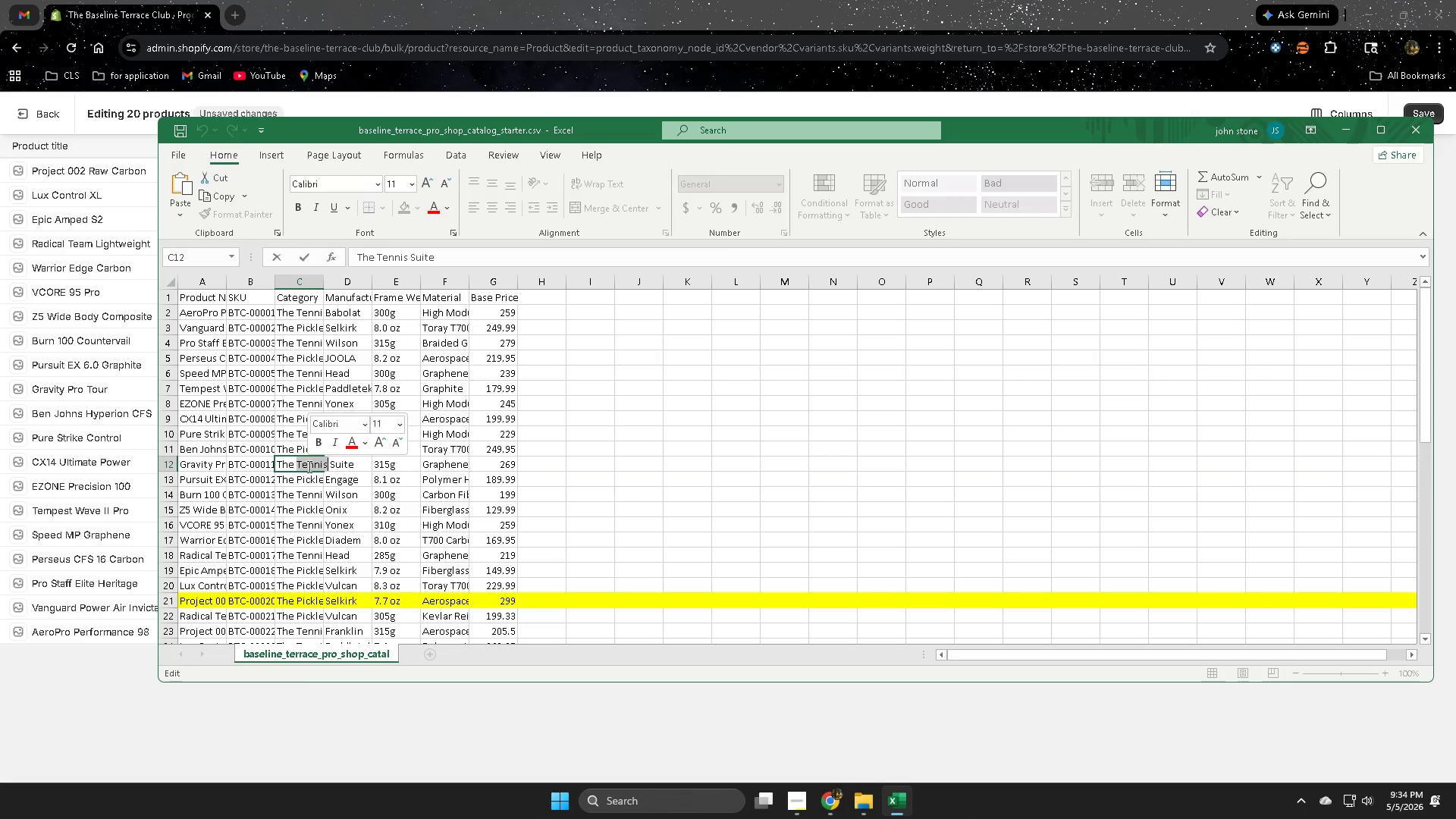 
key(Control+ControlLeft)
 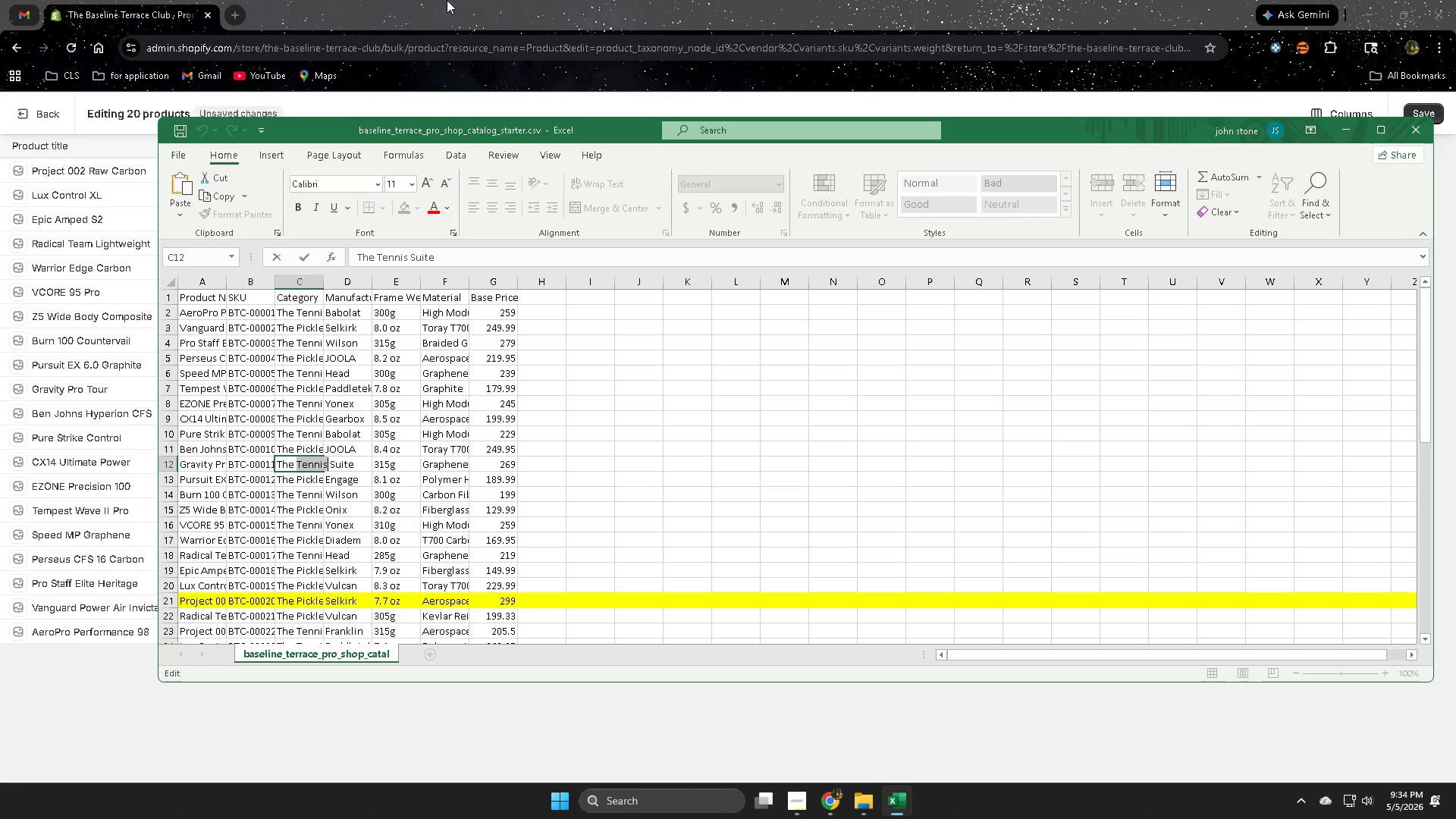 
key(Control+C)
 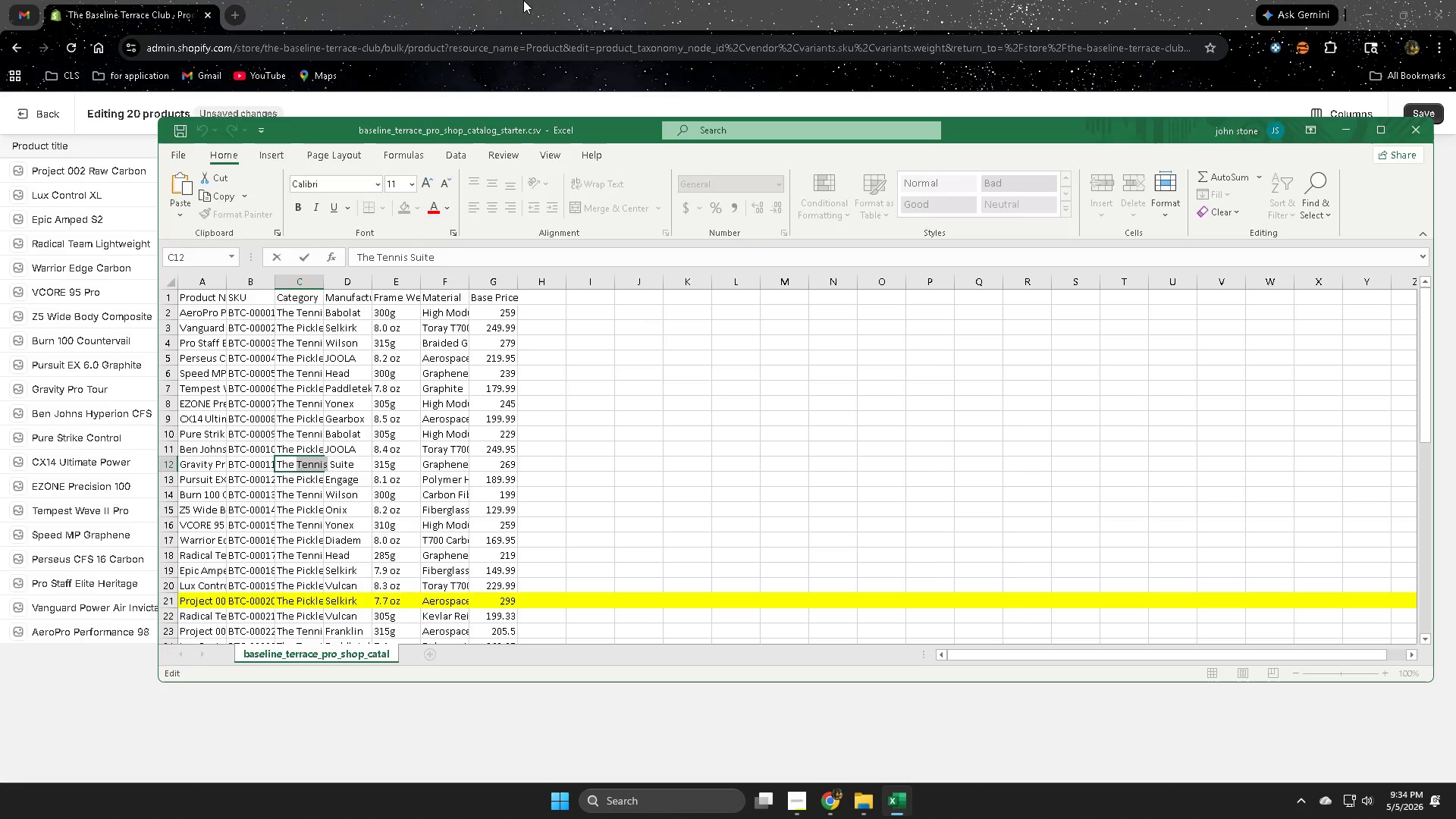 
left_click([523, 0])
 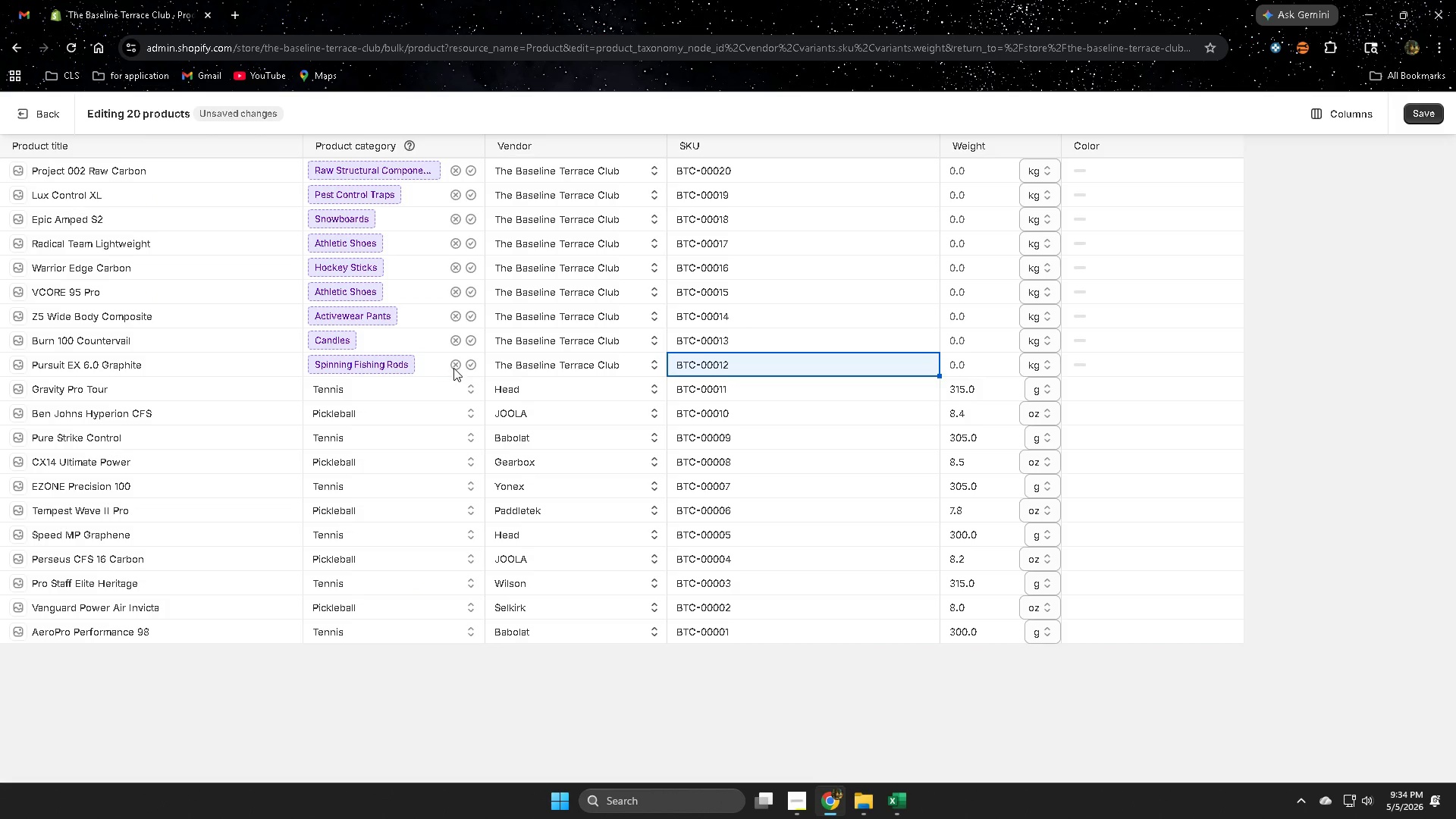 
left_click([457, 364])
 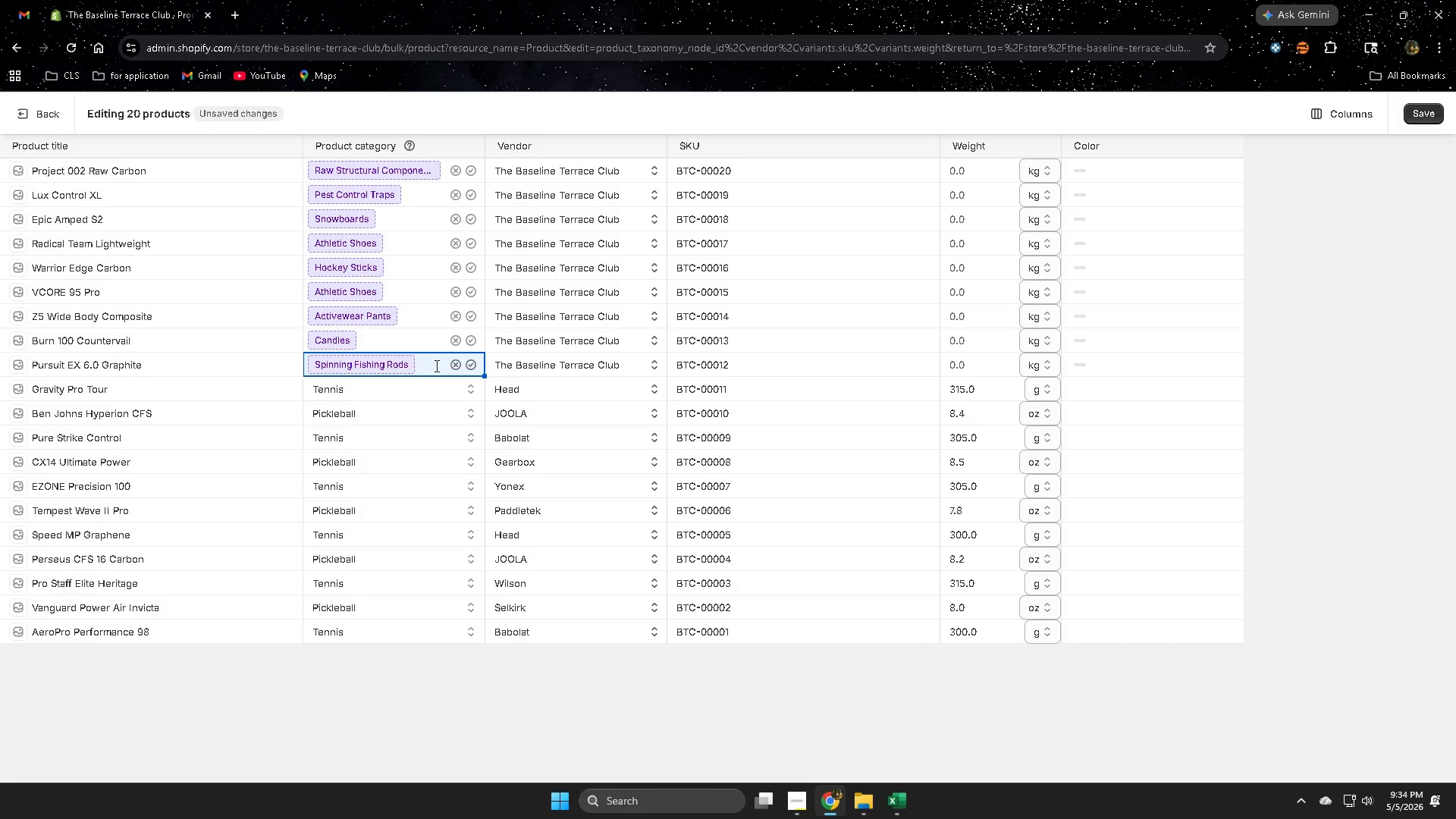 
double_click([435, 366])
 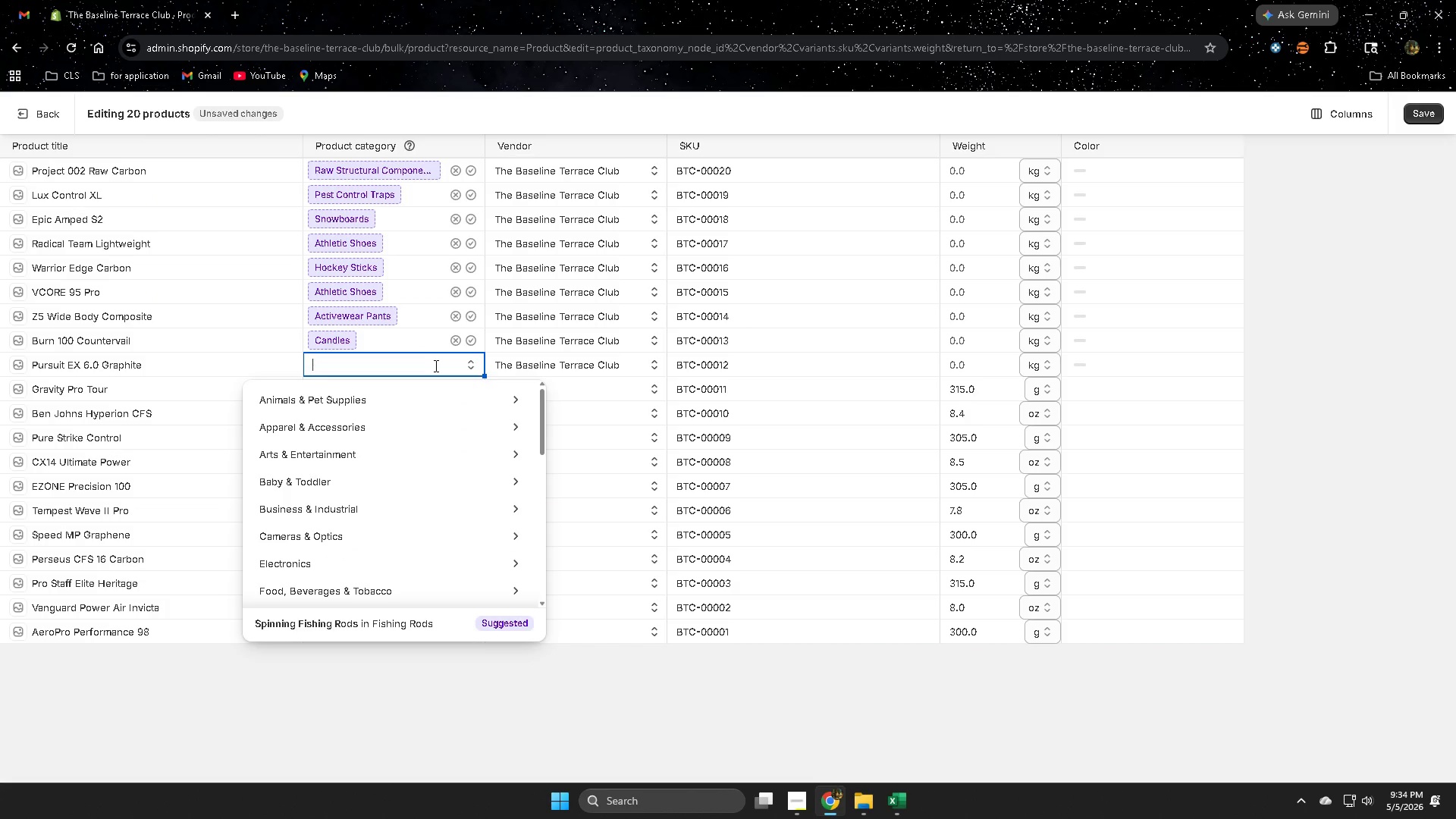 
key(Control+ControlLeft)
 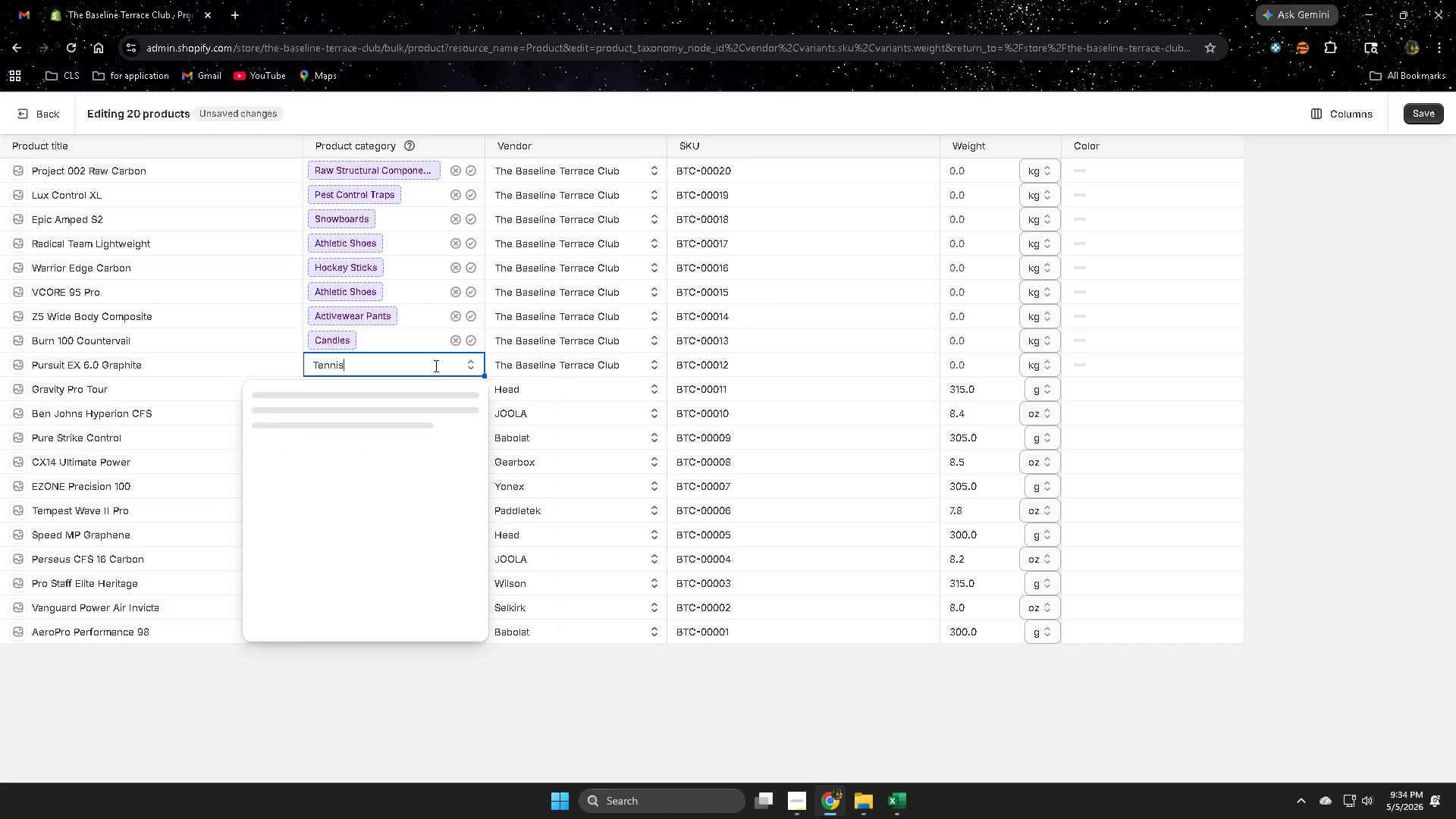 
key(Control+V)
 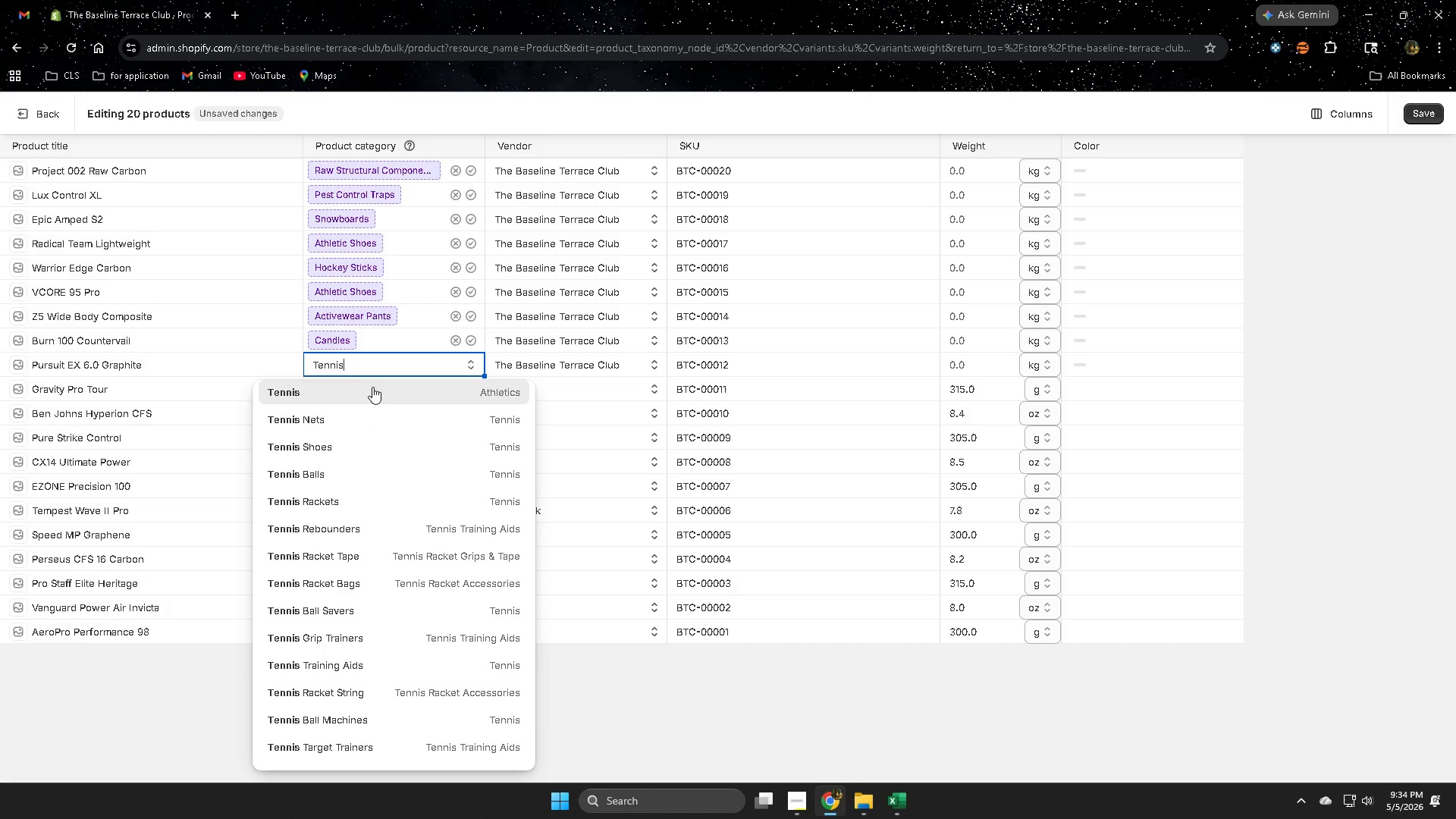 
left_click([333, 394])
 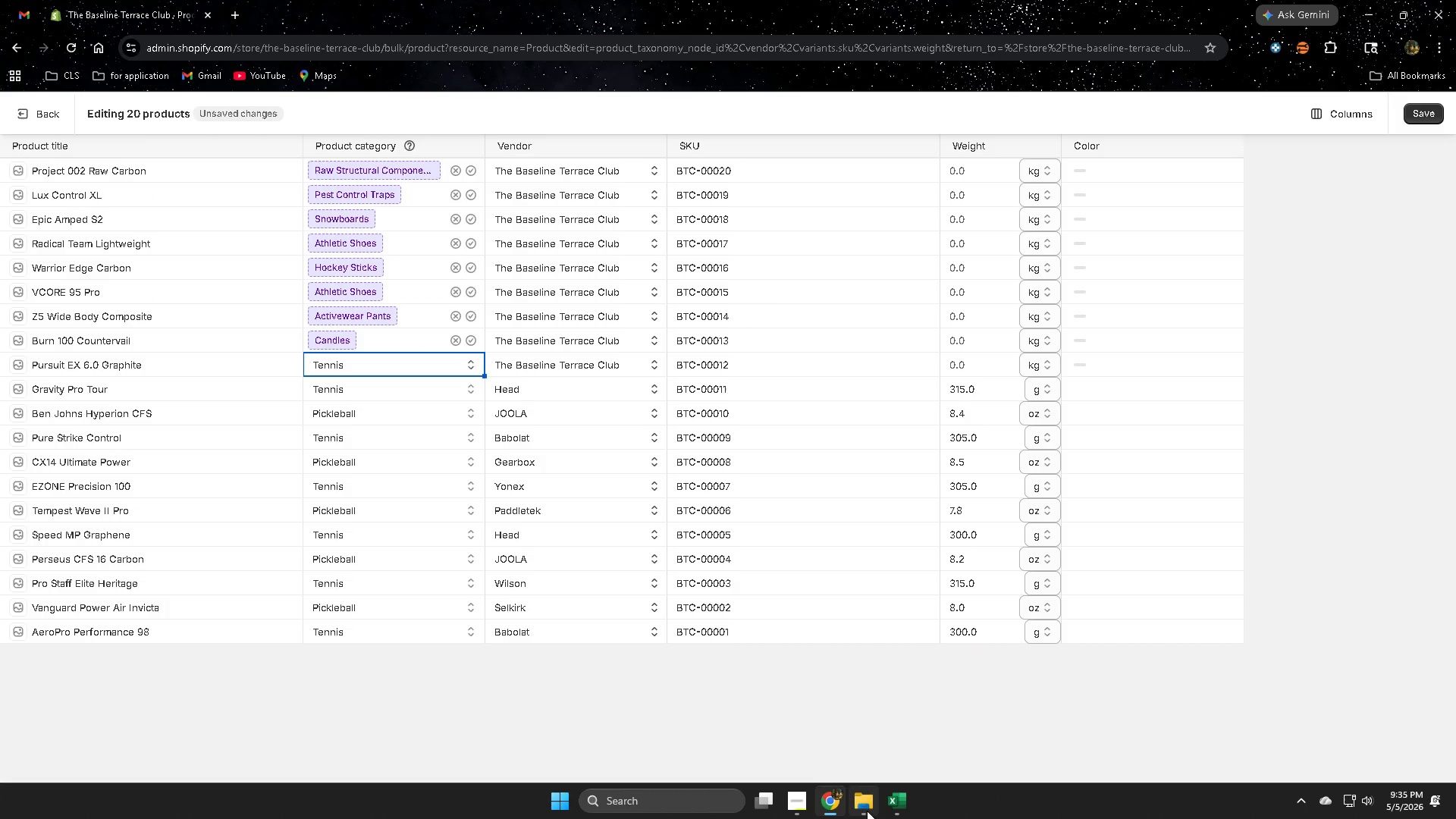 
left_click([901, 800])
 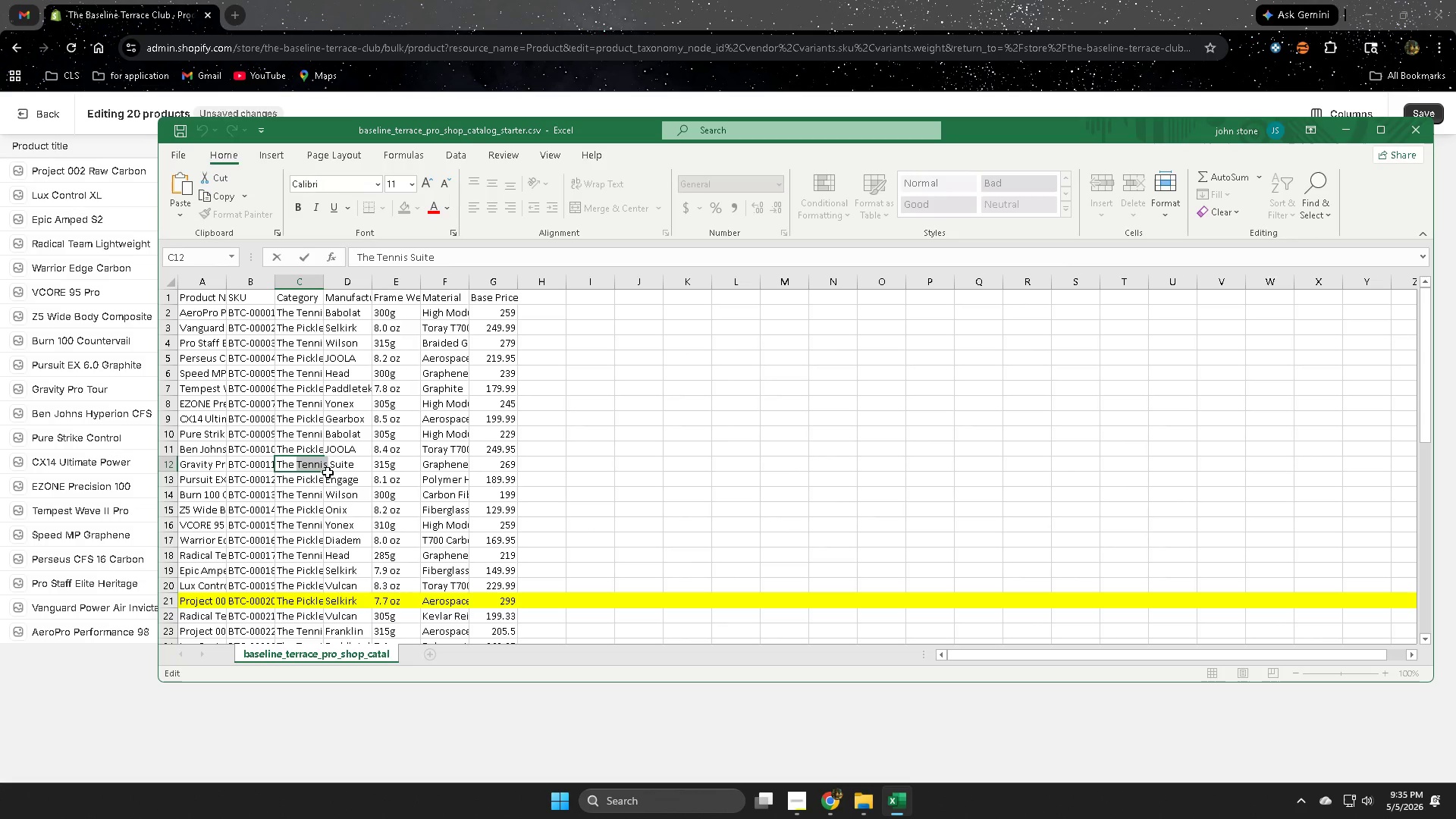 
left_click([172, 465])
 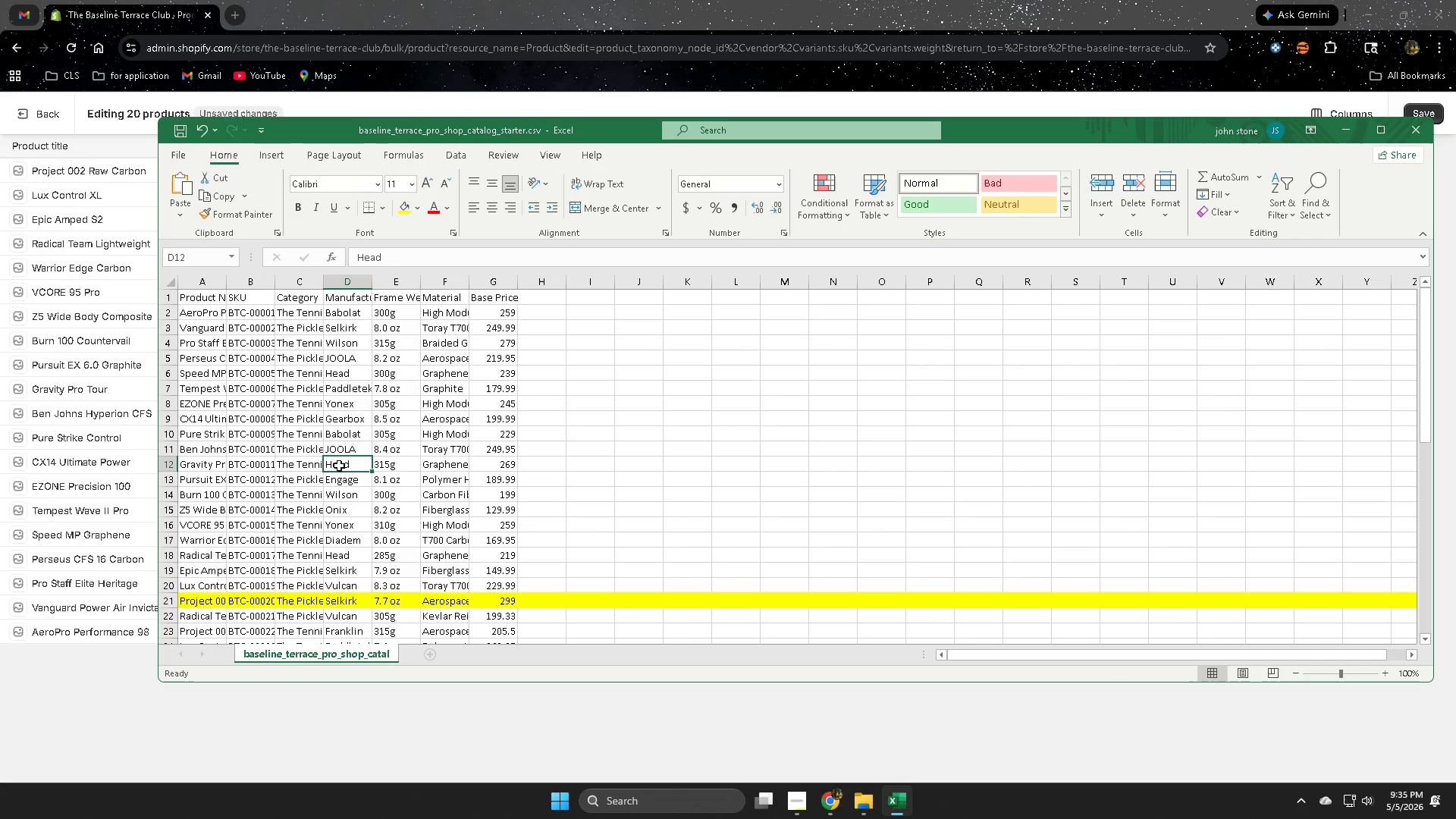 
double_click([339, 466])
 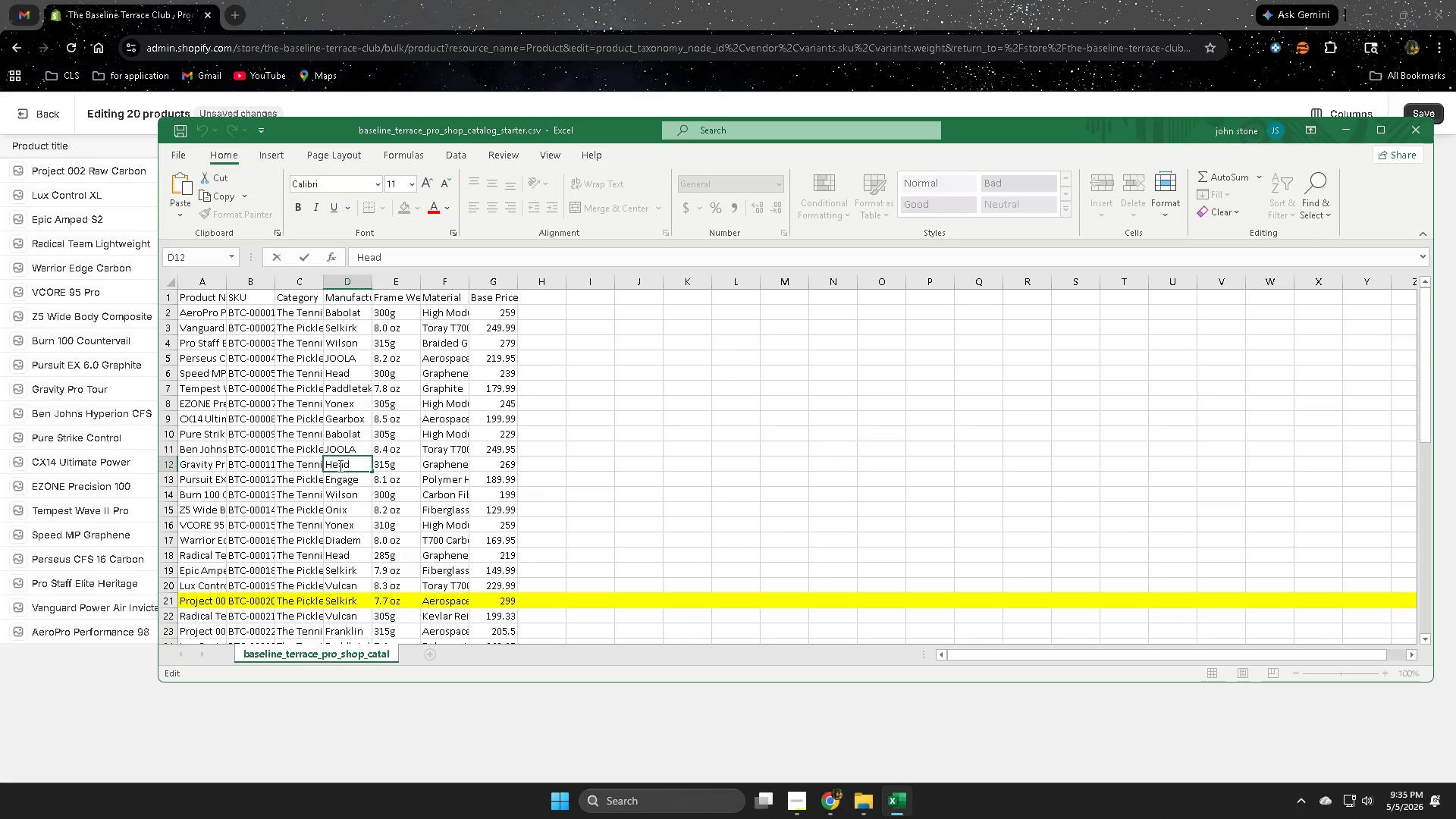 
double_click([339, 466])
 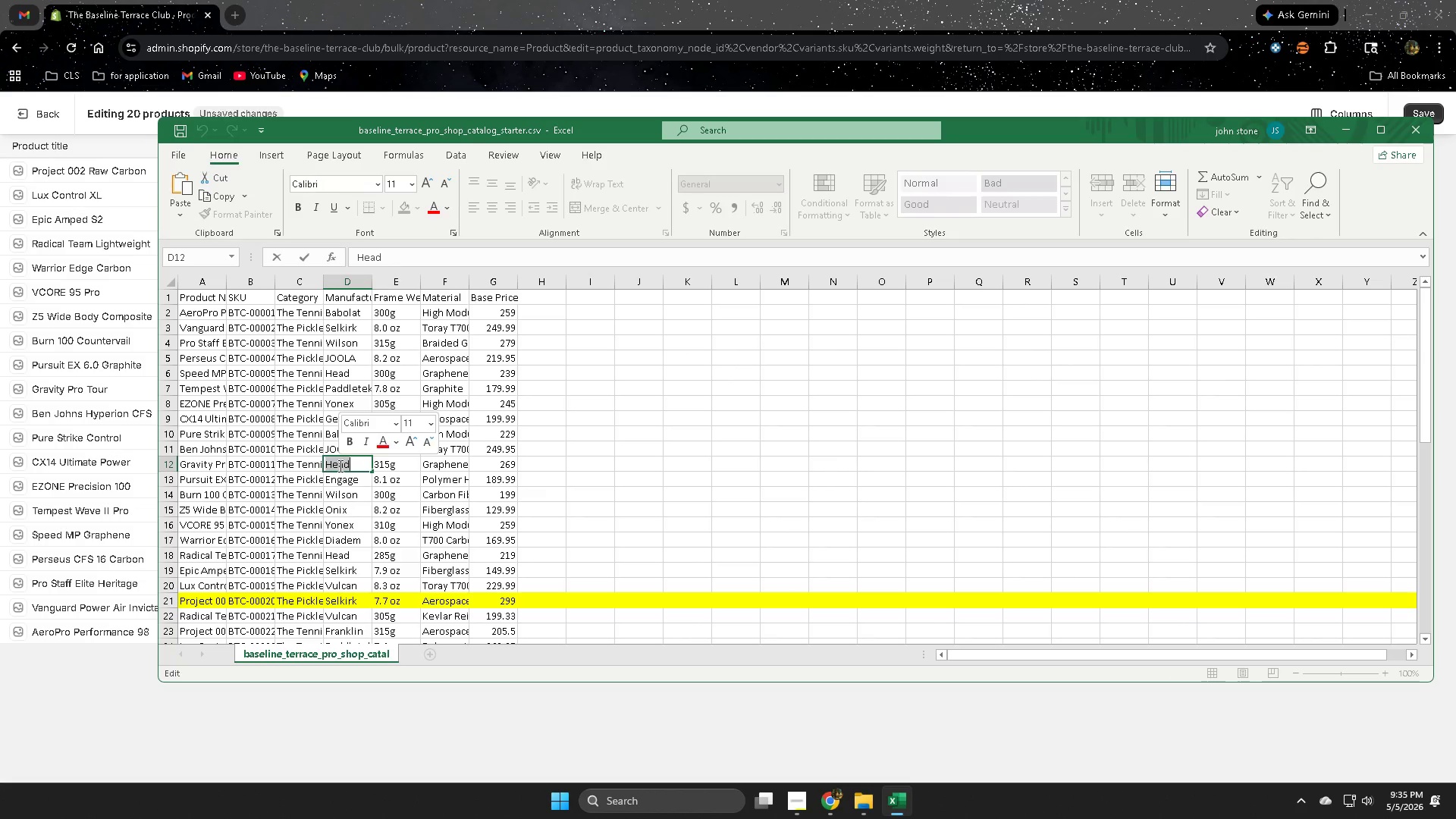 
key(Control+C)
 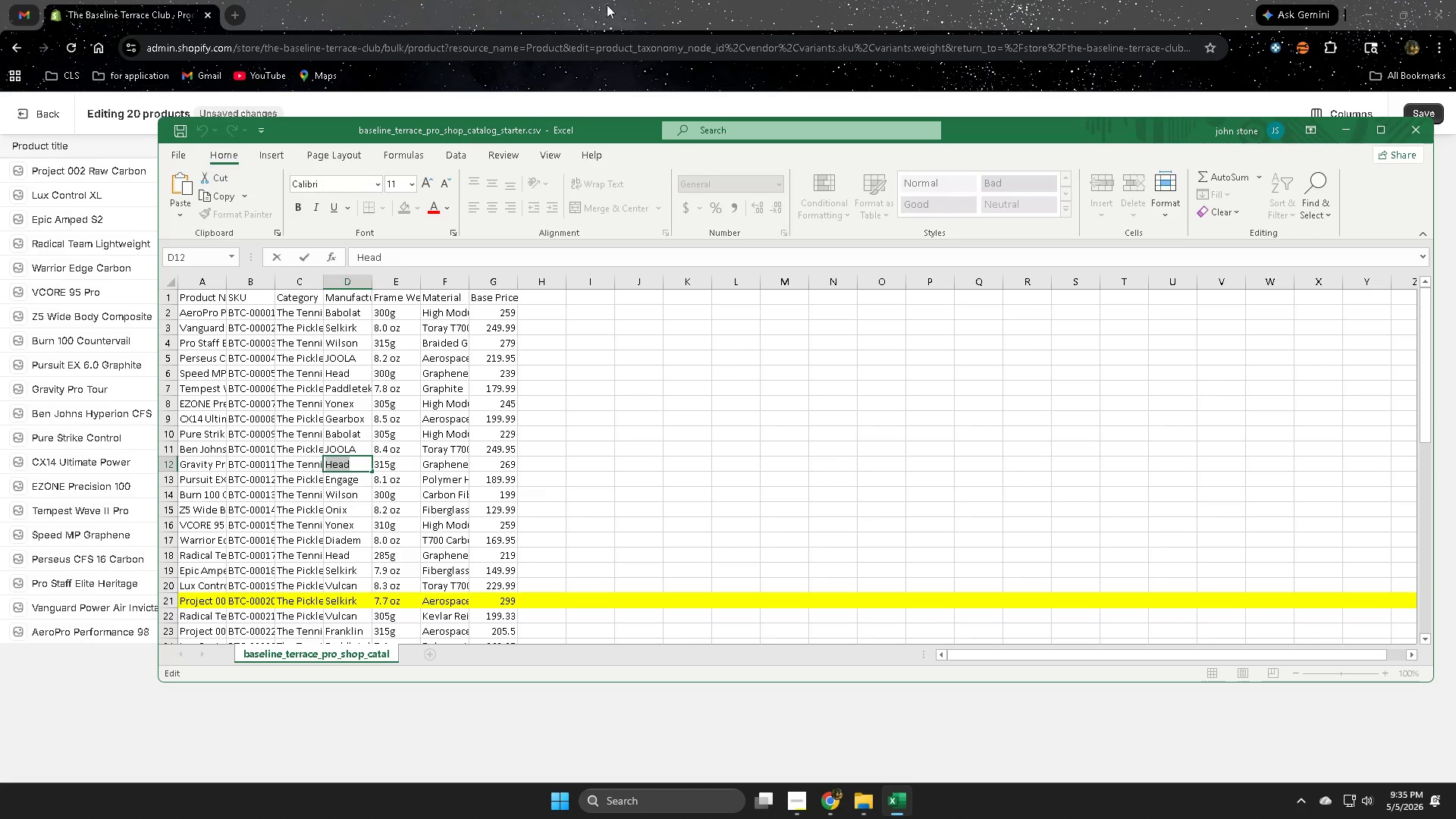 
left_click([683, 0])
 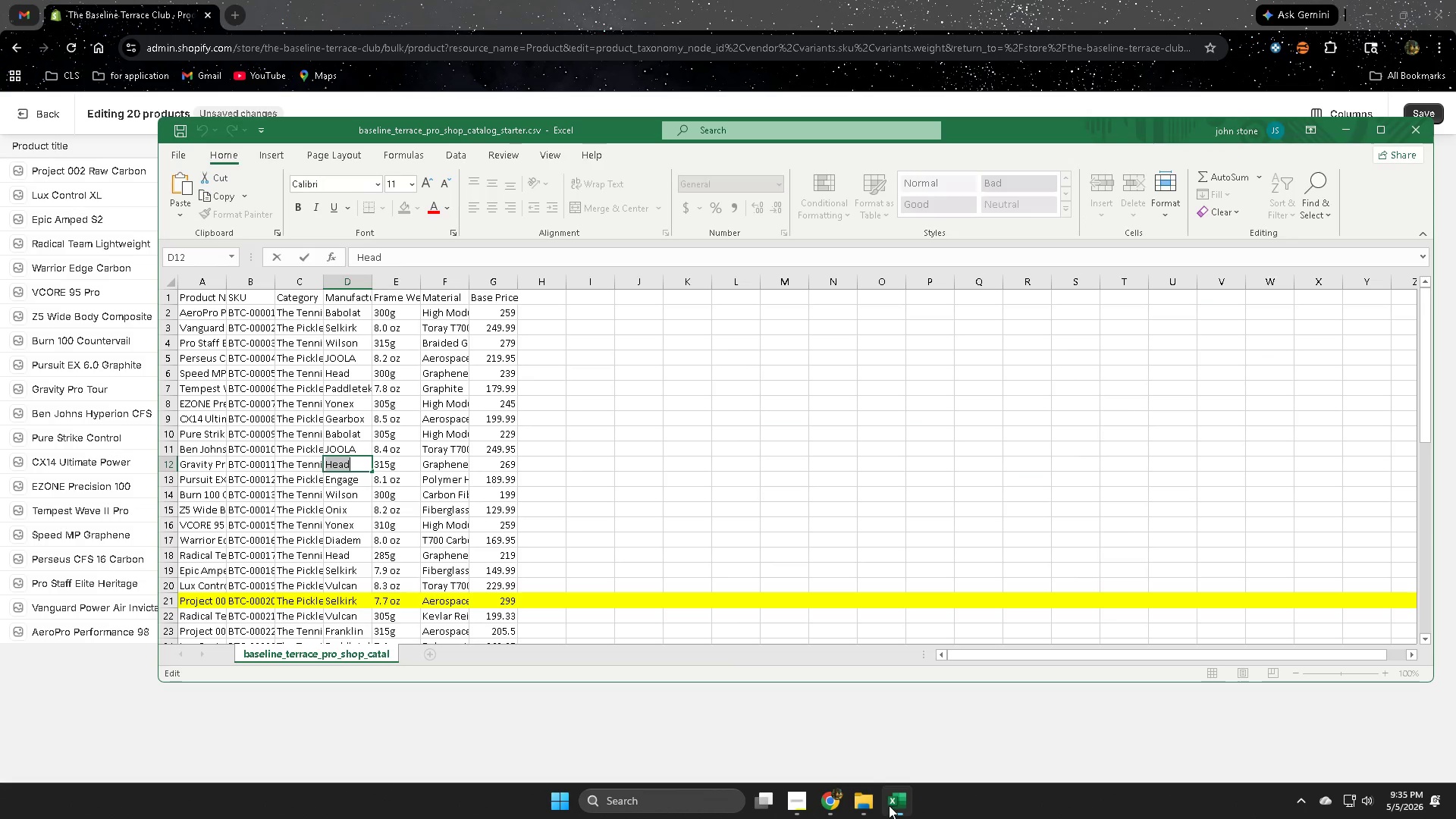 
wait(6.22)
 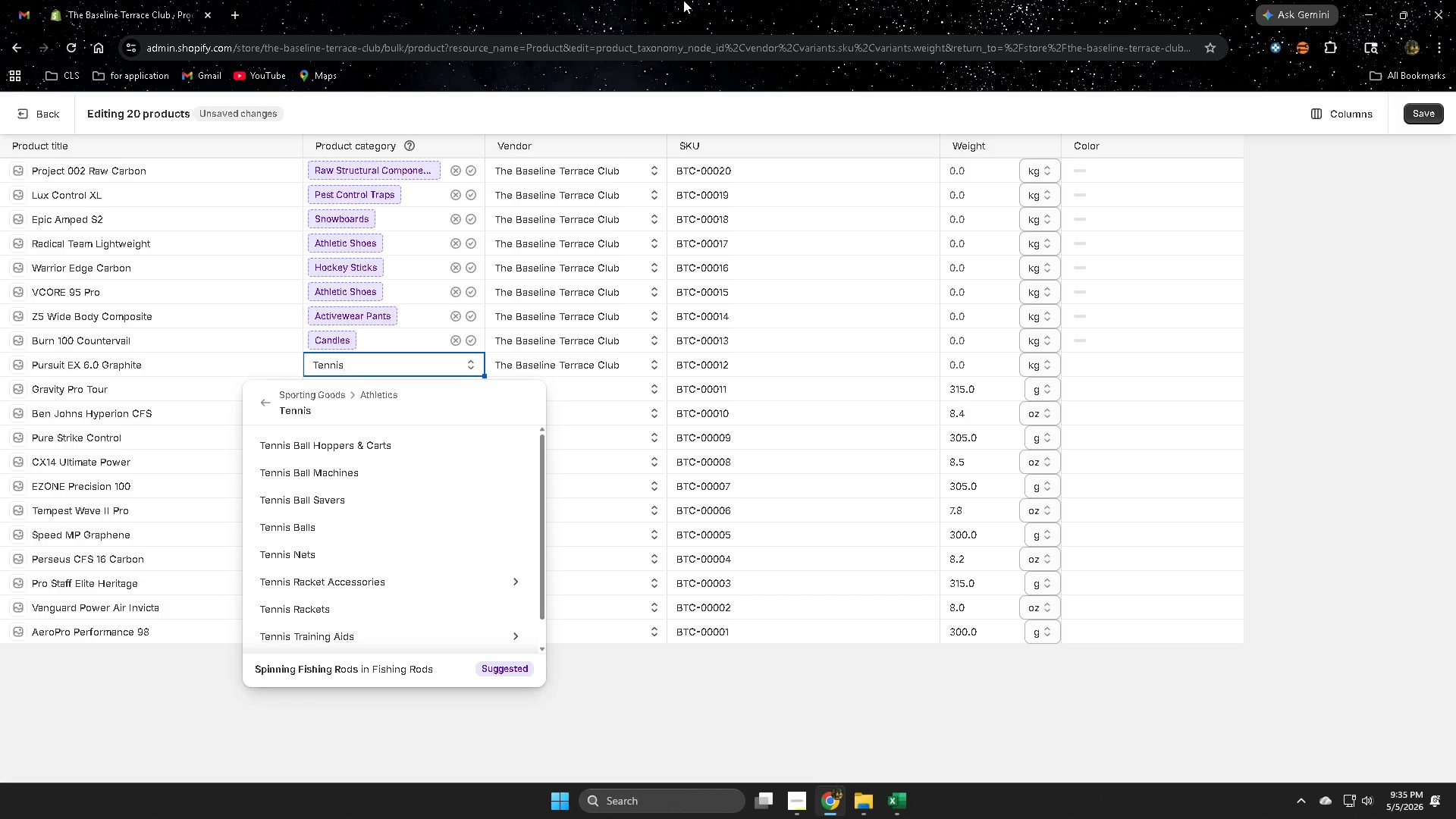 
left_click([171, 481])
 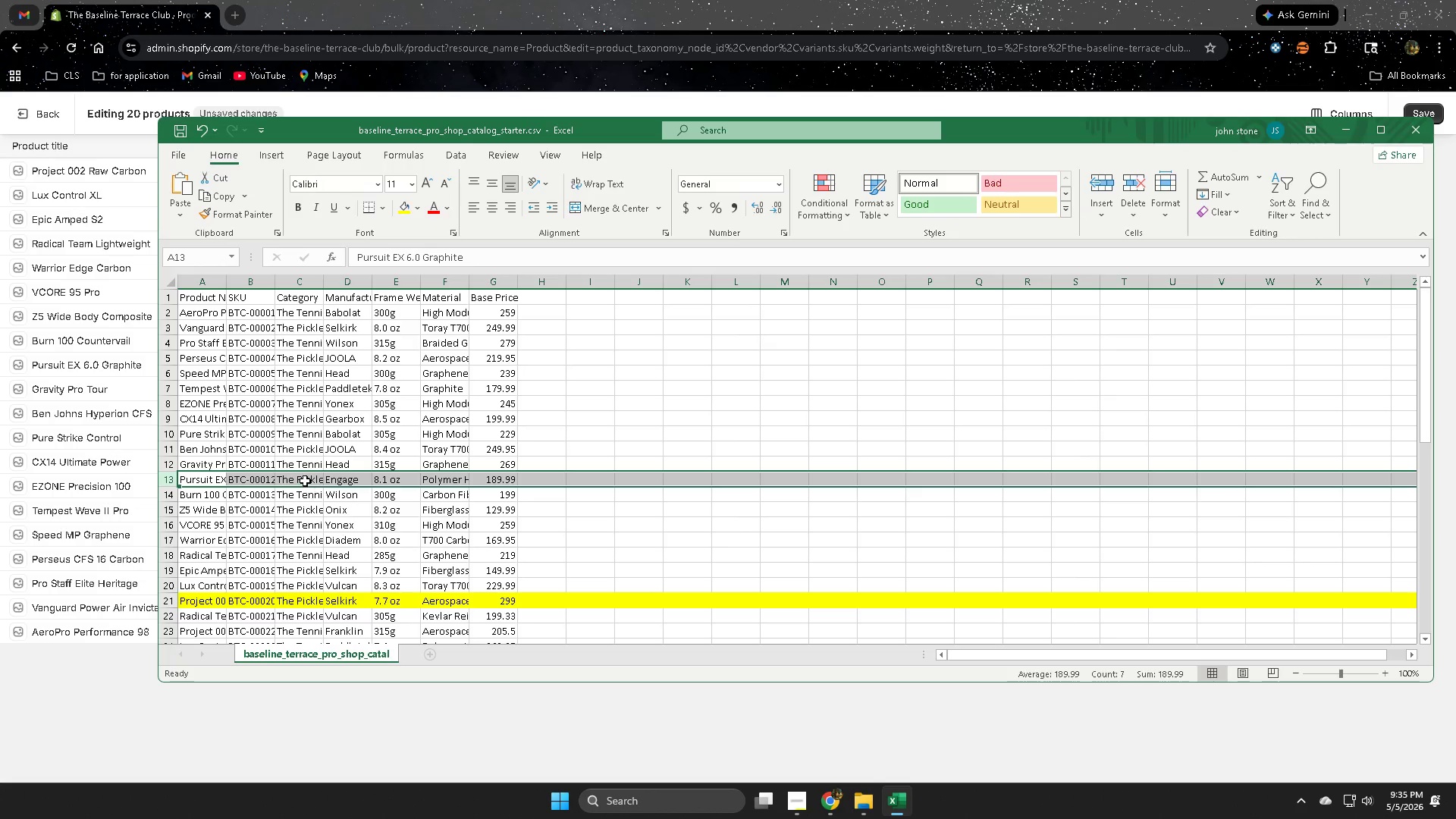 
double_click([305, 481])
 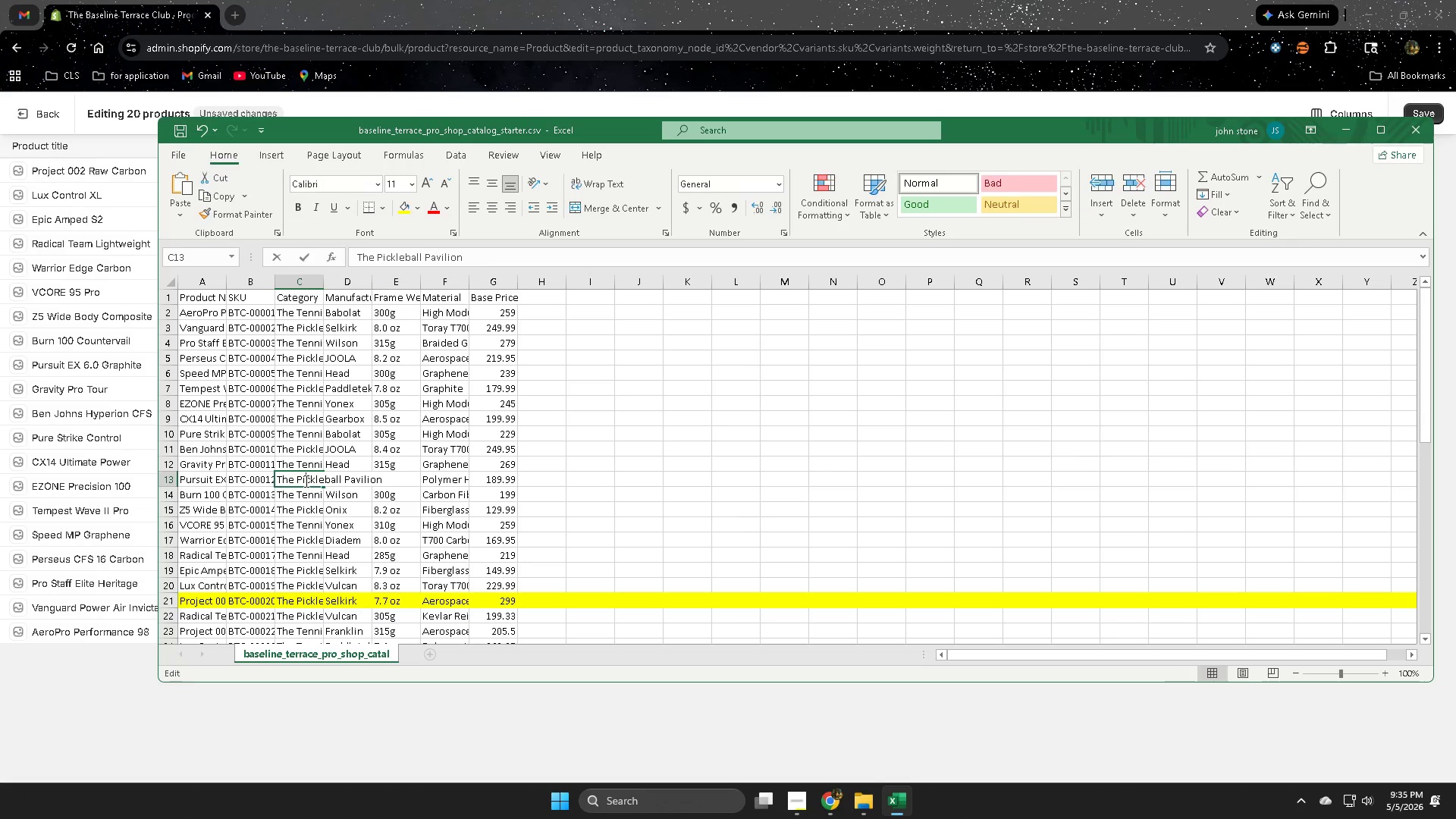 
triple_click([305, 481])
 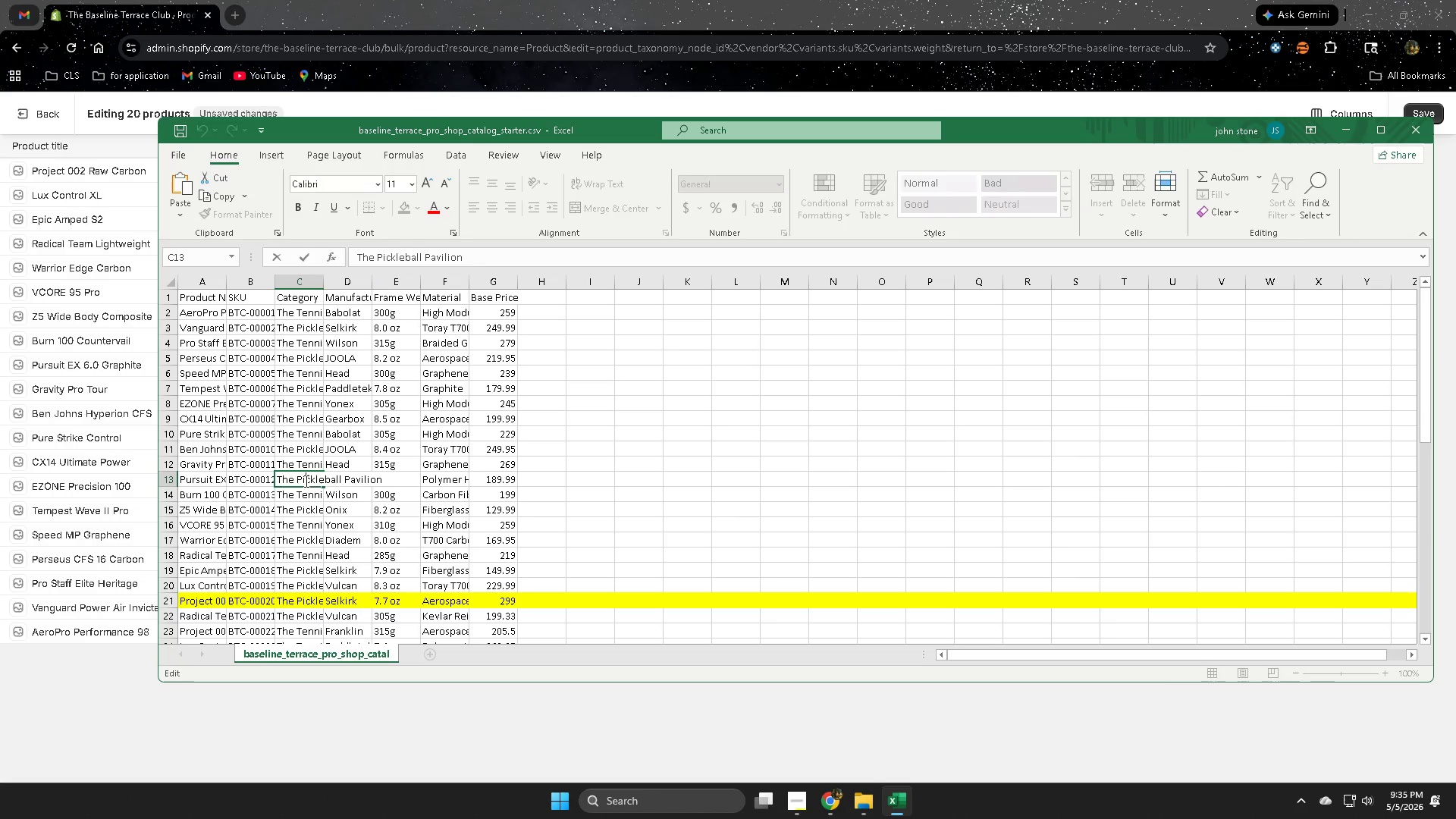 
triple_click([305, 481])
 